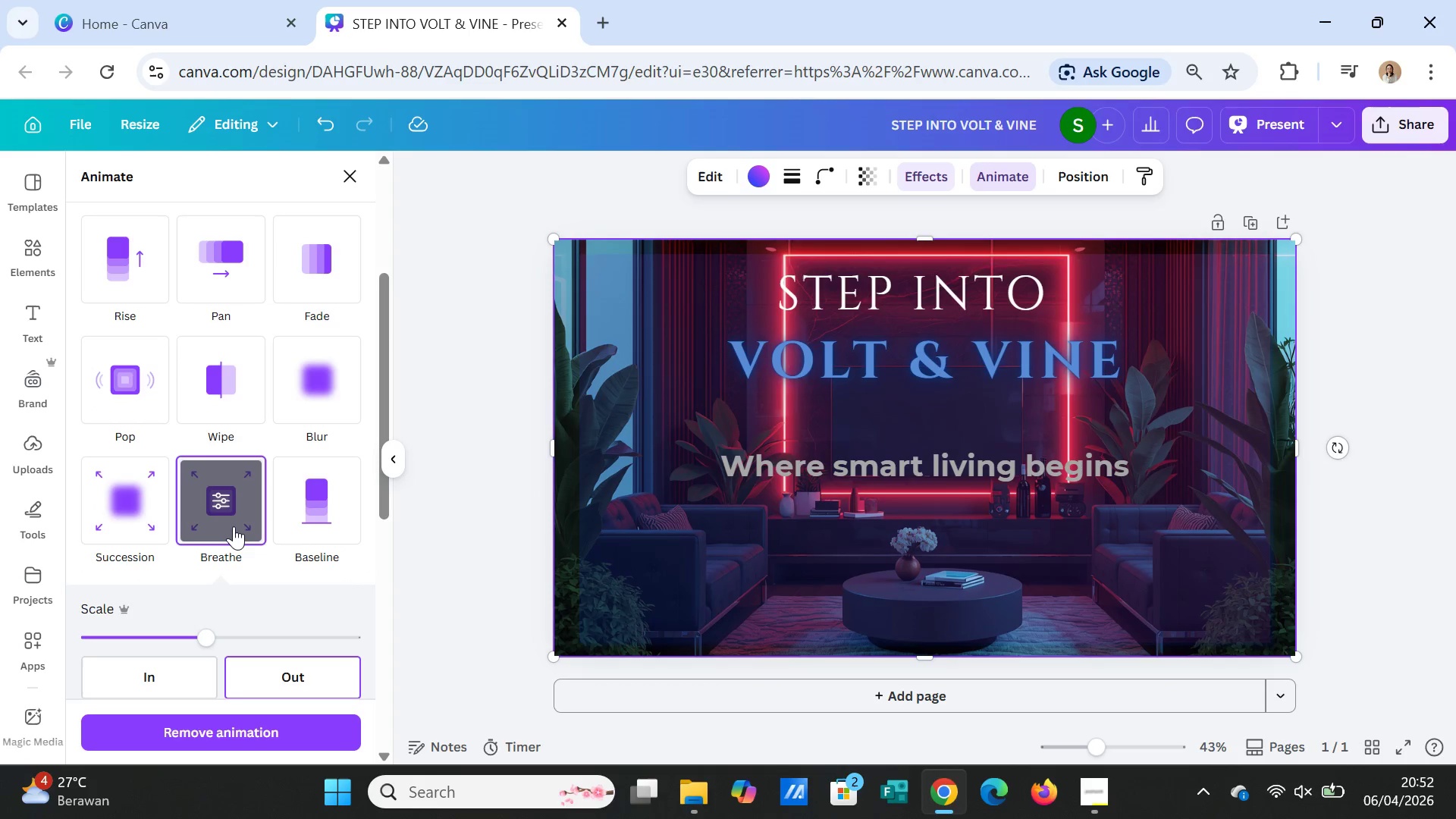 
scroll: coordinate [234, 526], scroll_direction: up, amount: 3.0
 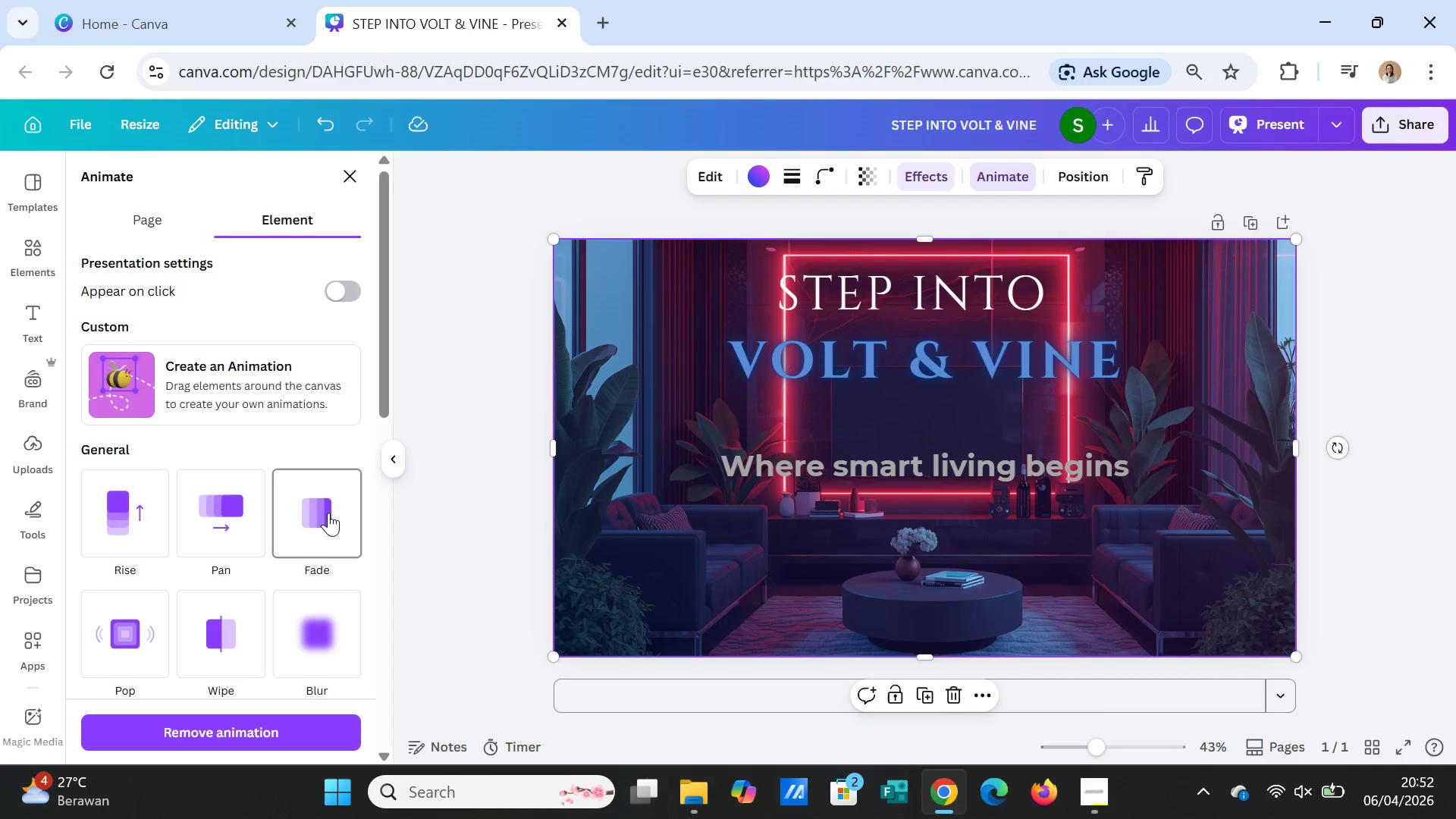 
left_click([303, 513])
 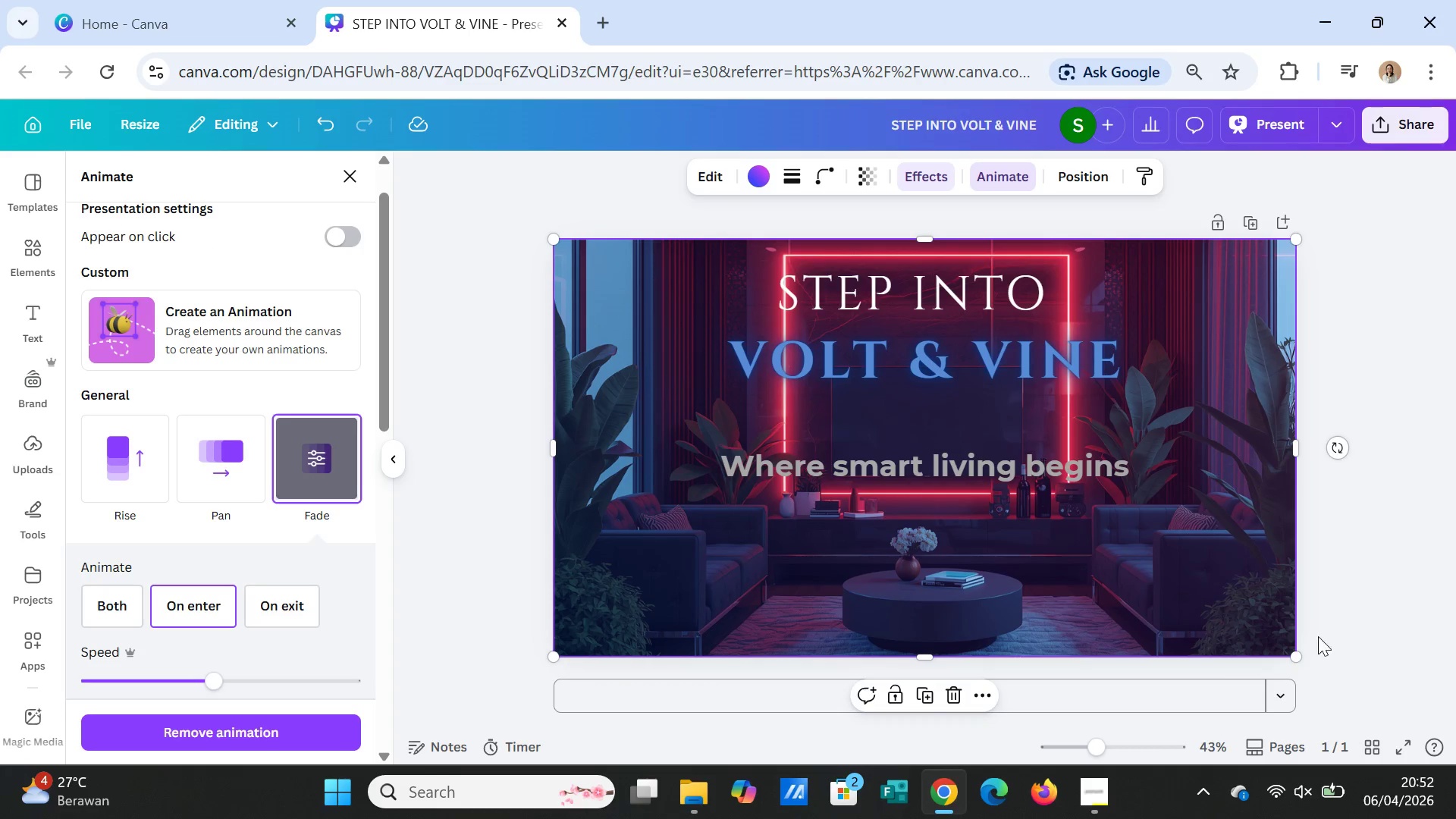 
left_click([290, 607])
 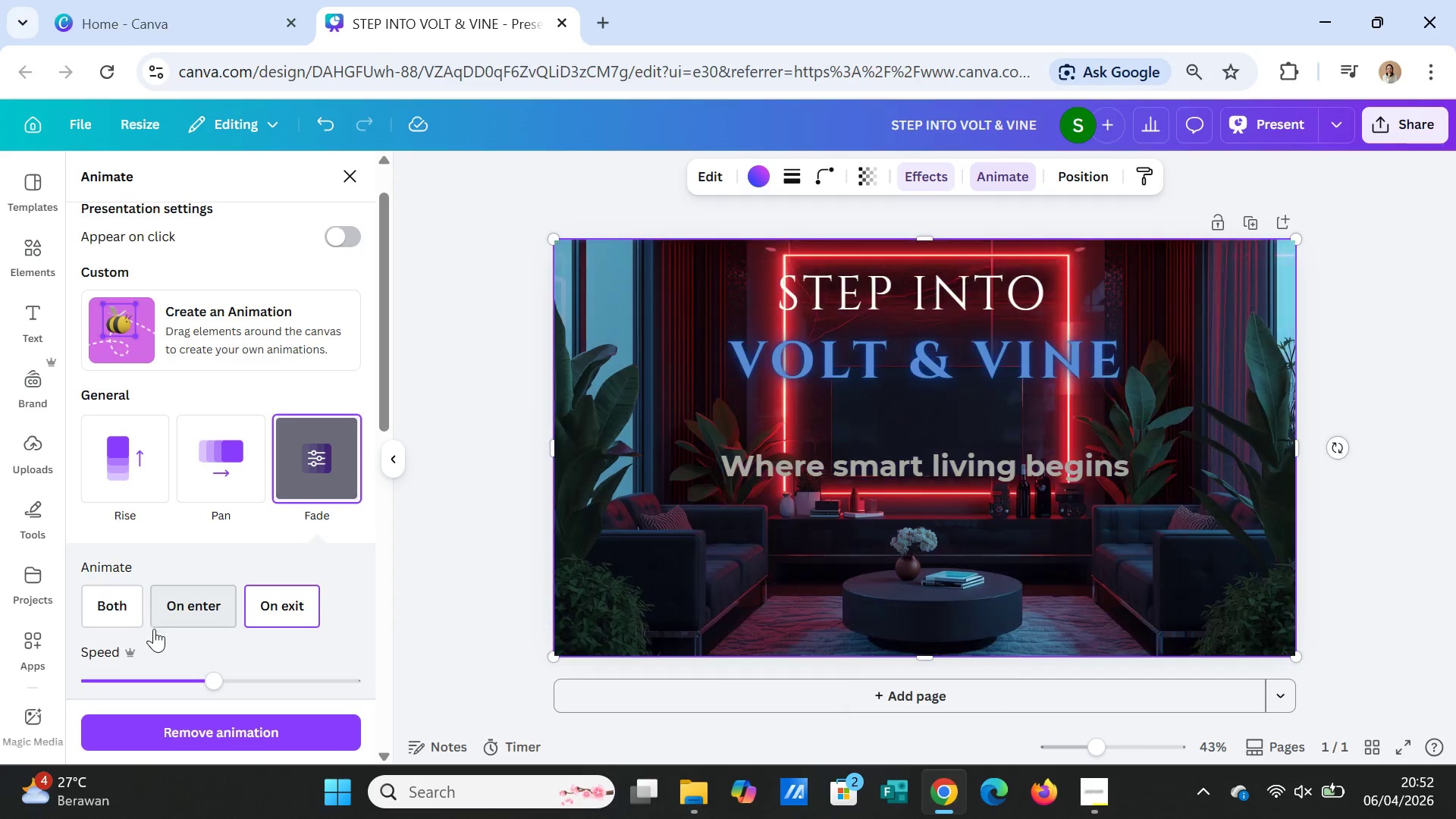 
left_click([123, 610])
 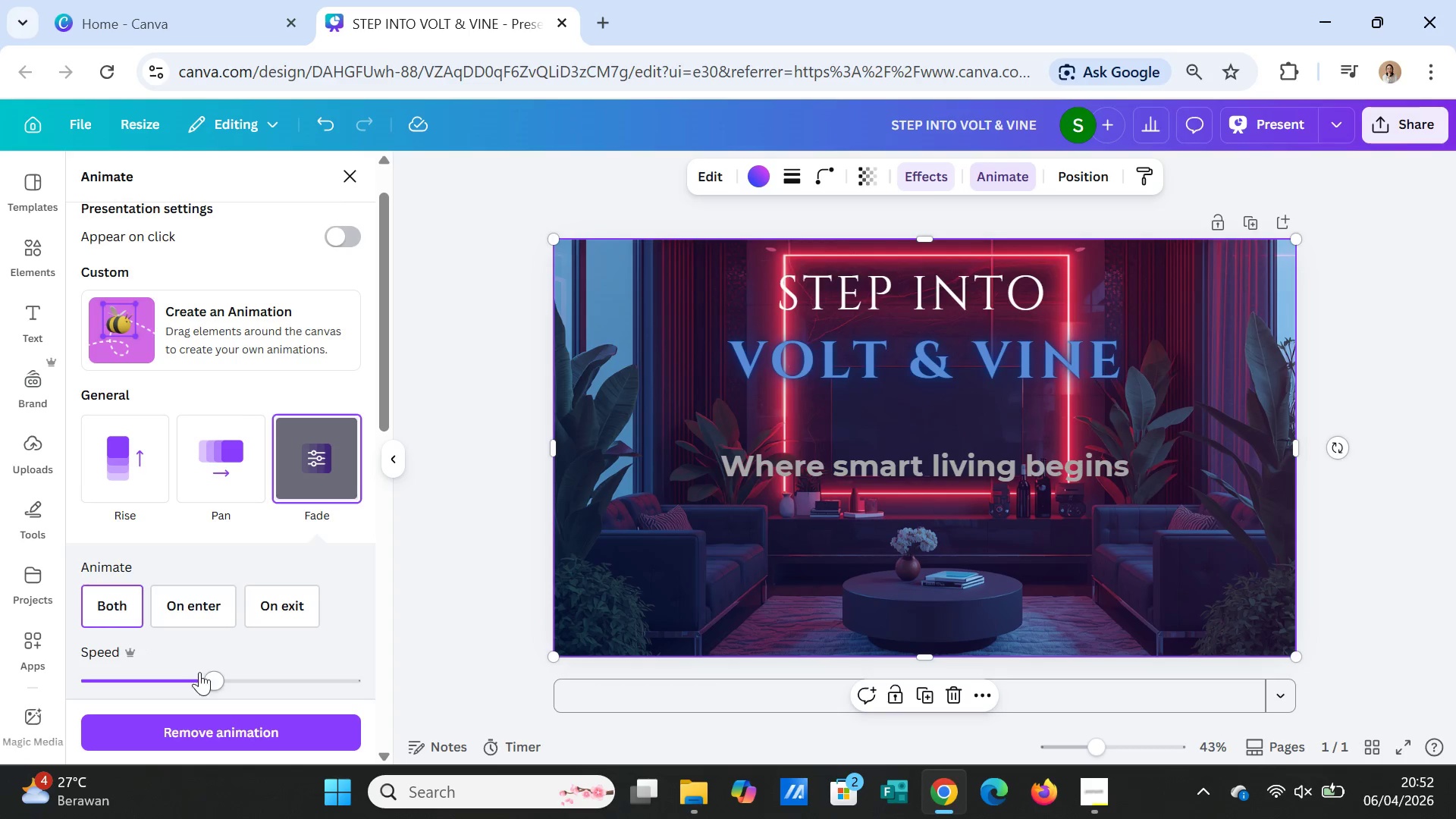 
left_click_drag(start_coordinate=[208, 682], to_coordinate=[143, 671])
 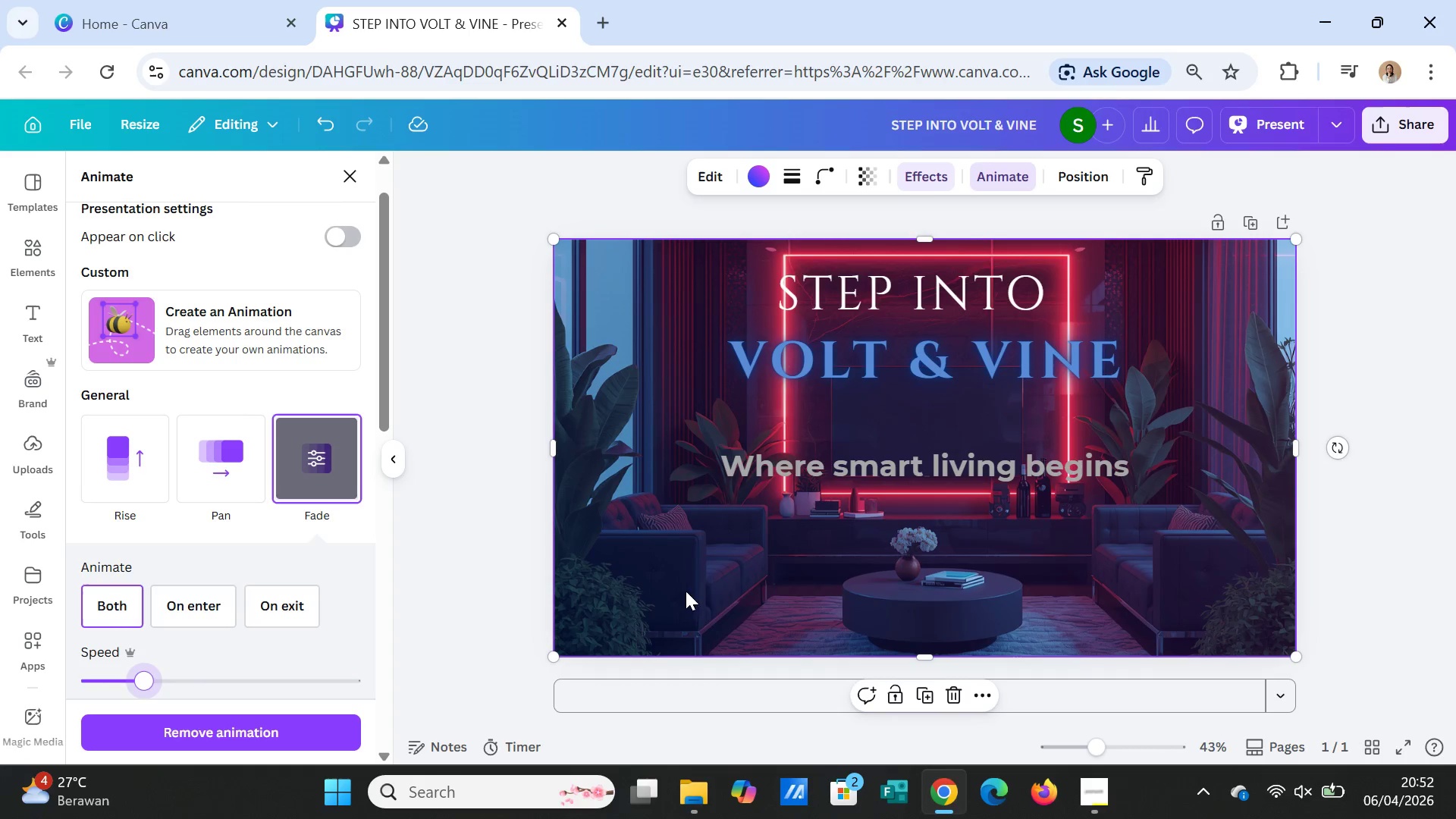 
left_click([1338, 533])
 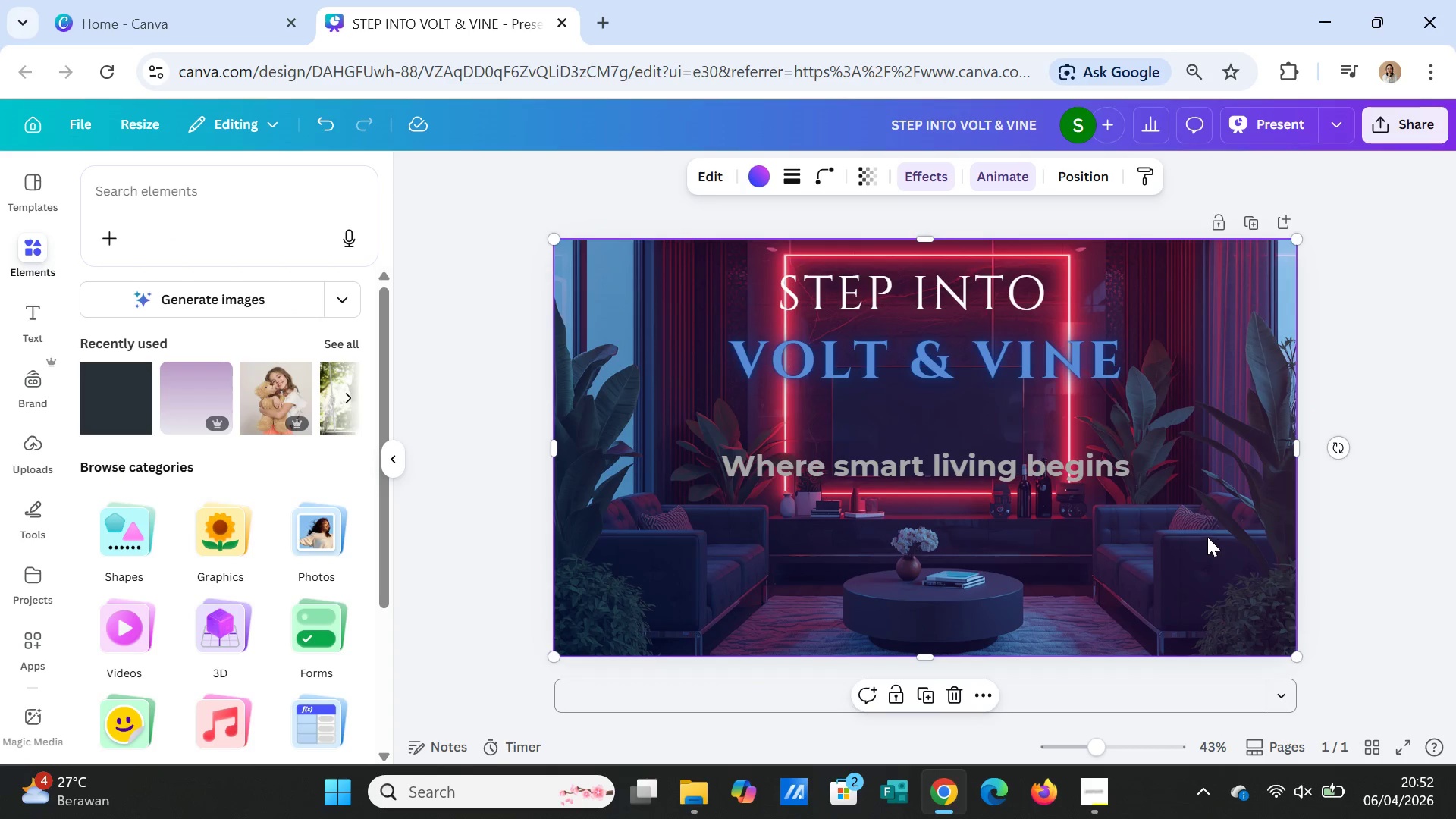 
left_click([1206, 537])
 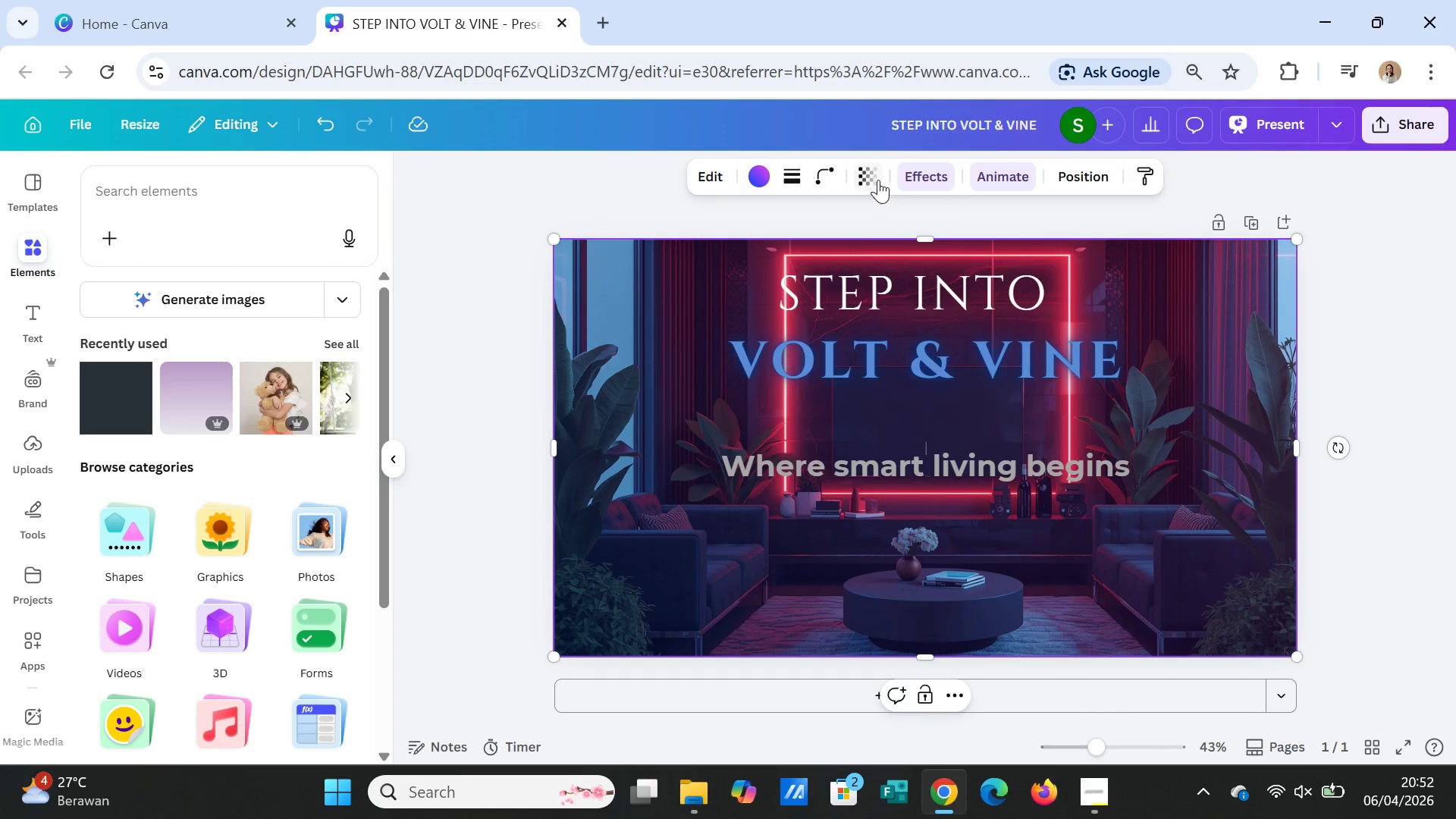 
left_click([875, 176])
 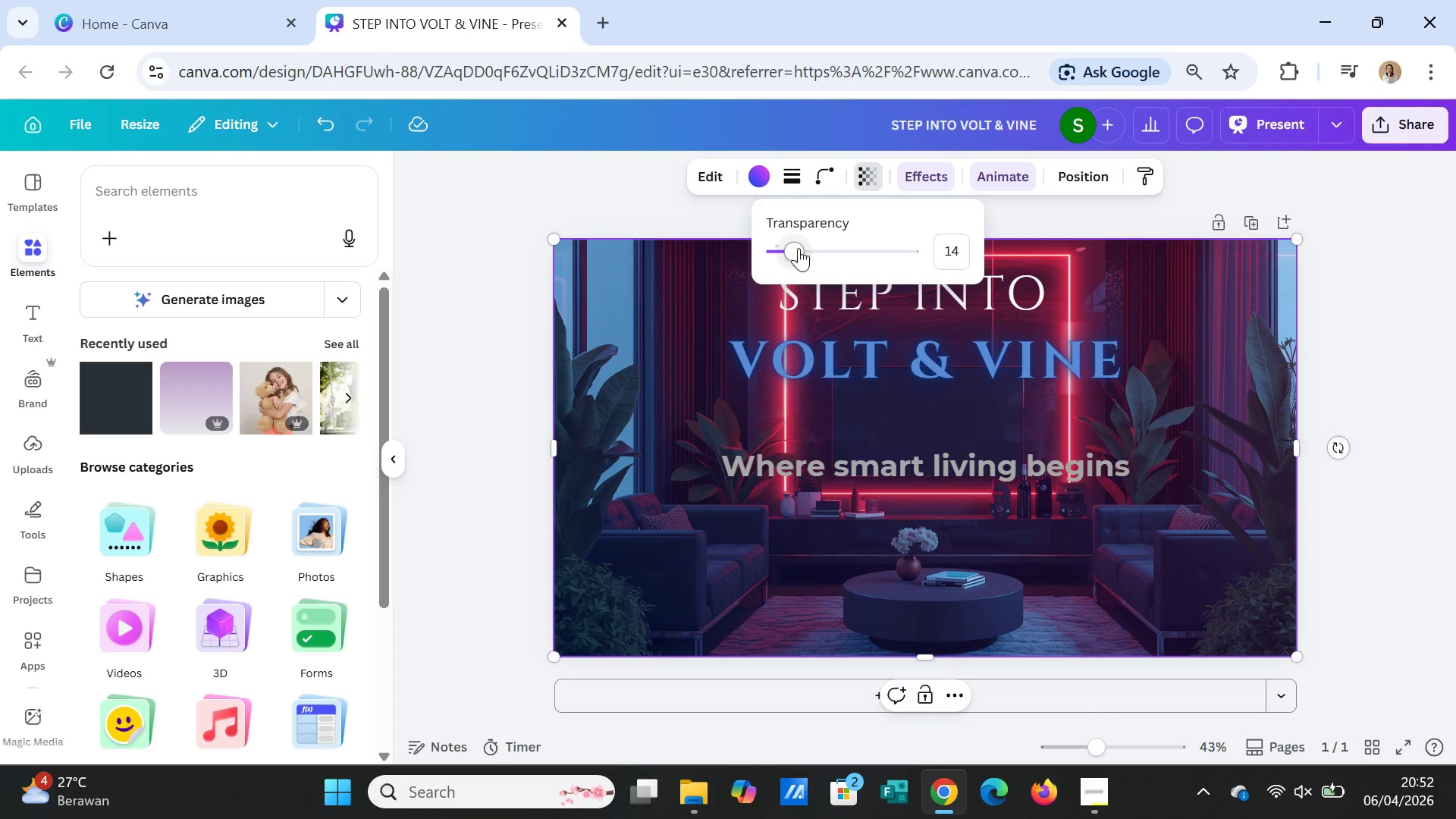 
left_click_drag(start_coordinate=[795, 252], to_coordinate=[786, 248])
 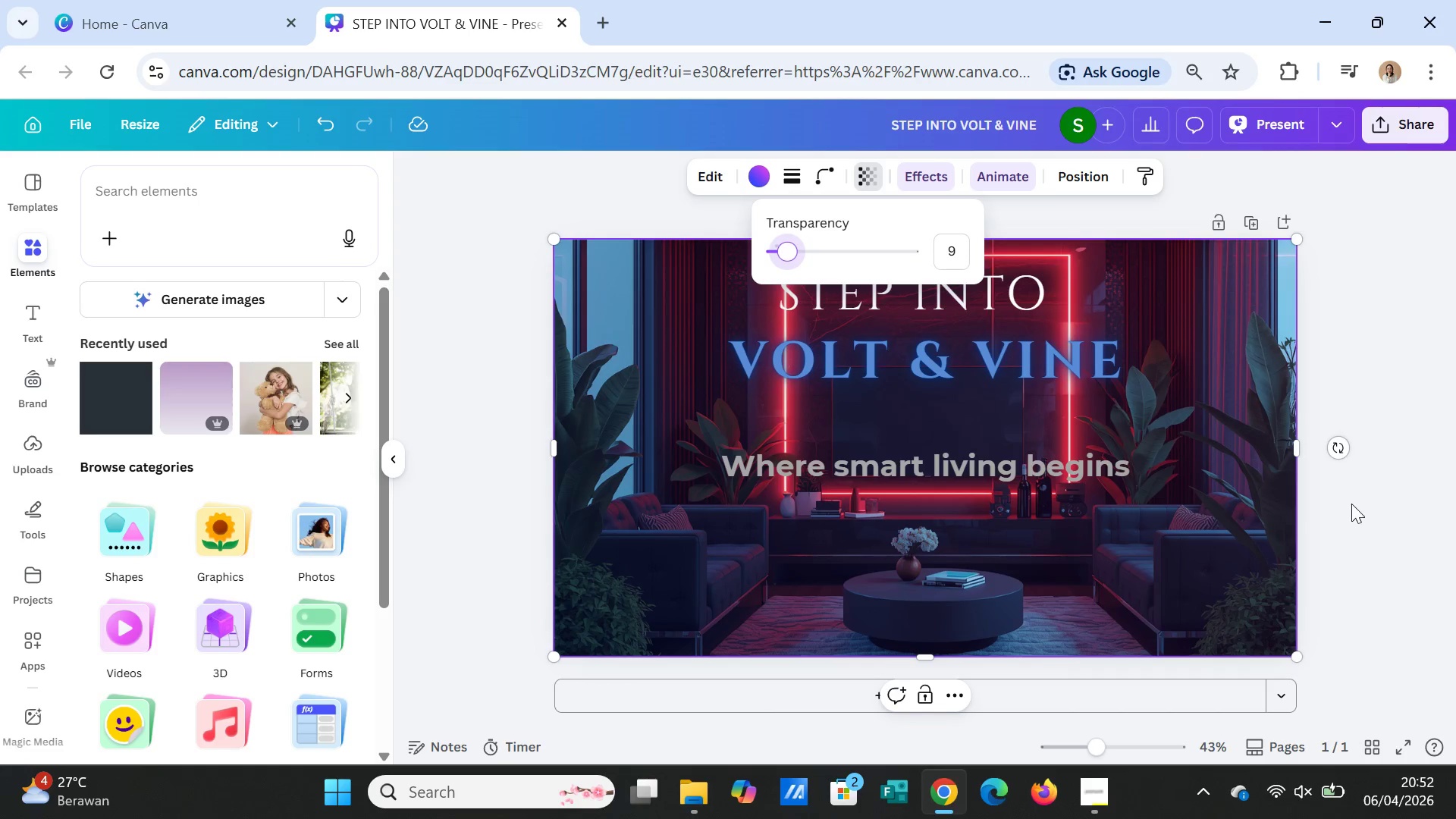 
left_click([1351, 504])
 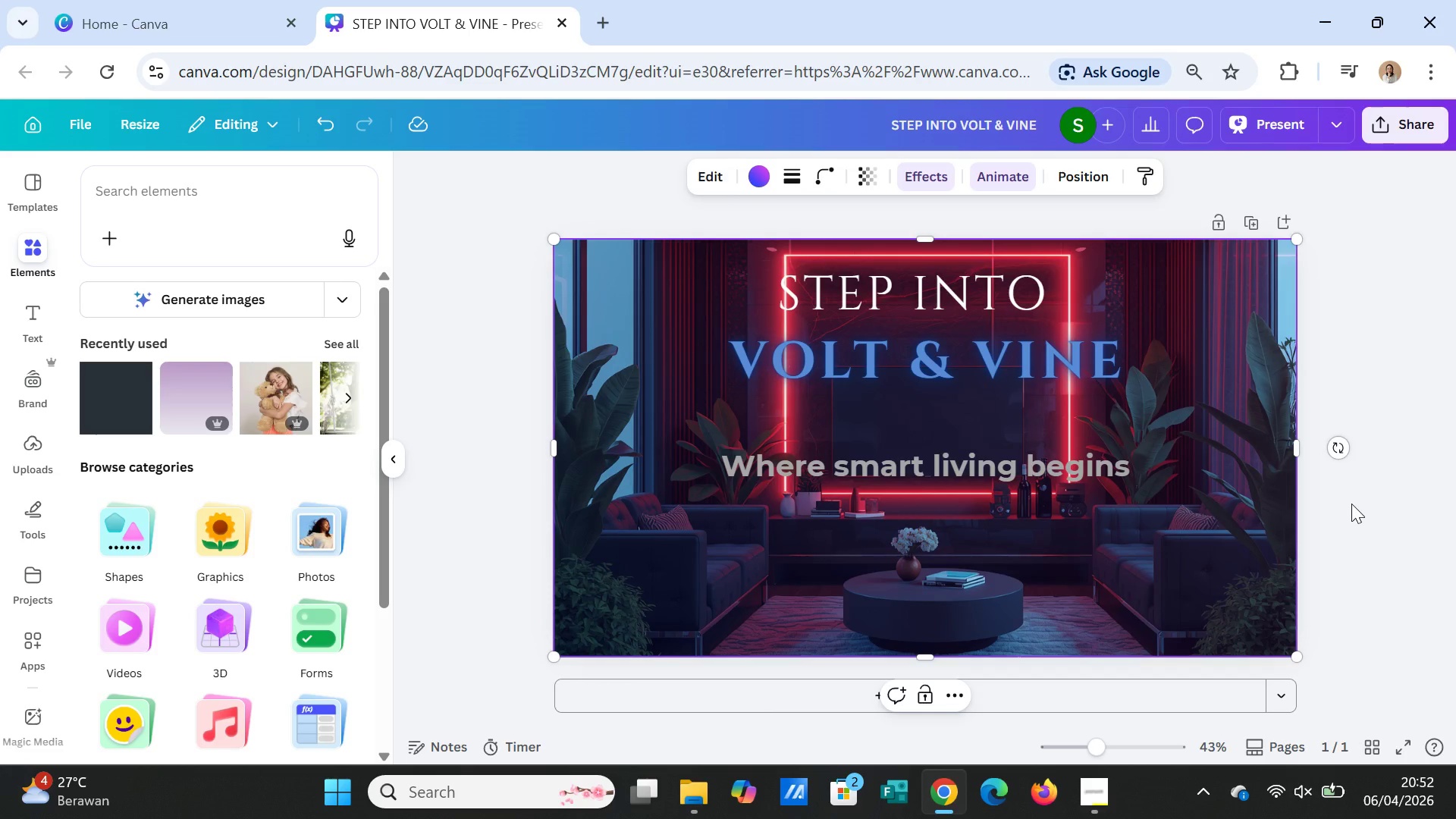 
left_click([1351, 504])
 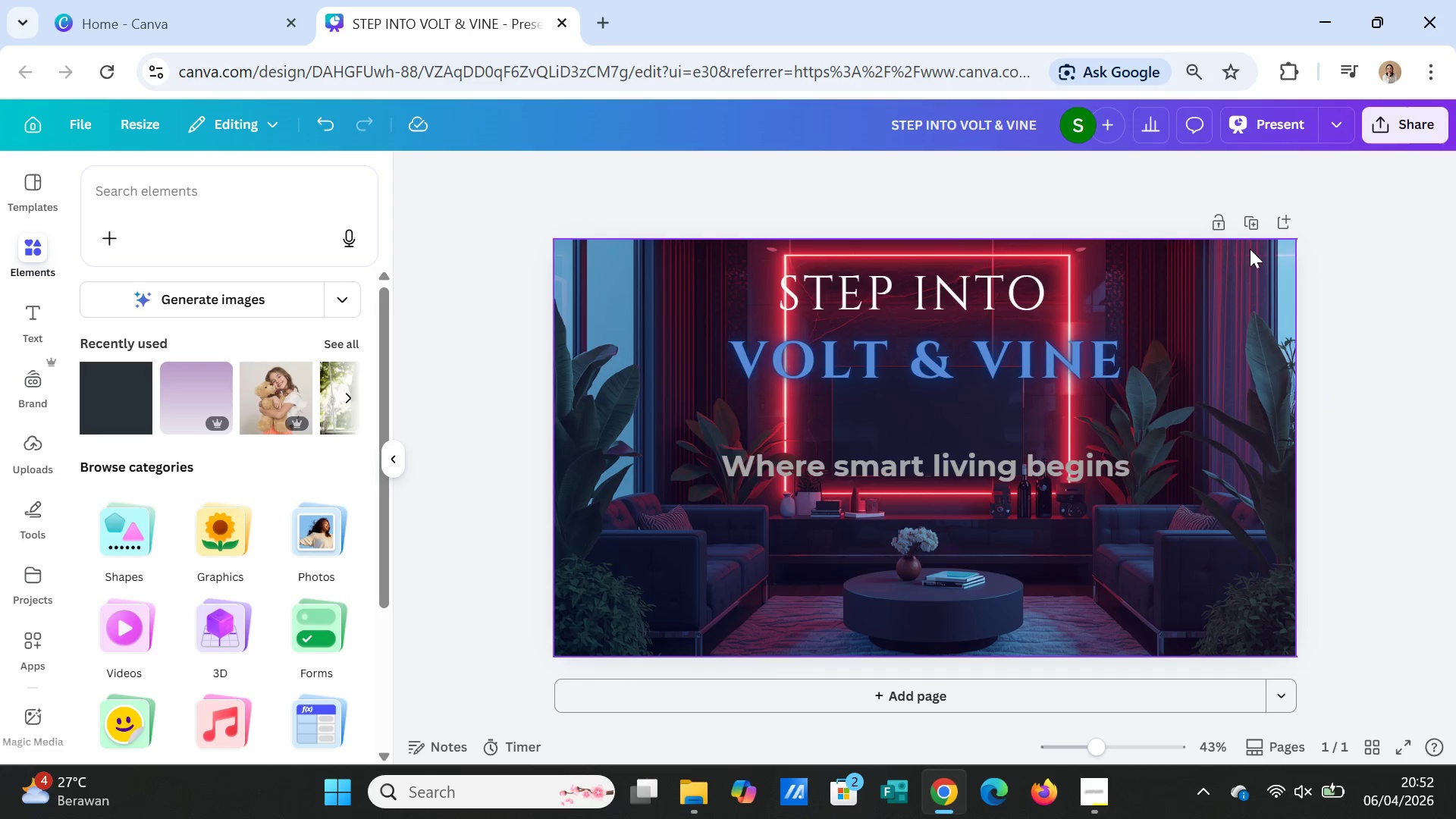 
left_click([1250, 223])
 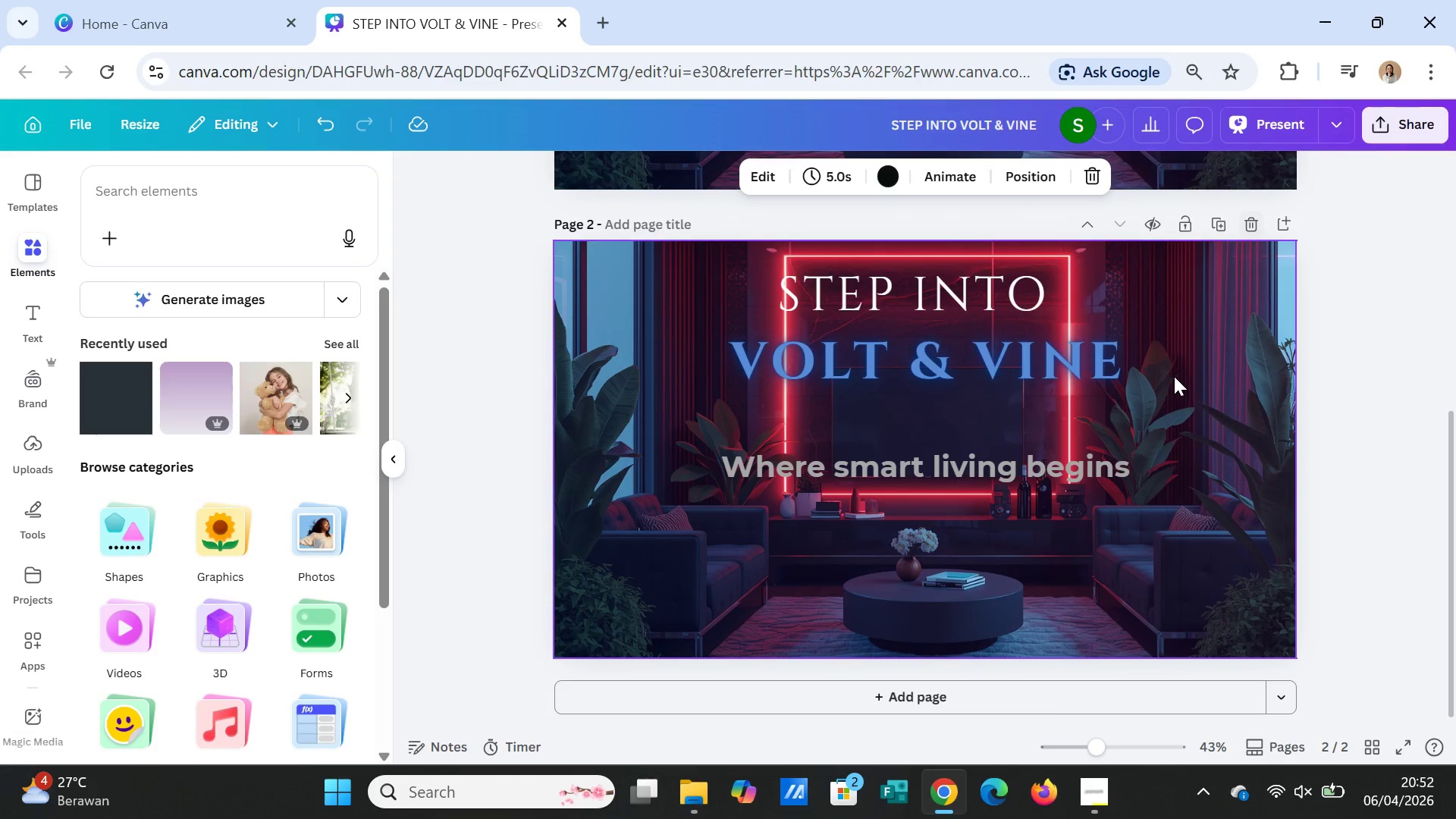 
left_click([1172, 388])
 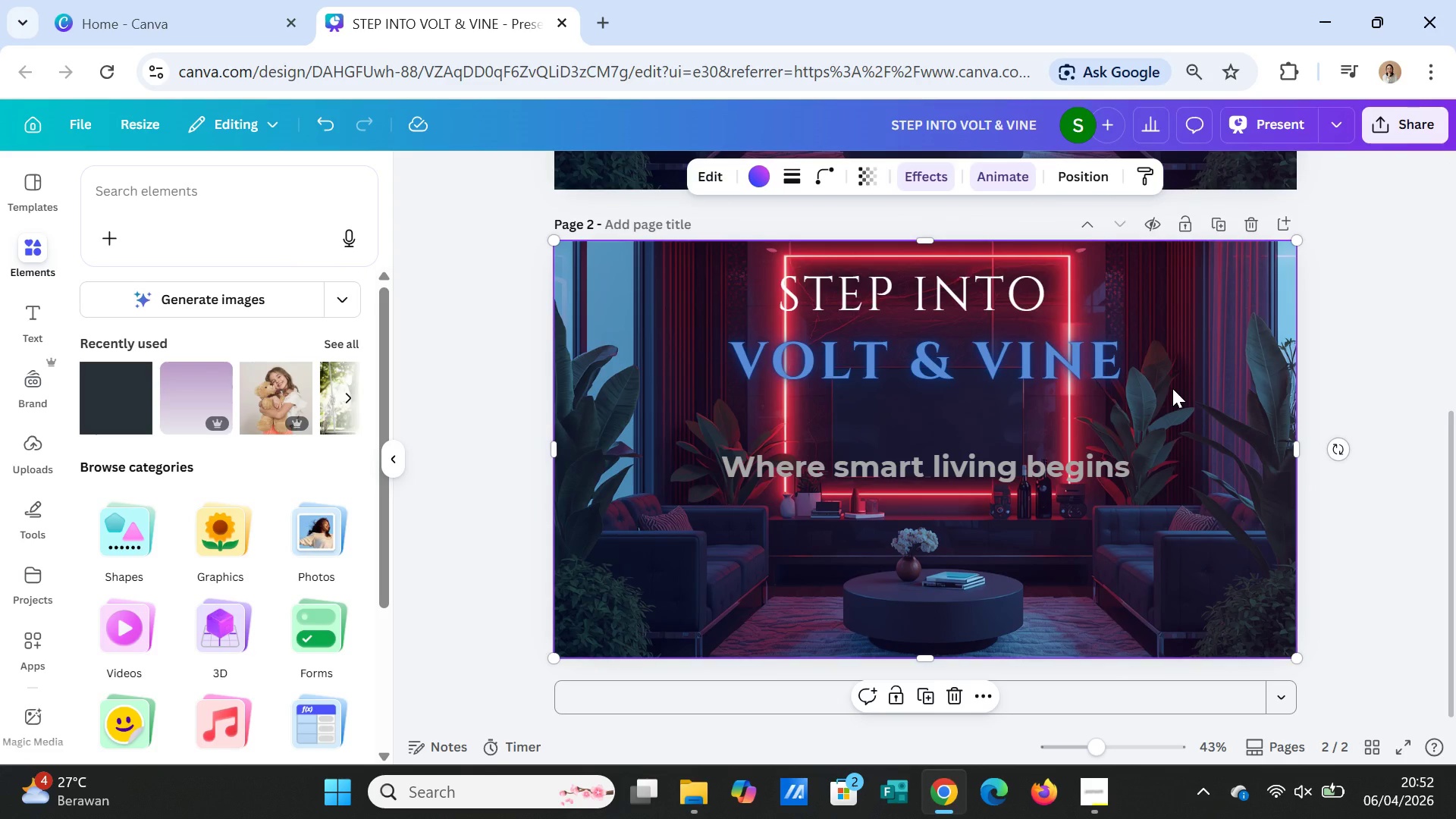 
key(Delete)
 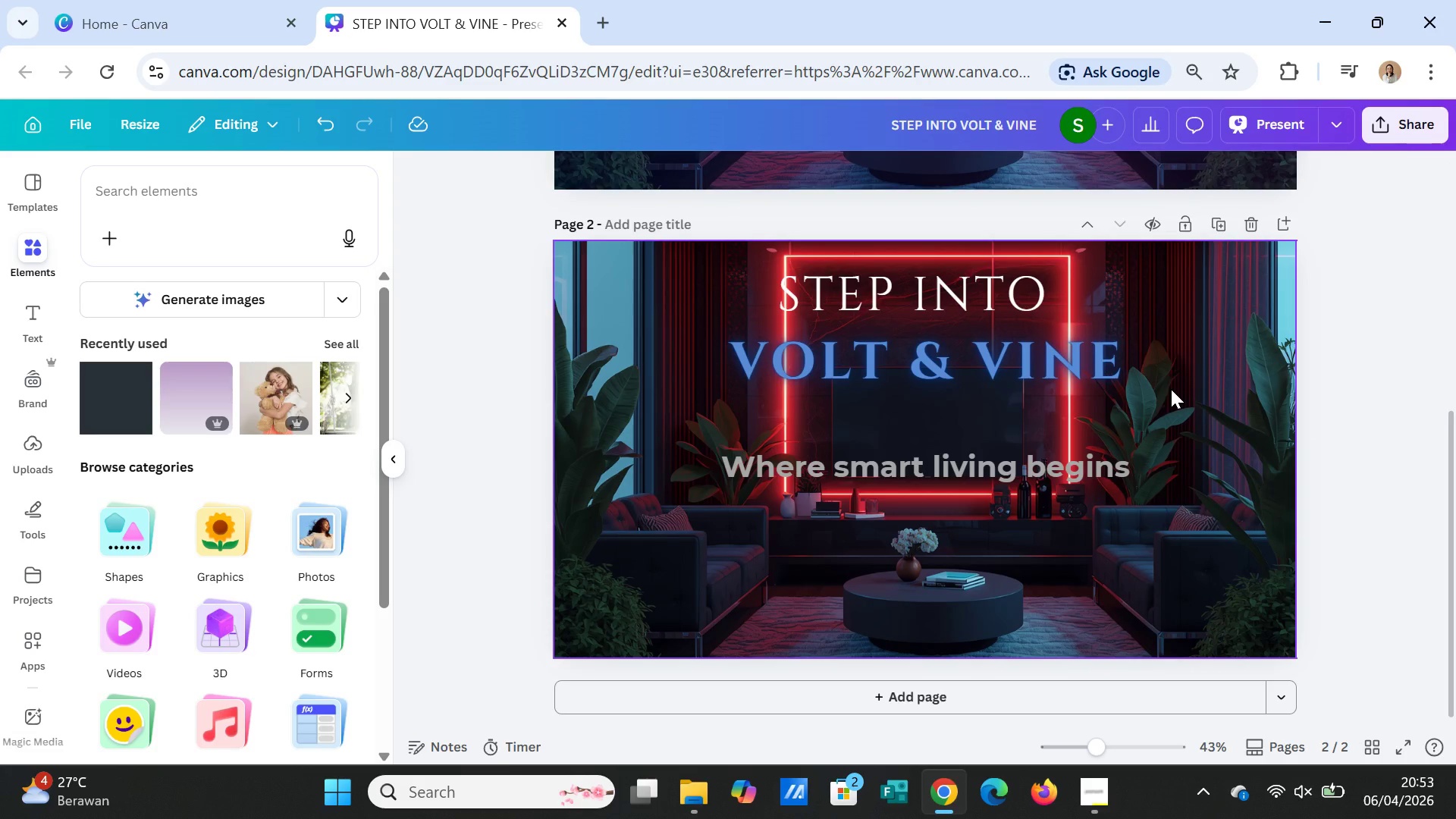 
left_click([1171, 389])
 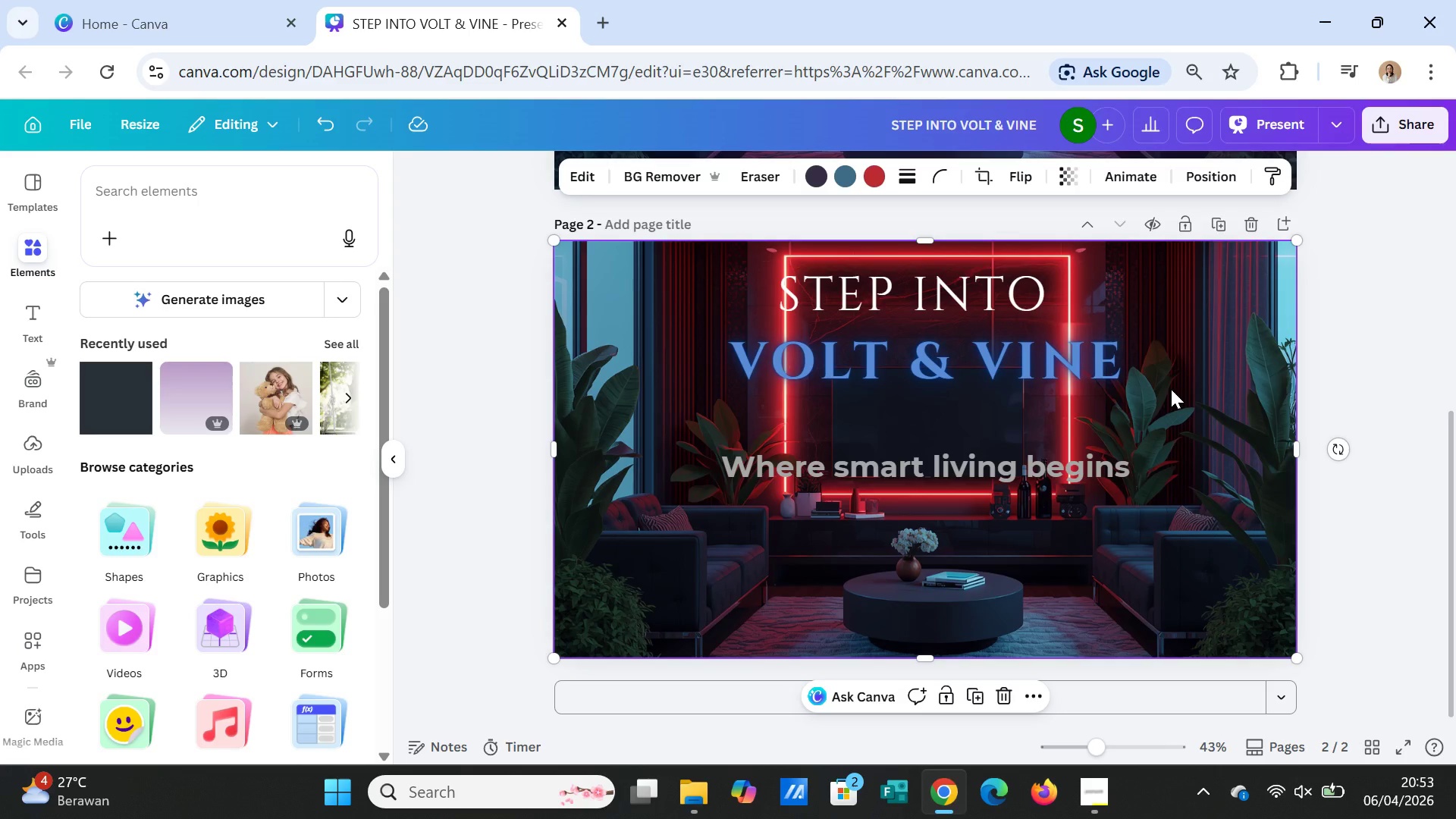 
key(Delete)
 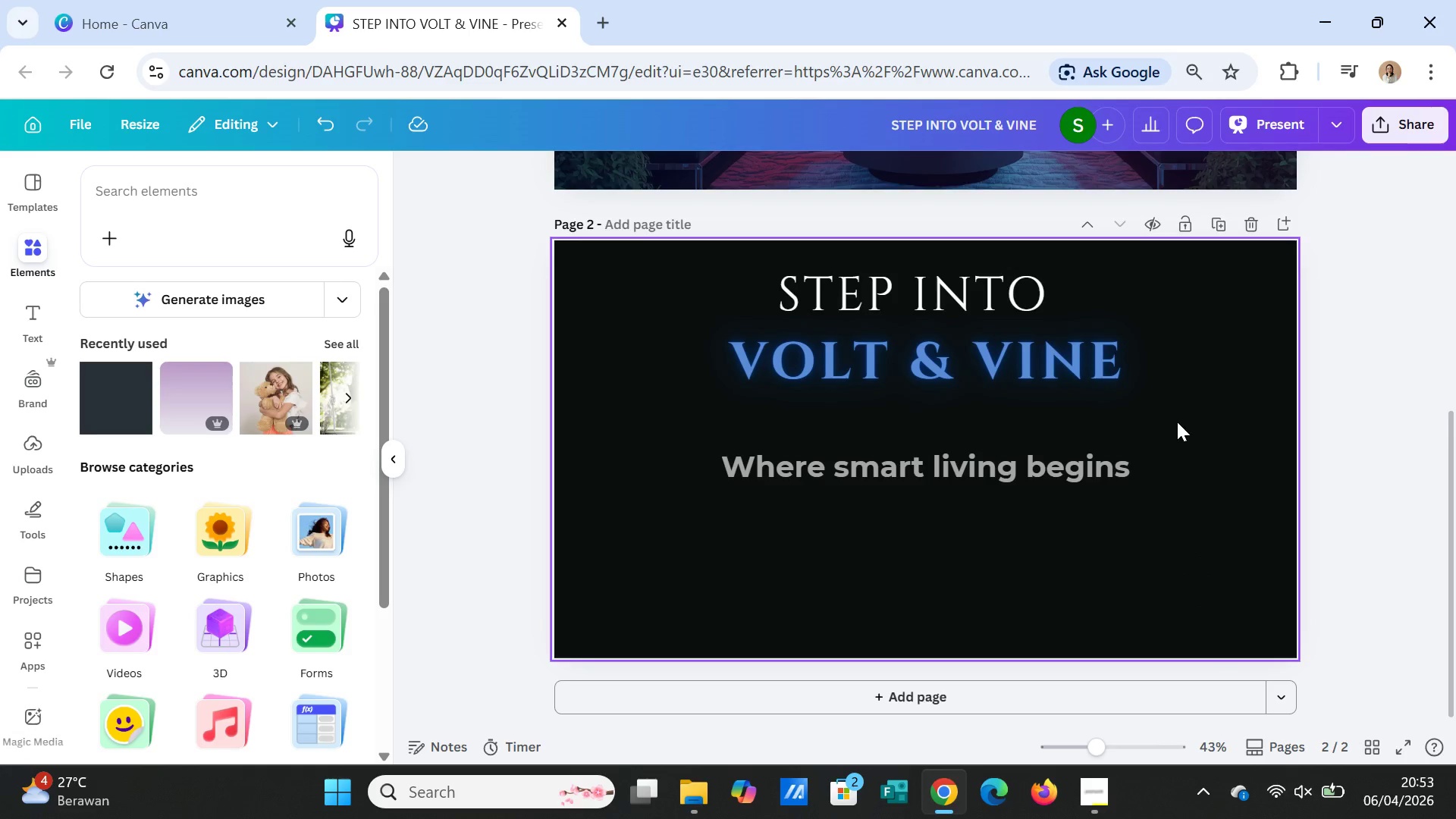 
left_click([1177, 422])
 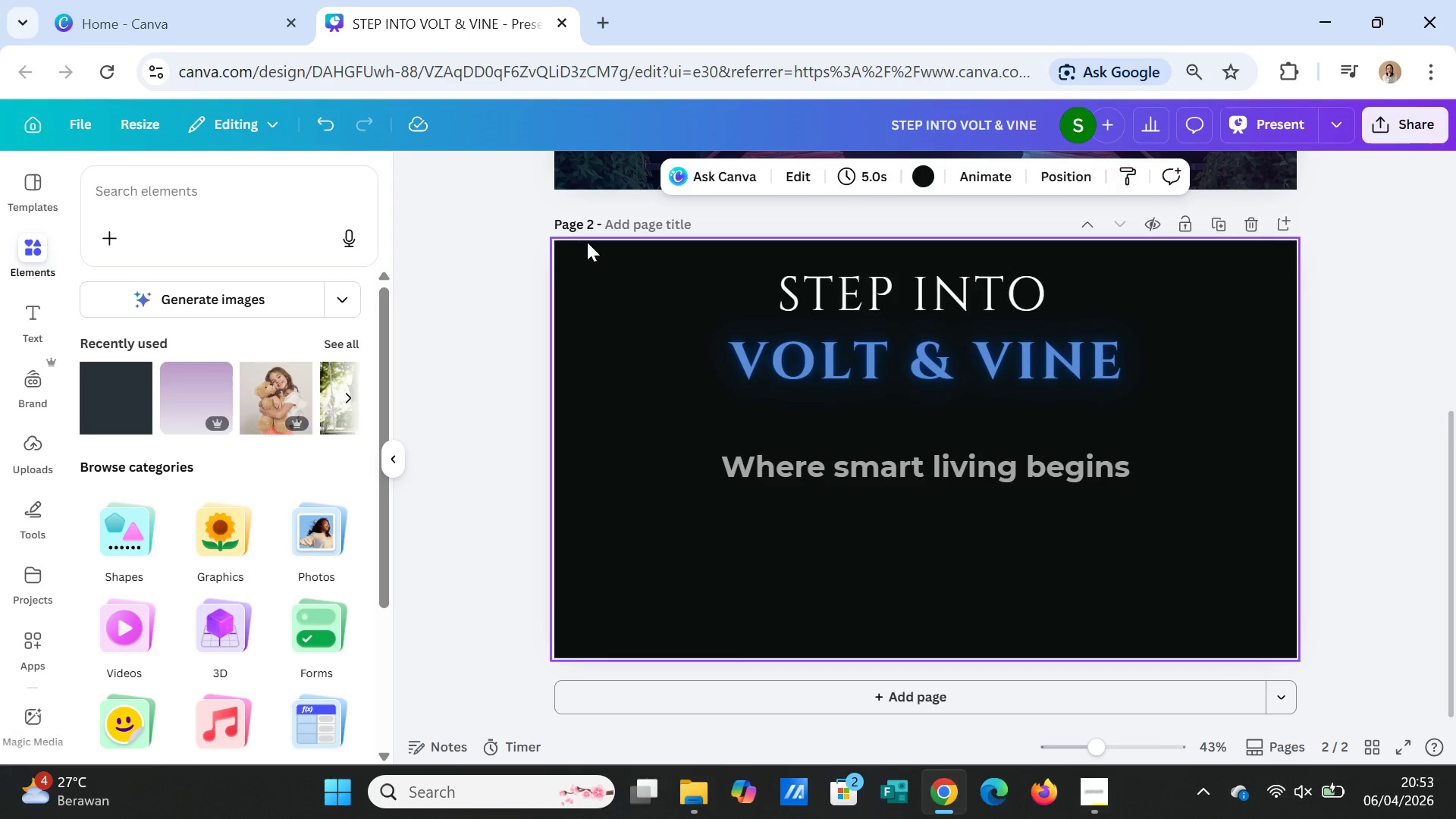 
wait(6.95)
 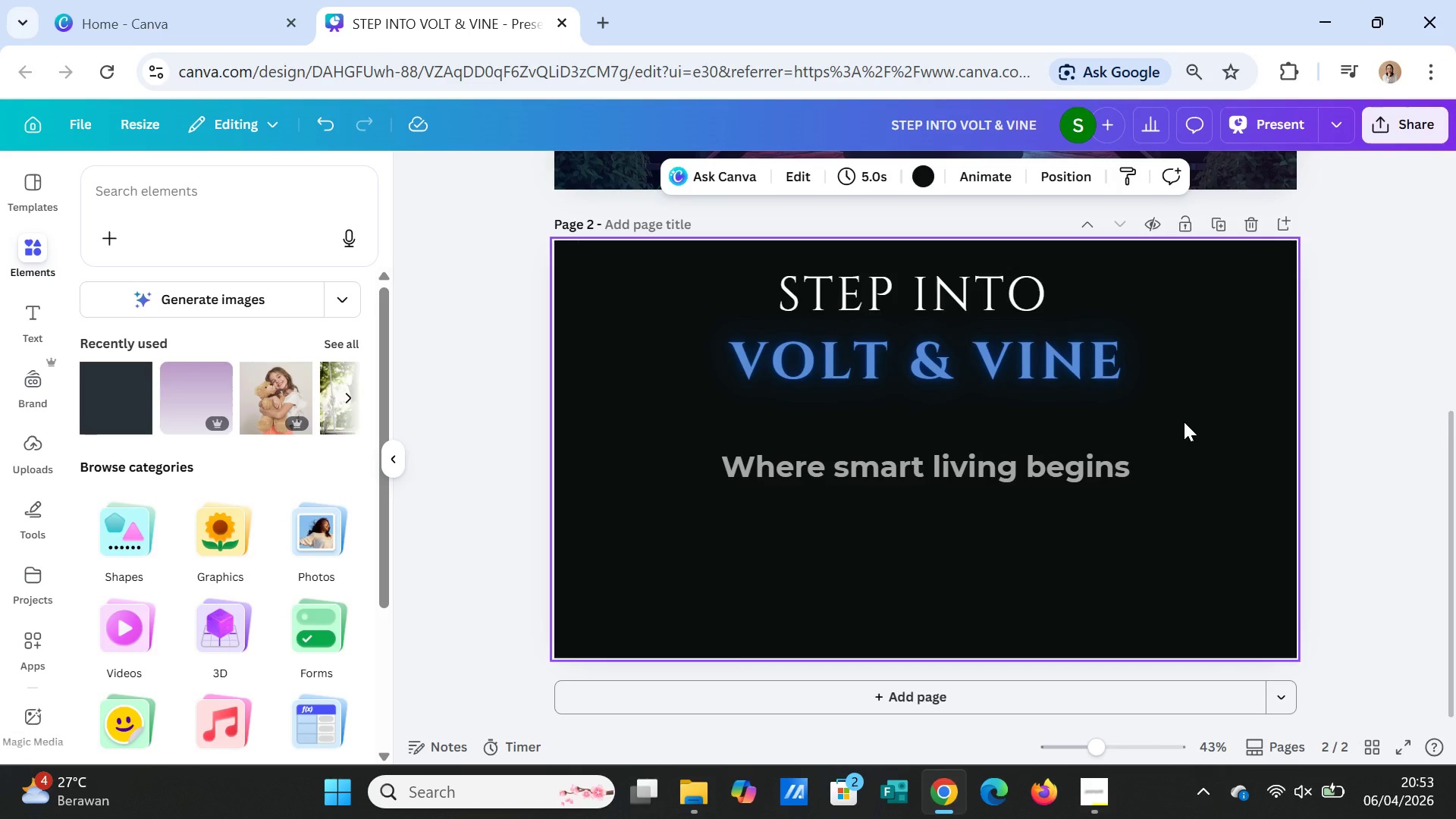 
left_click([28, 240])
 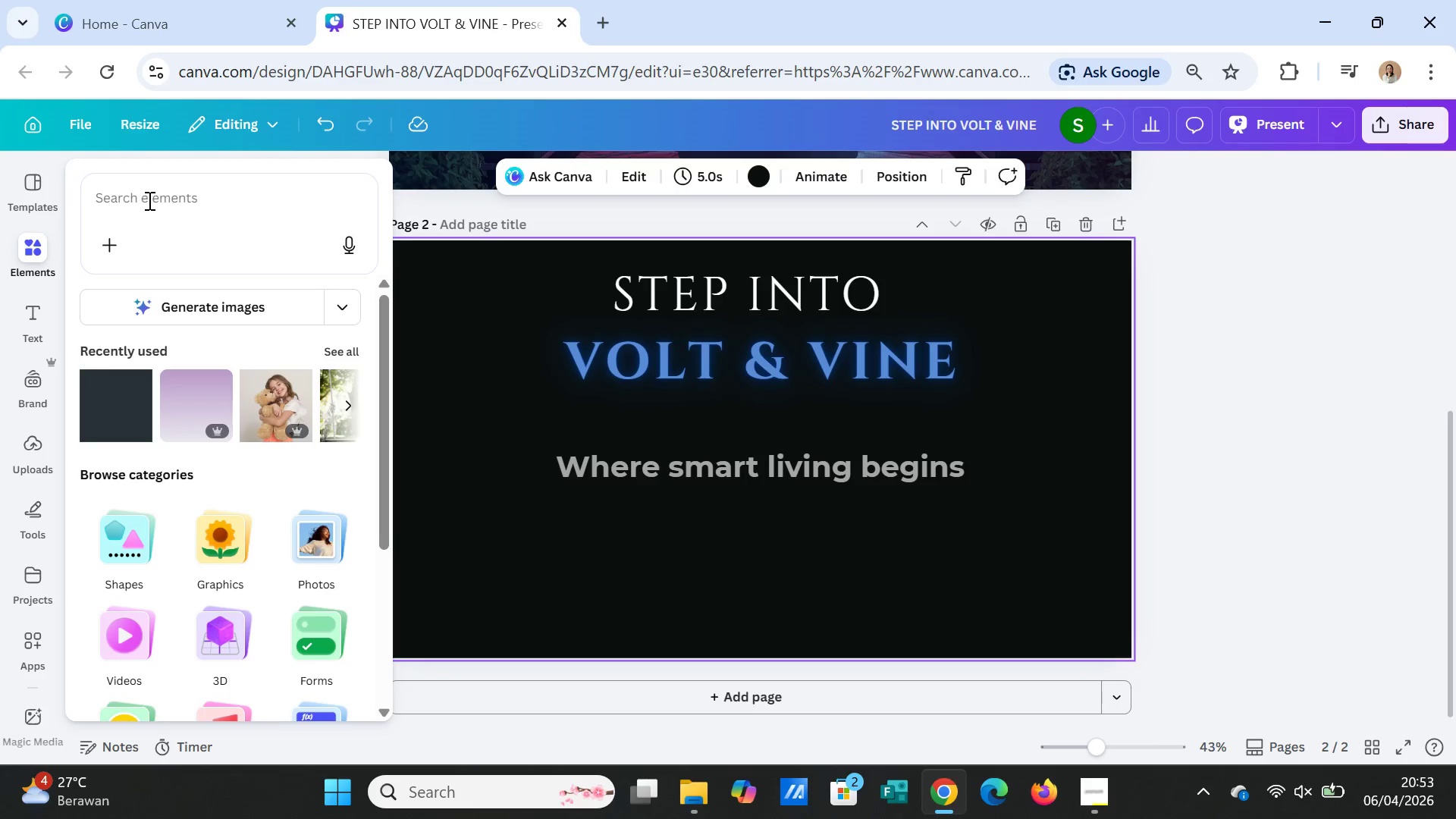 
left_click([148, 199])
 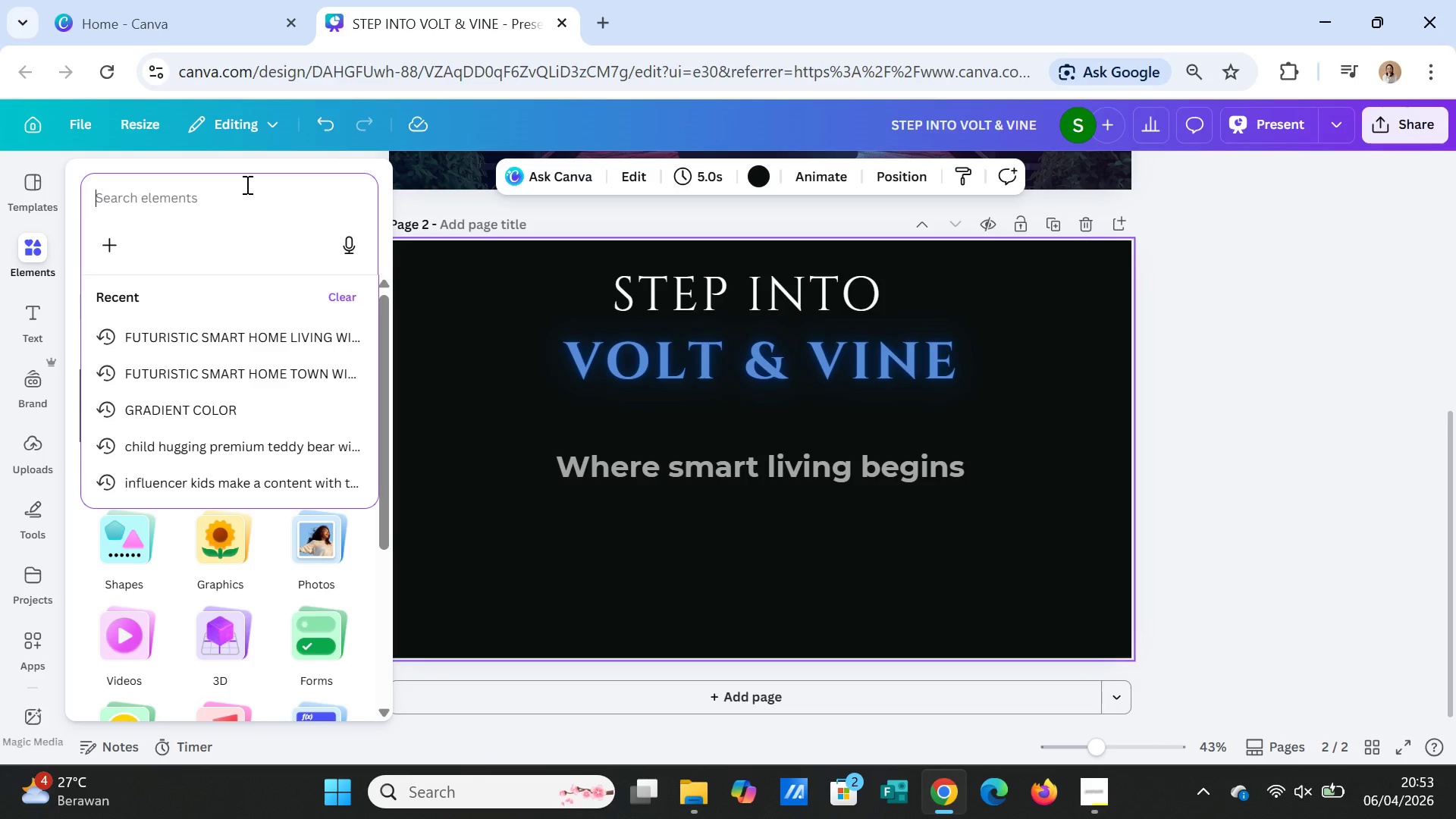 
type(glwoing)
key(Backspace)
key(Backspace)
key(Backspace)
key(Backspace)
key(Backspace)
type(lowing eleaves merging with digital )
 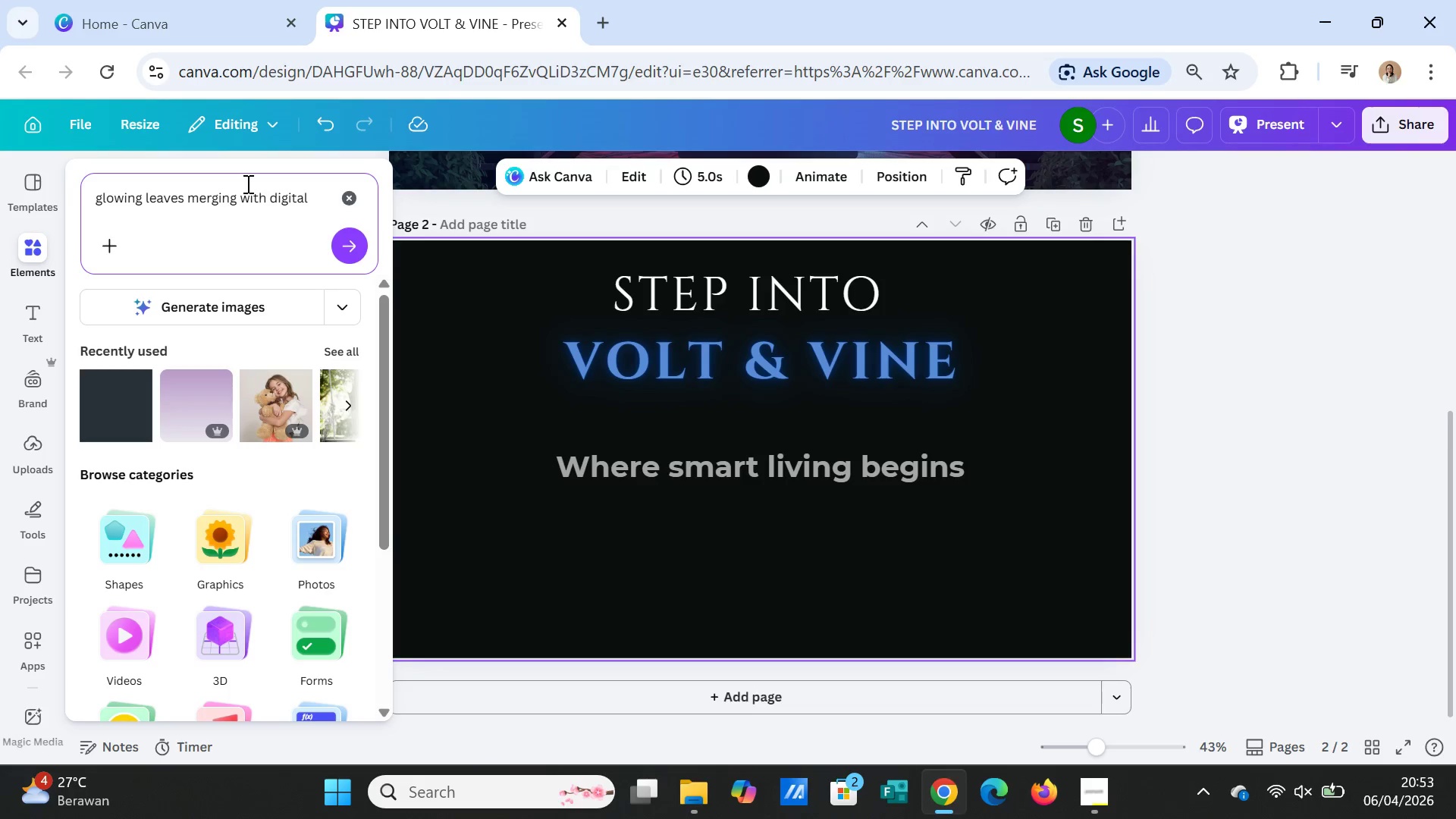 
type(circuits, abstract tech nature )
 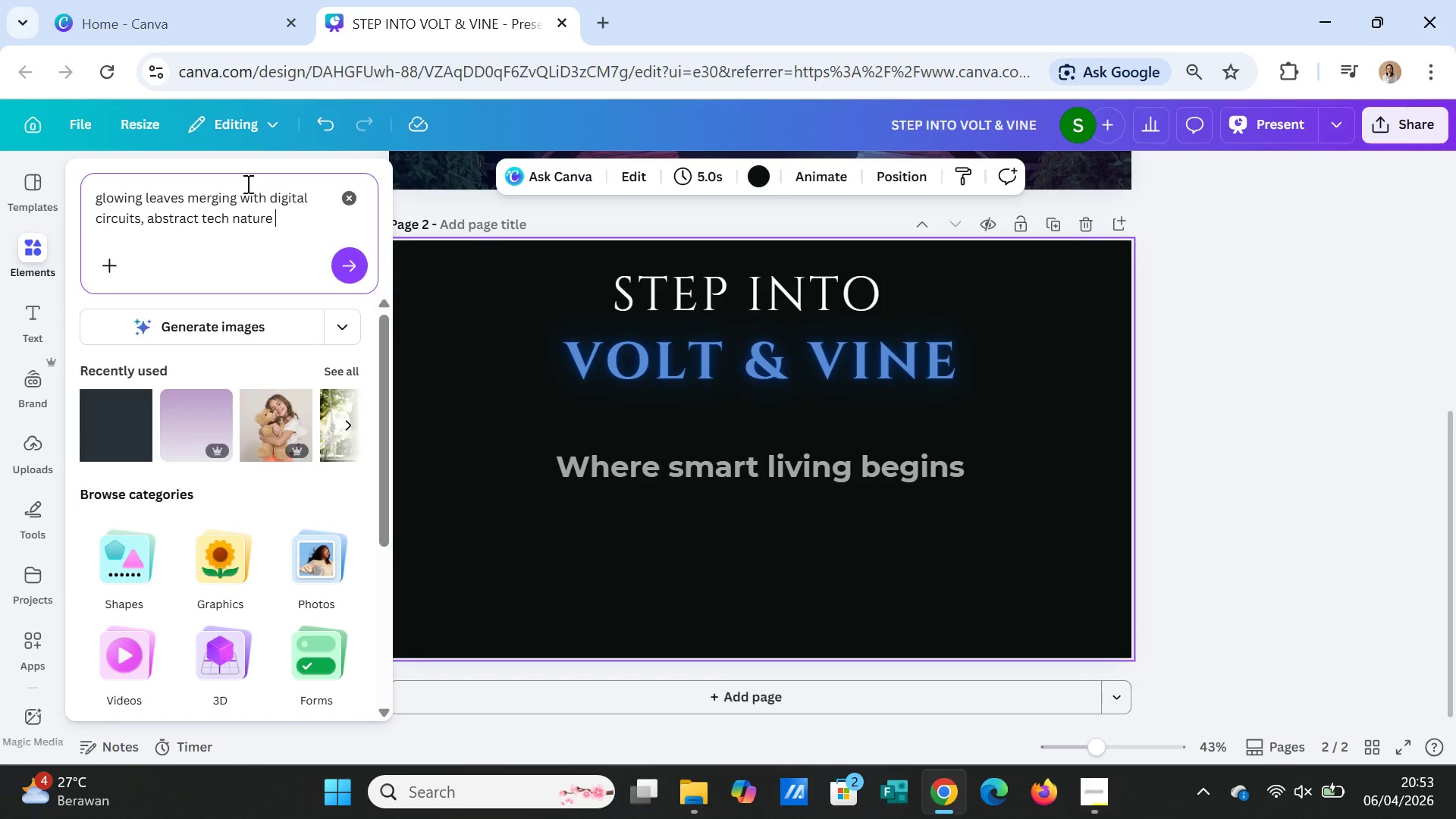 
type(fusion, cinematic lighting, dark mode, neon glow, ultra realistic, high con)
 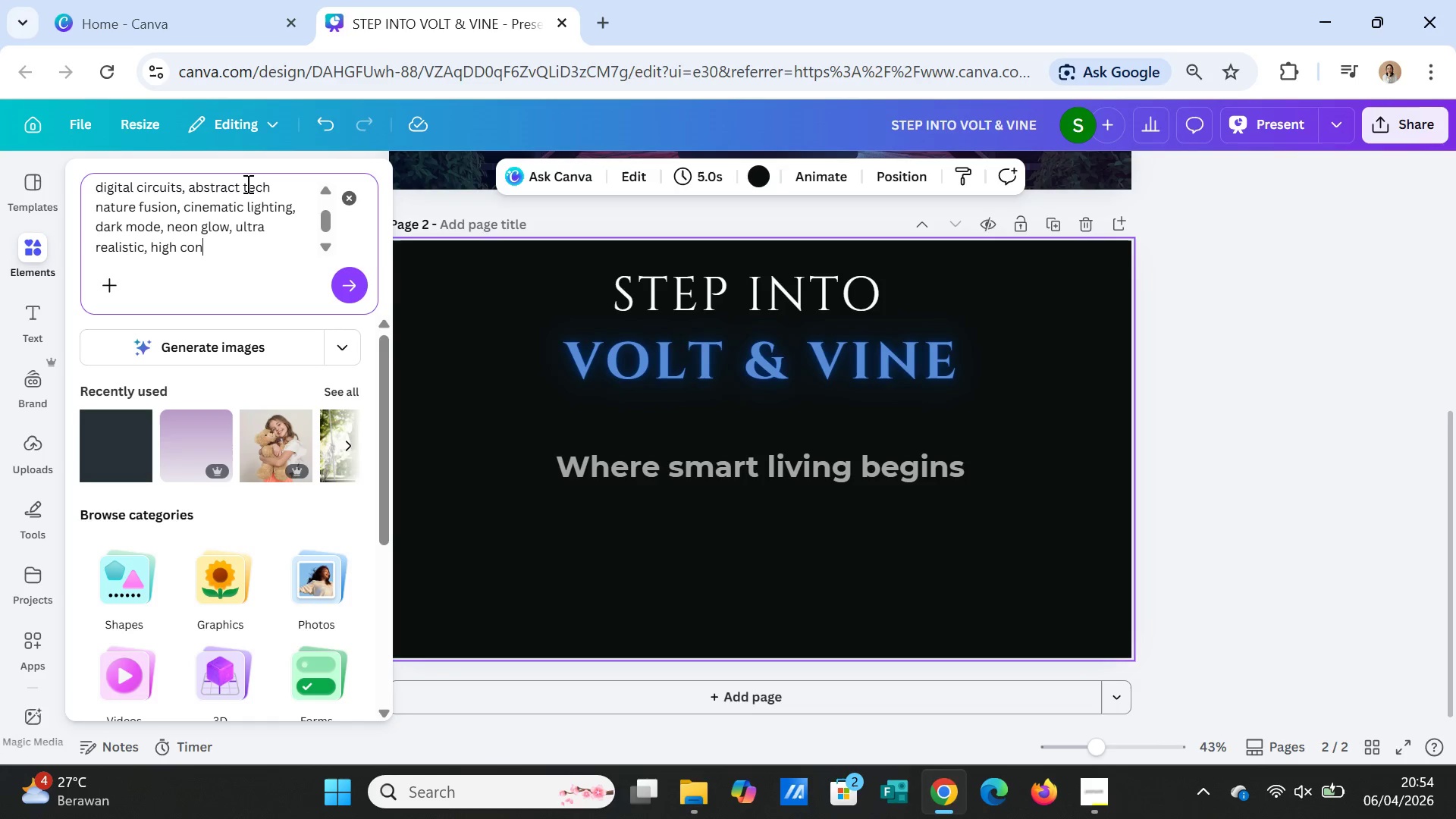 
type(trast, 19)
key(Backspace)
type(6x9)
 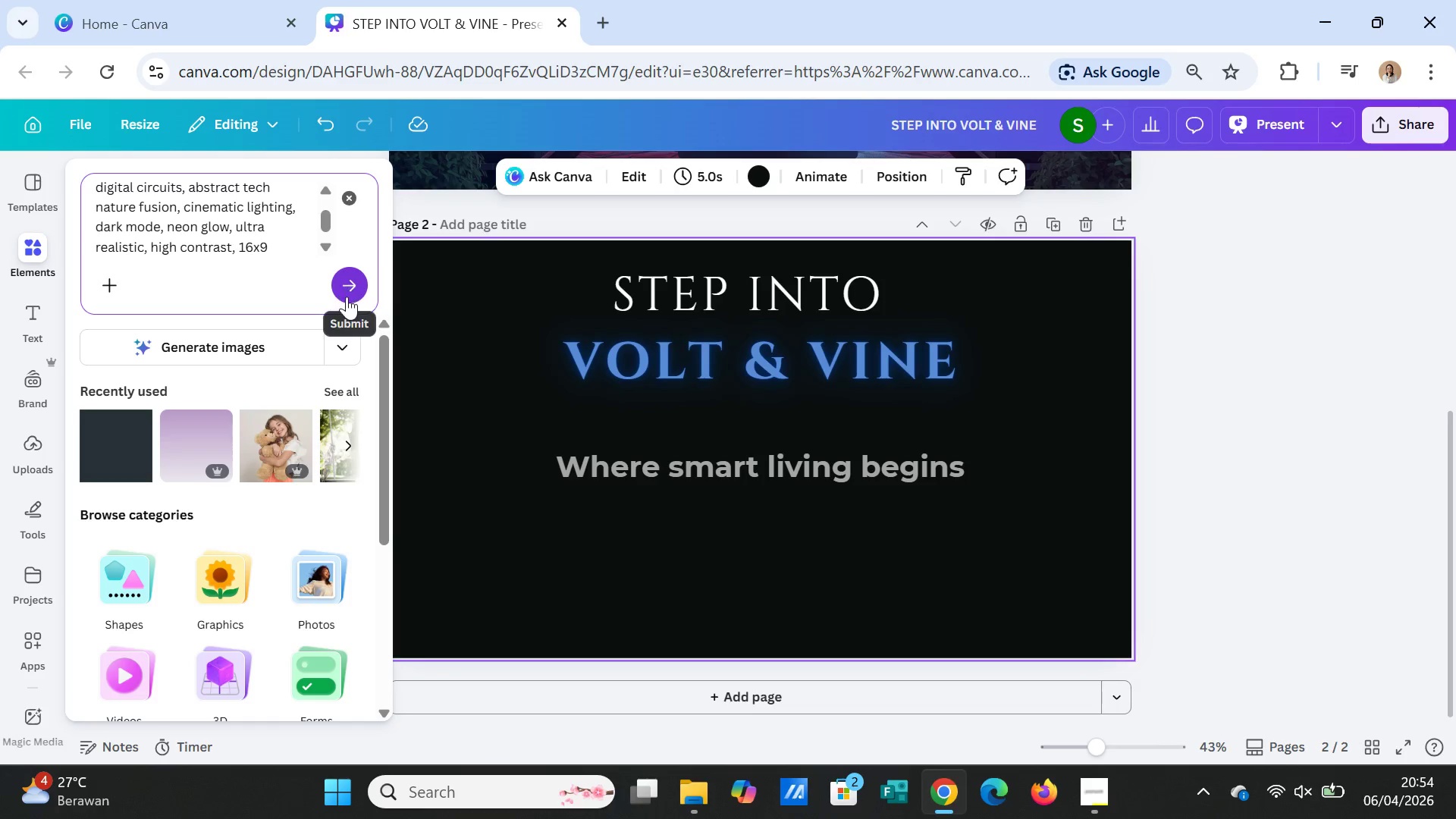 
left_click([347, 287])
 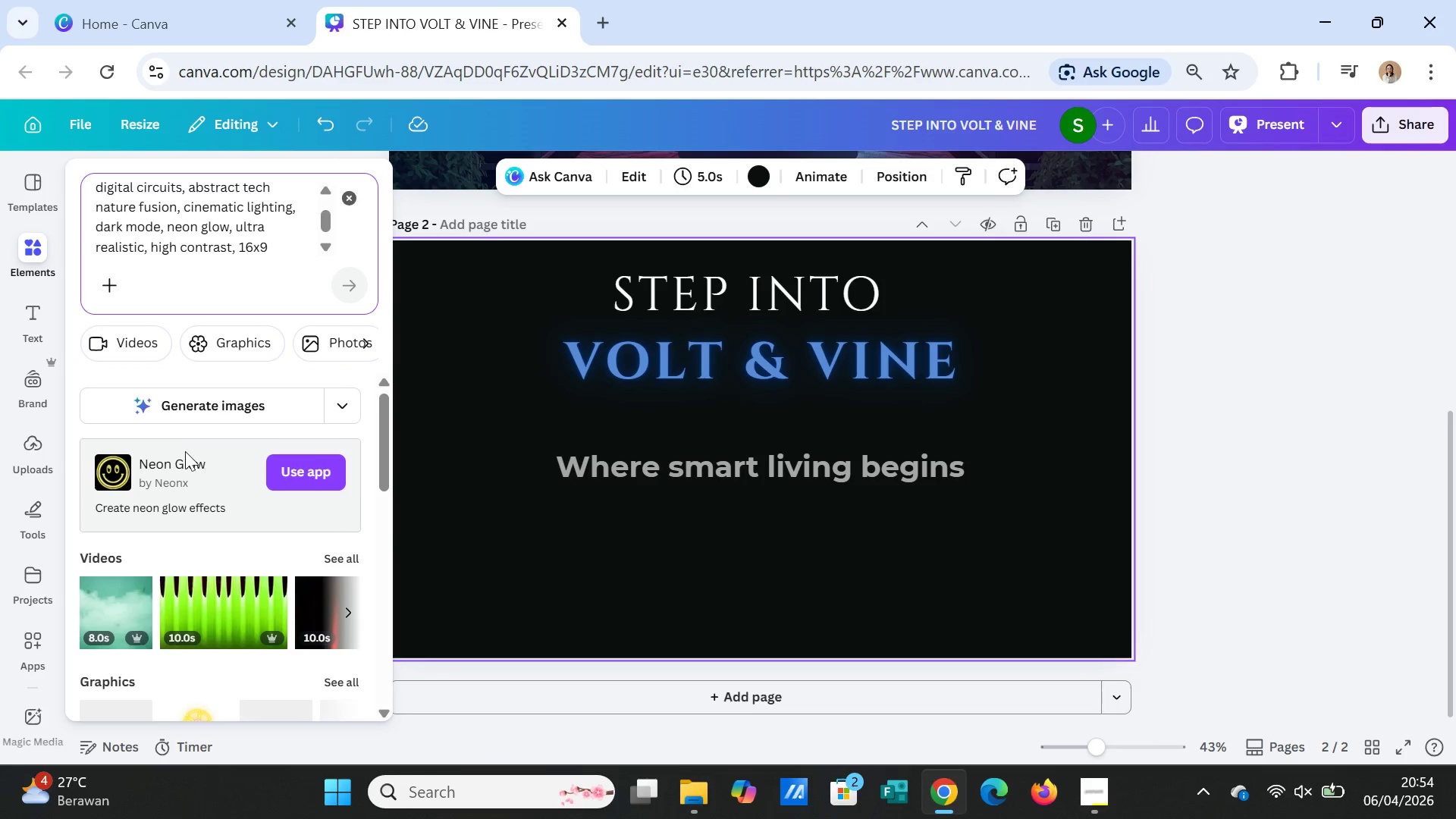 
left_click([184, 406])
 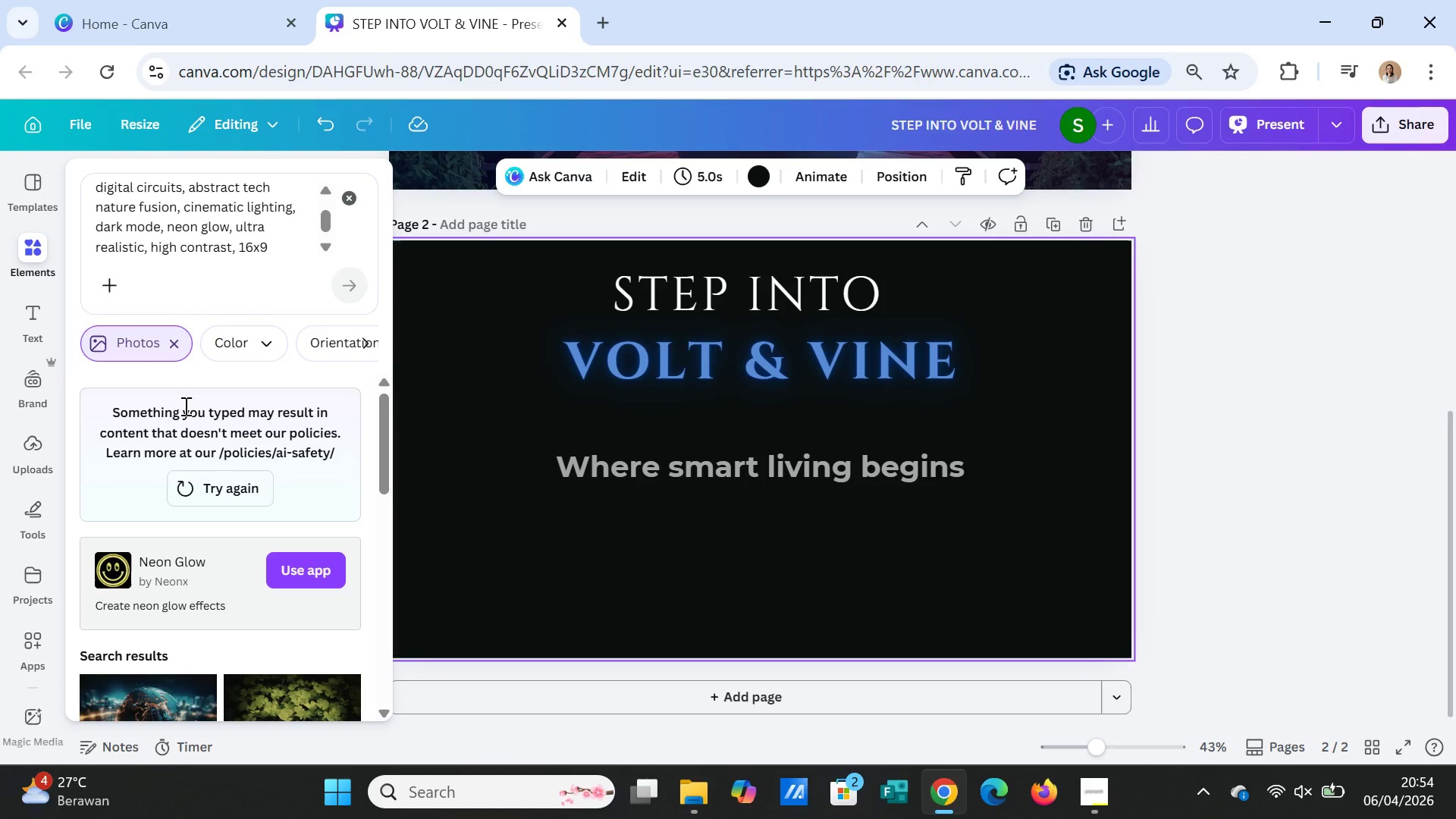 
wait(23.97)
 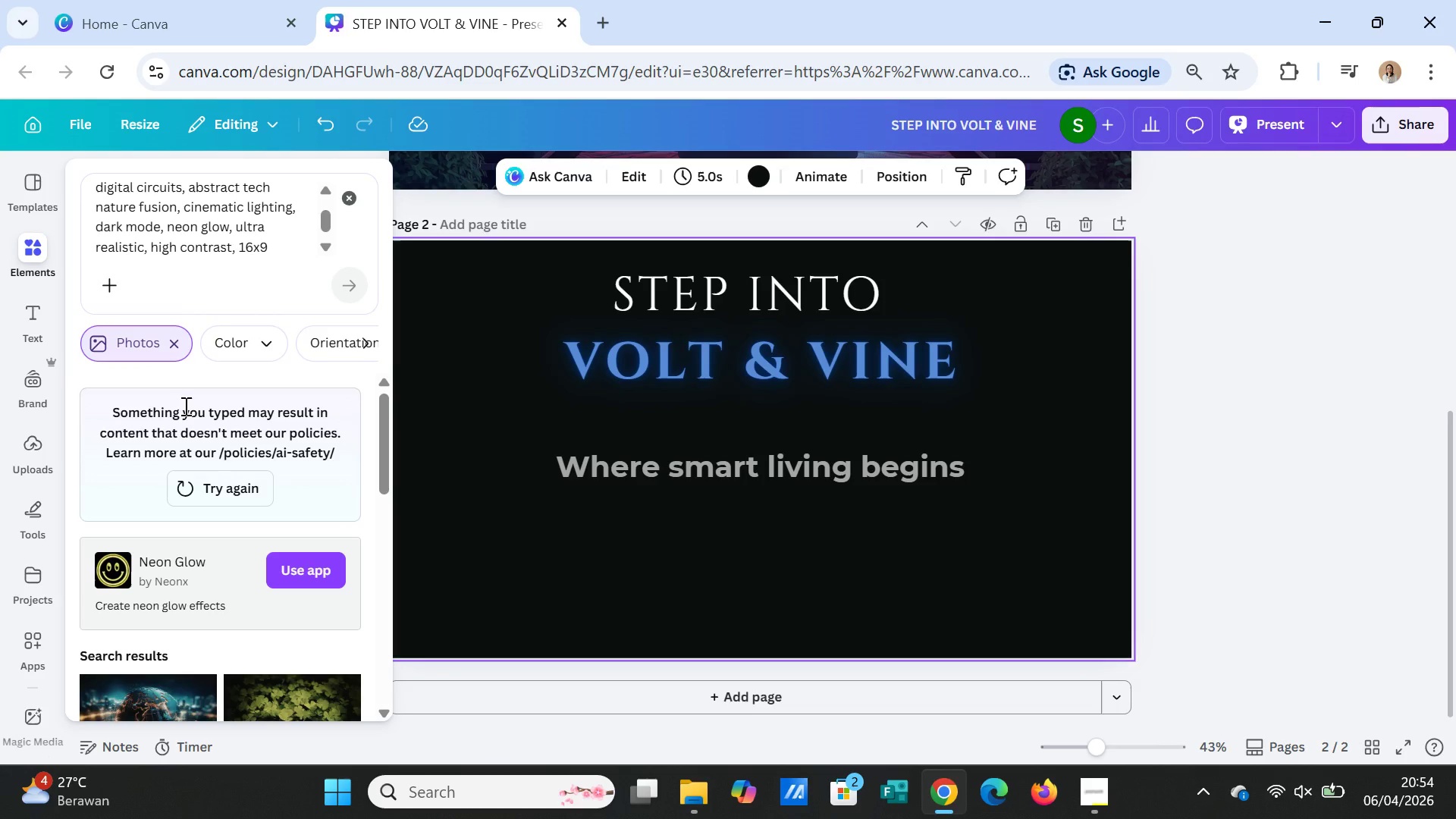 
scroll: coordinate [201, 224], scroll_direction: up, amount: 2.0
 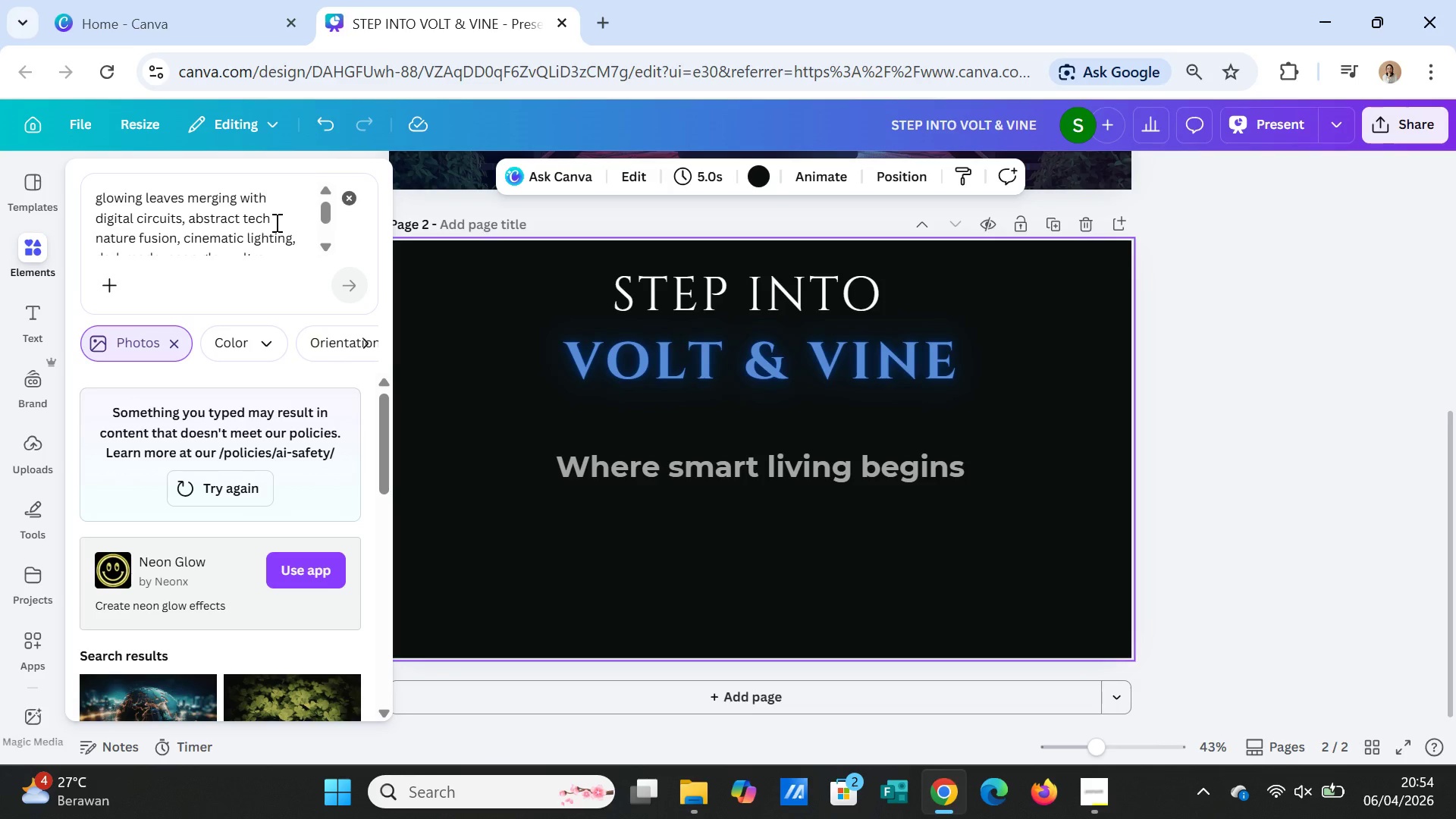 
scroll: coordinate [275, 222], scroll_direction: down, amount: 1.0
 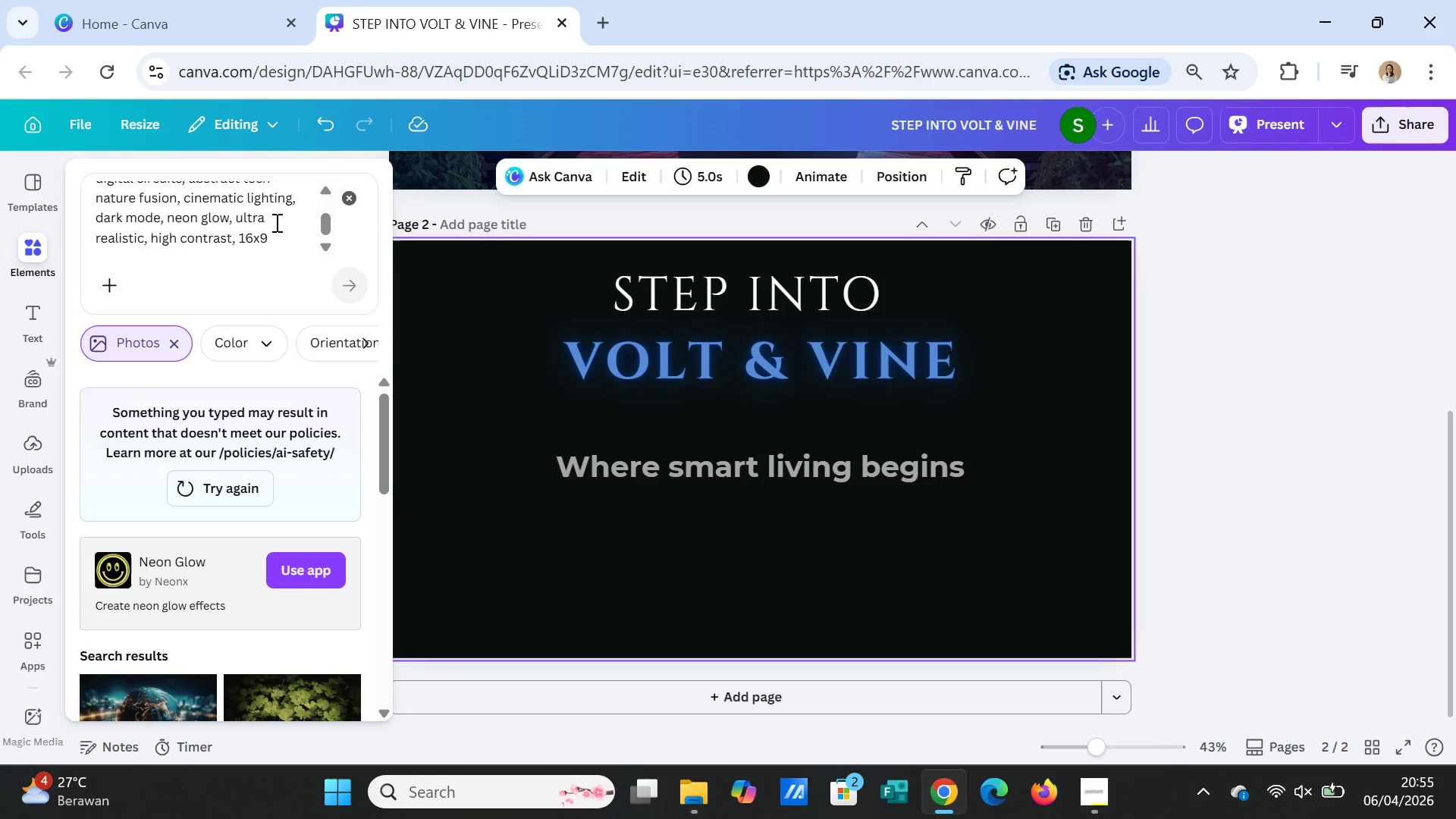 
scroll: coordinate [275, 222], scroll_direction: up, amount: 1.0
 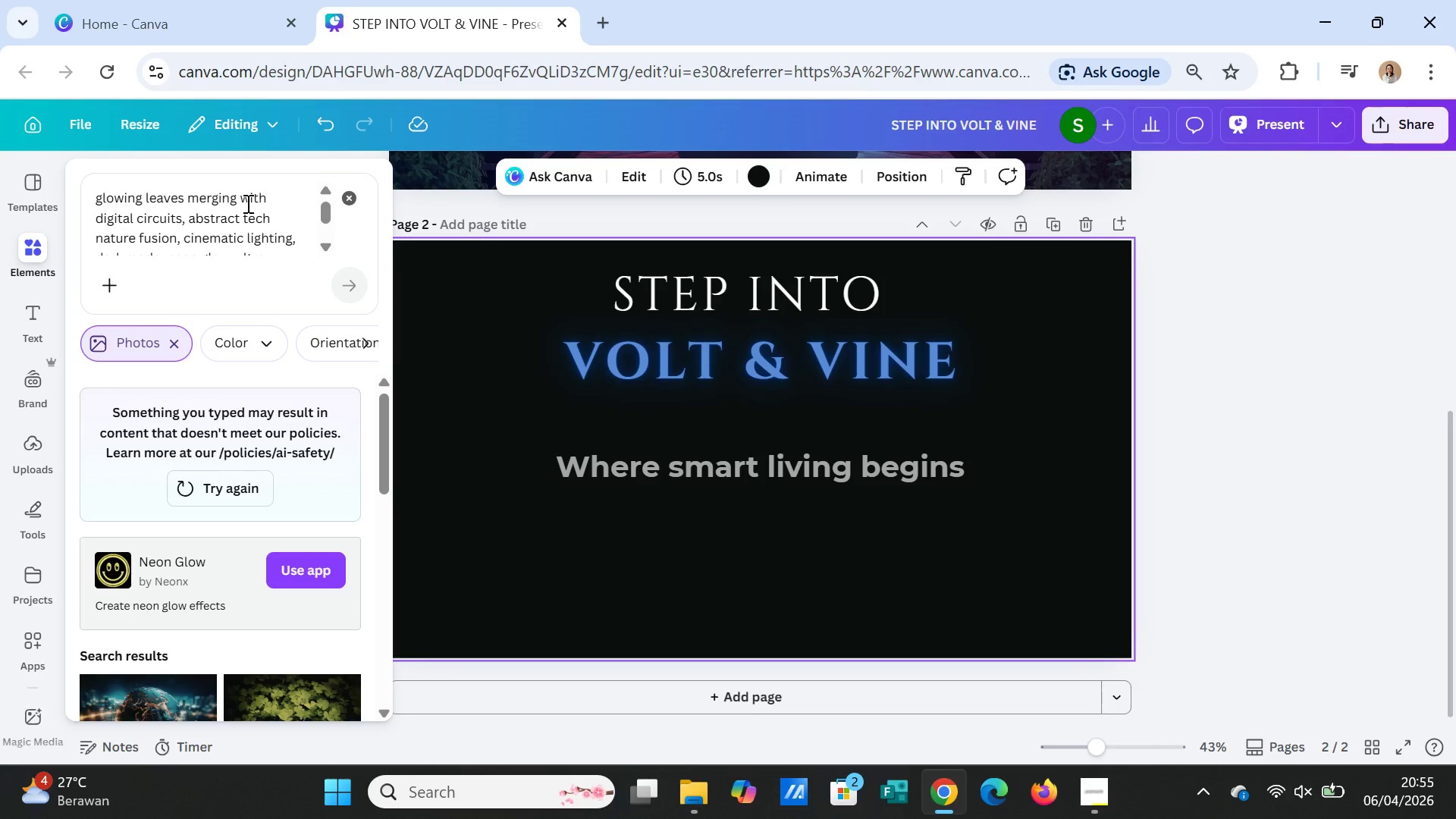 
wait(14.92)
 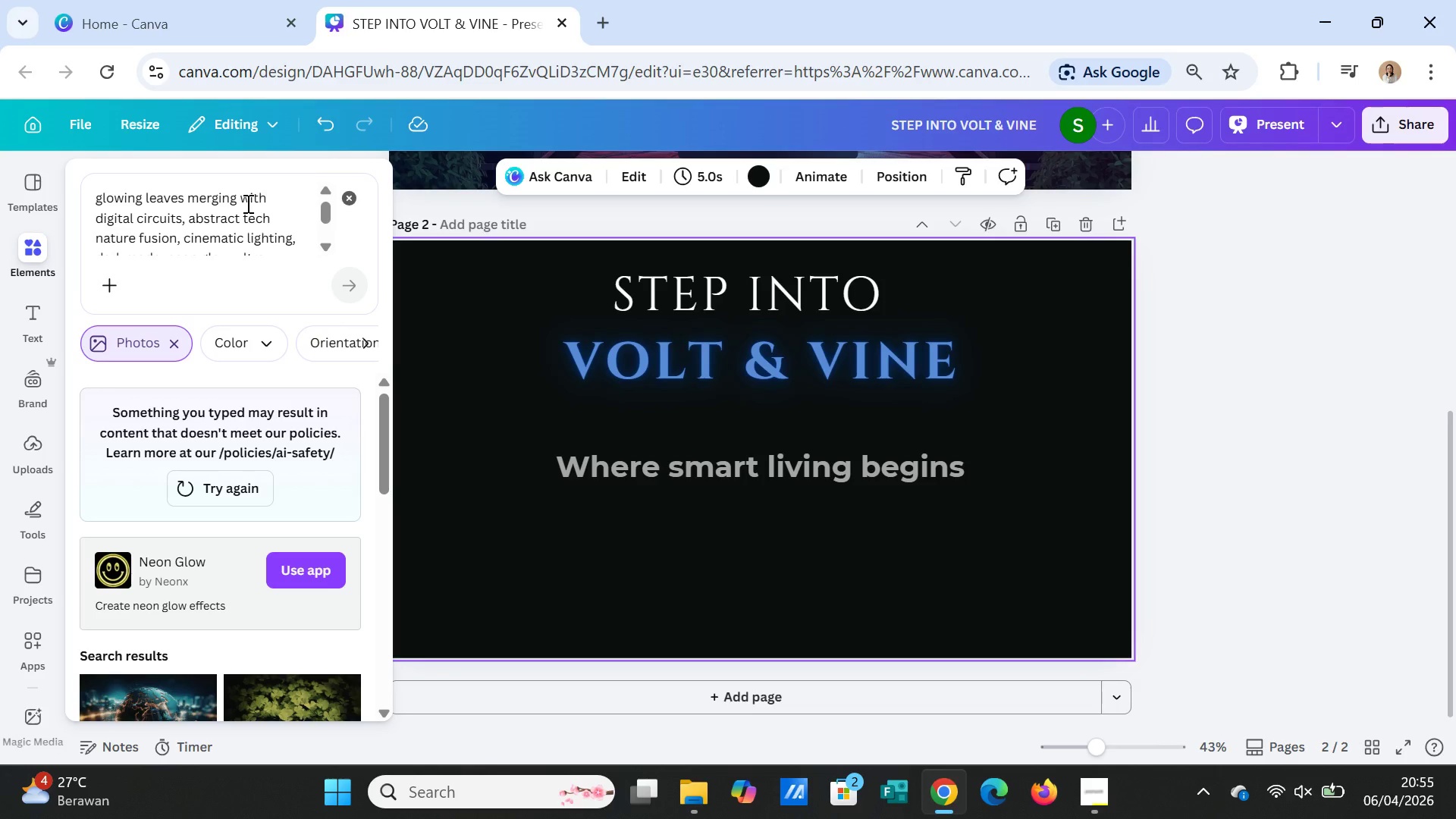 
scroll: coordinate [266, 228], scroll_direction: down, amount: 1.0
 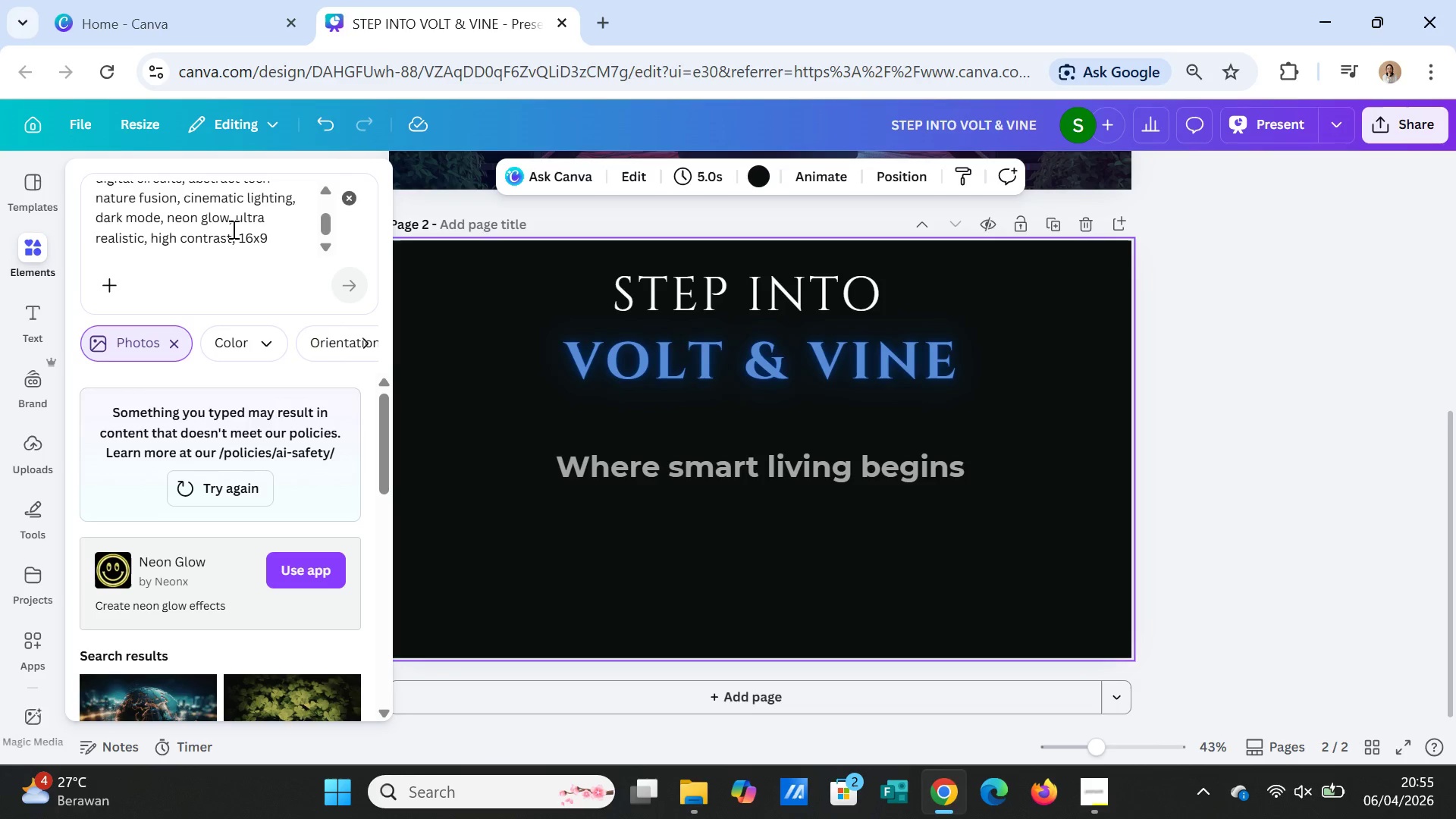 
wait(8.06)
 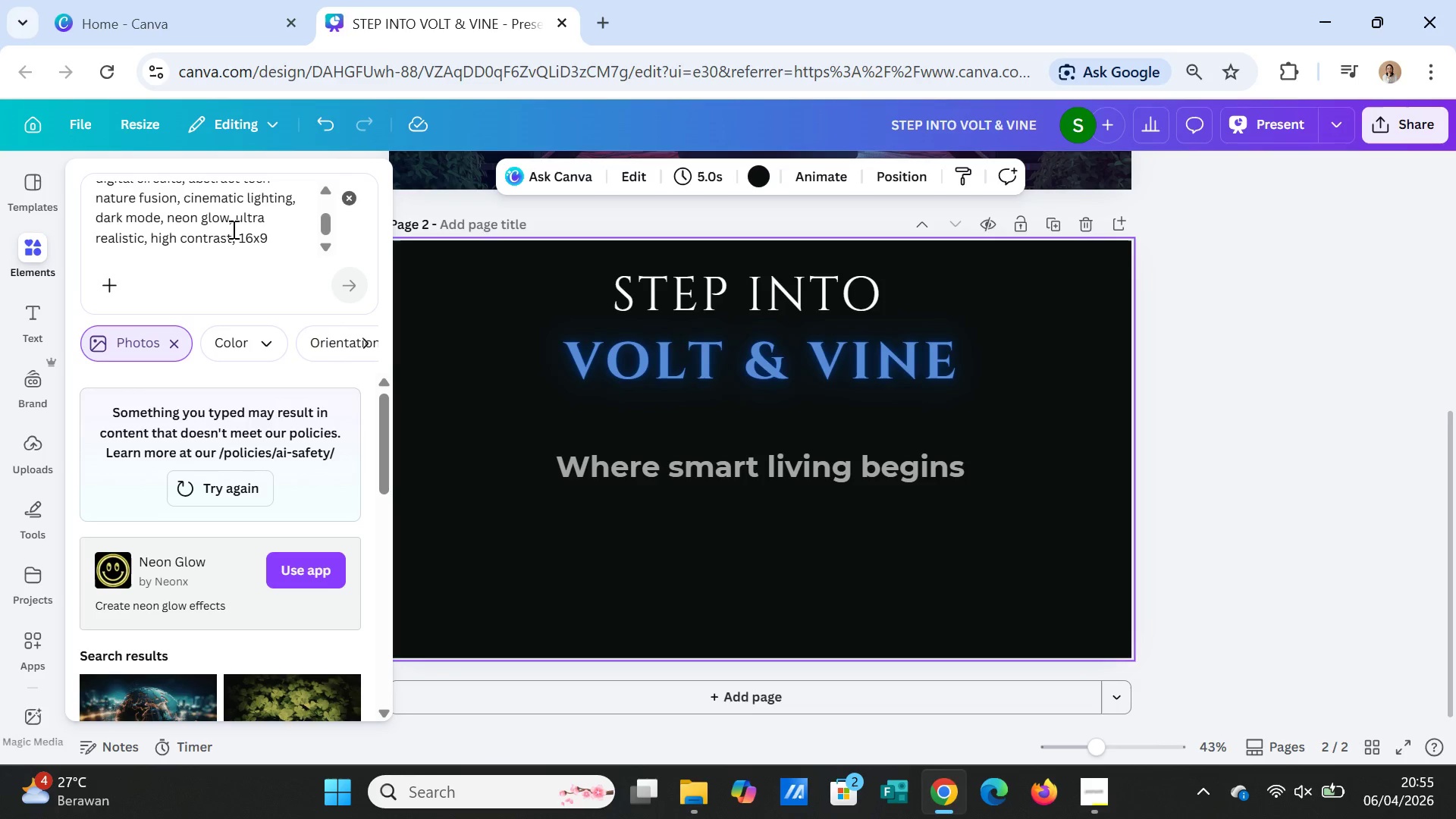 
left_click_drag(start_coordinate=[237, 219], to_coordinate=[145, 234])
 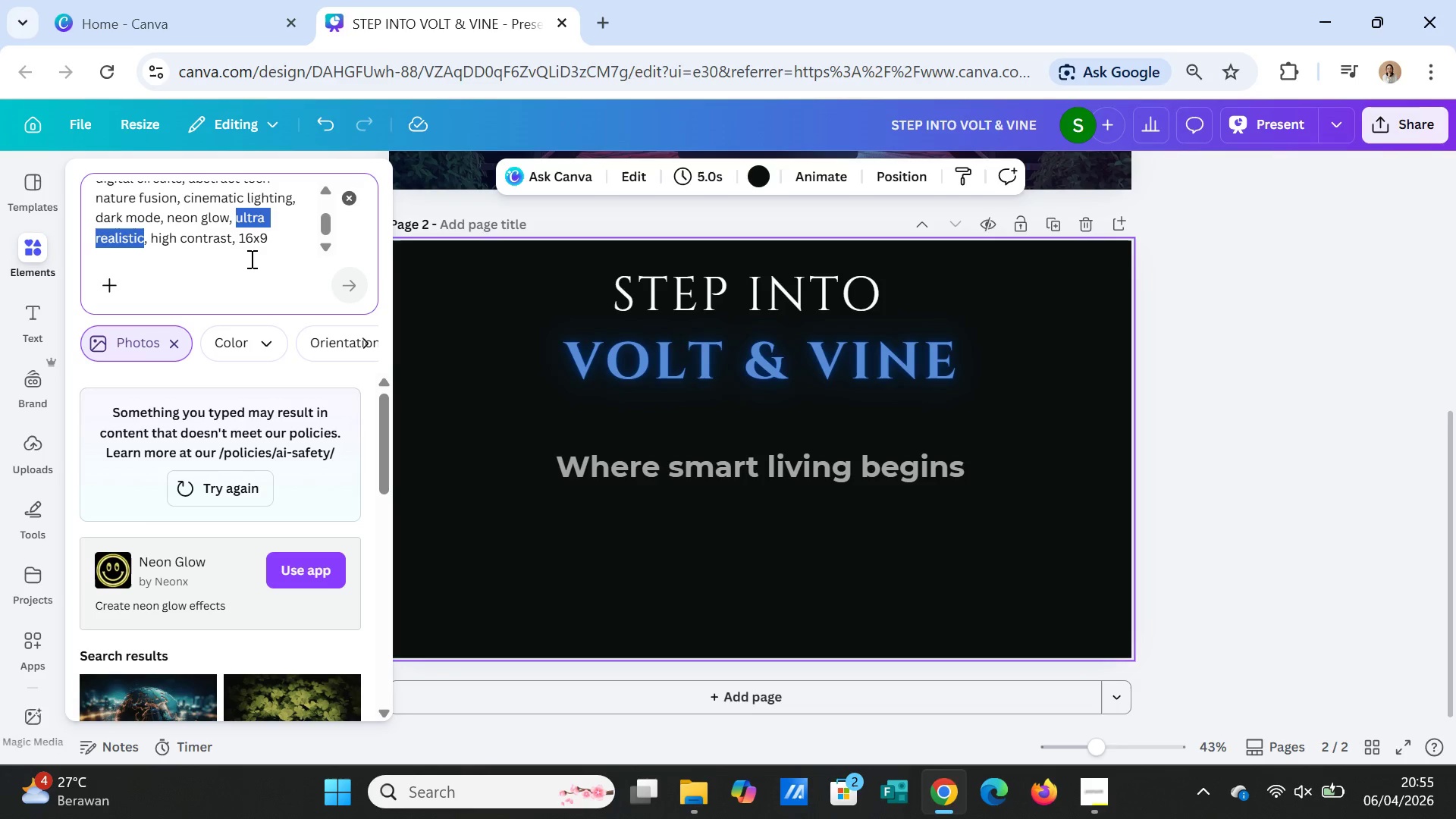 
scroll: coordinate [334, 507], scroll_direction: down, amount: 5.0
 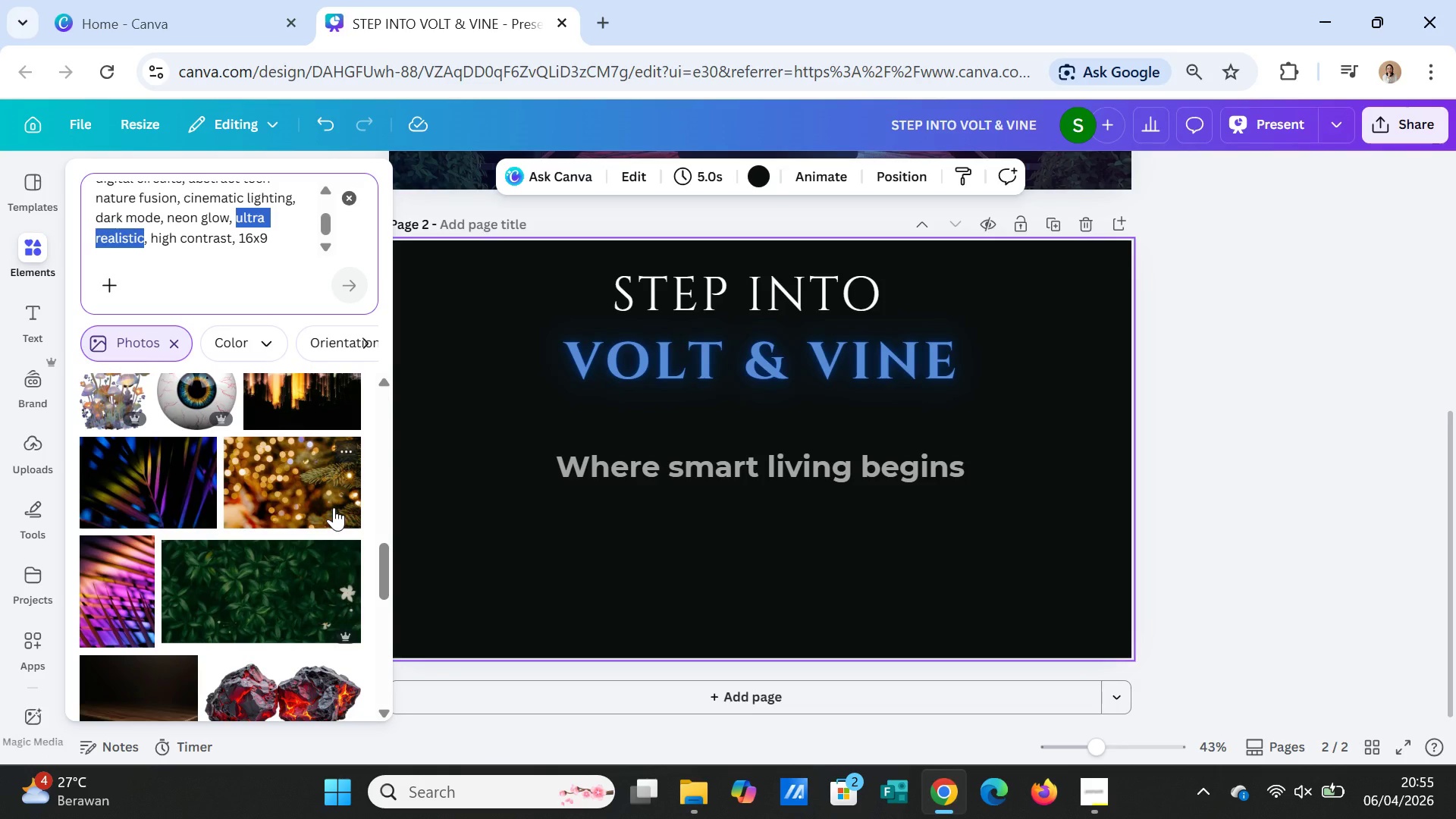 
left_click([160, 487])
 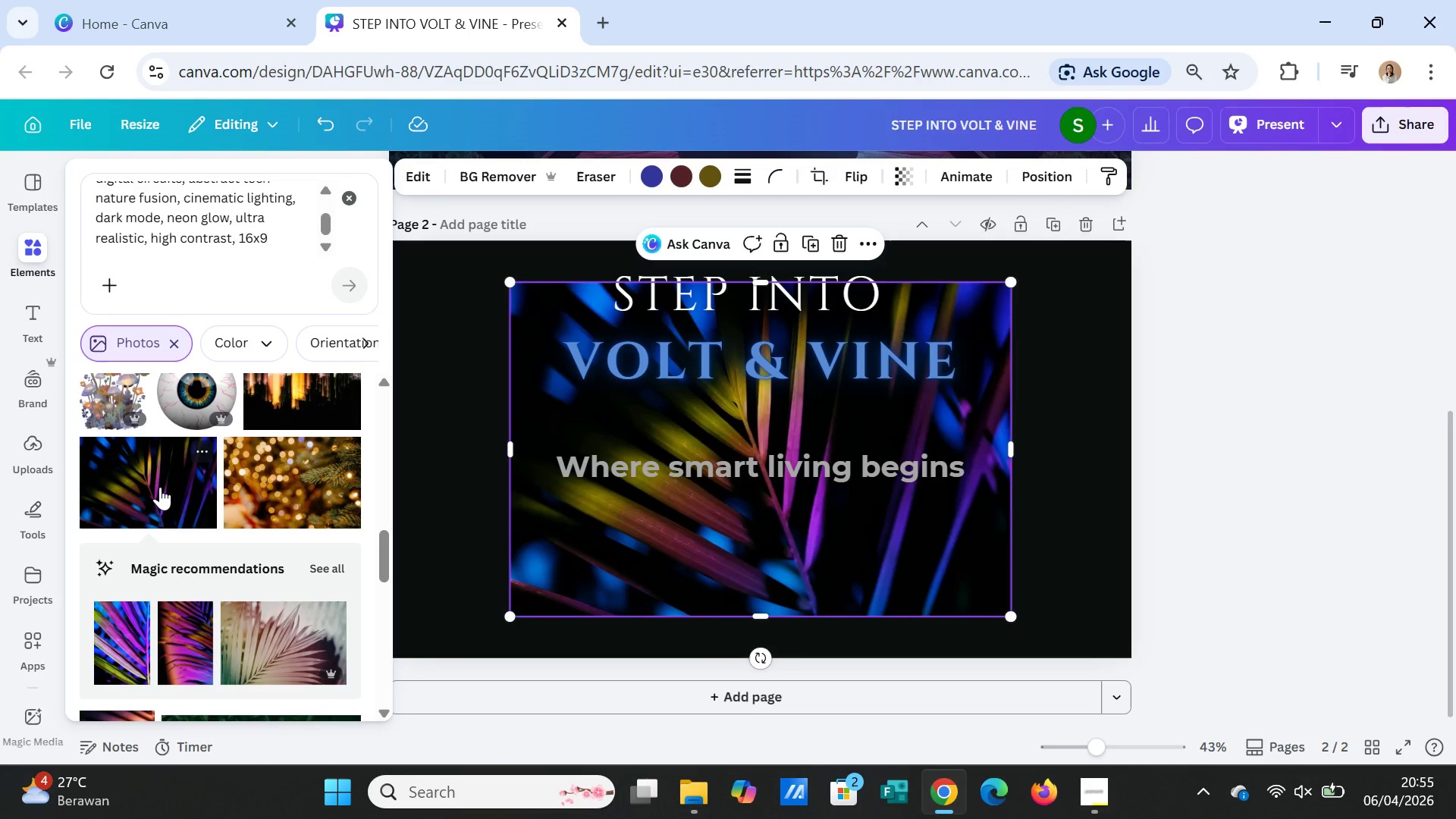 
scroll: coordinate [220, 579], scroll_direction: down, amount: 2.0
 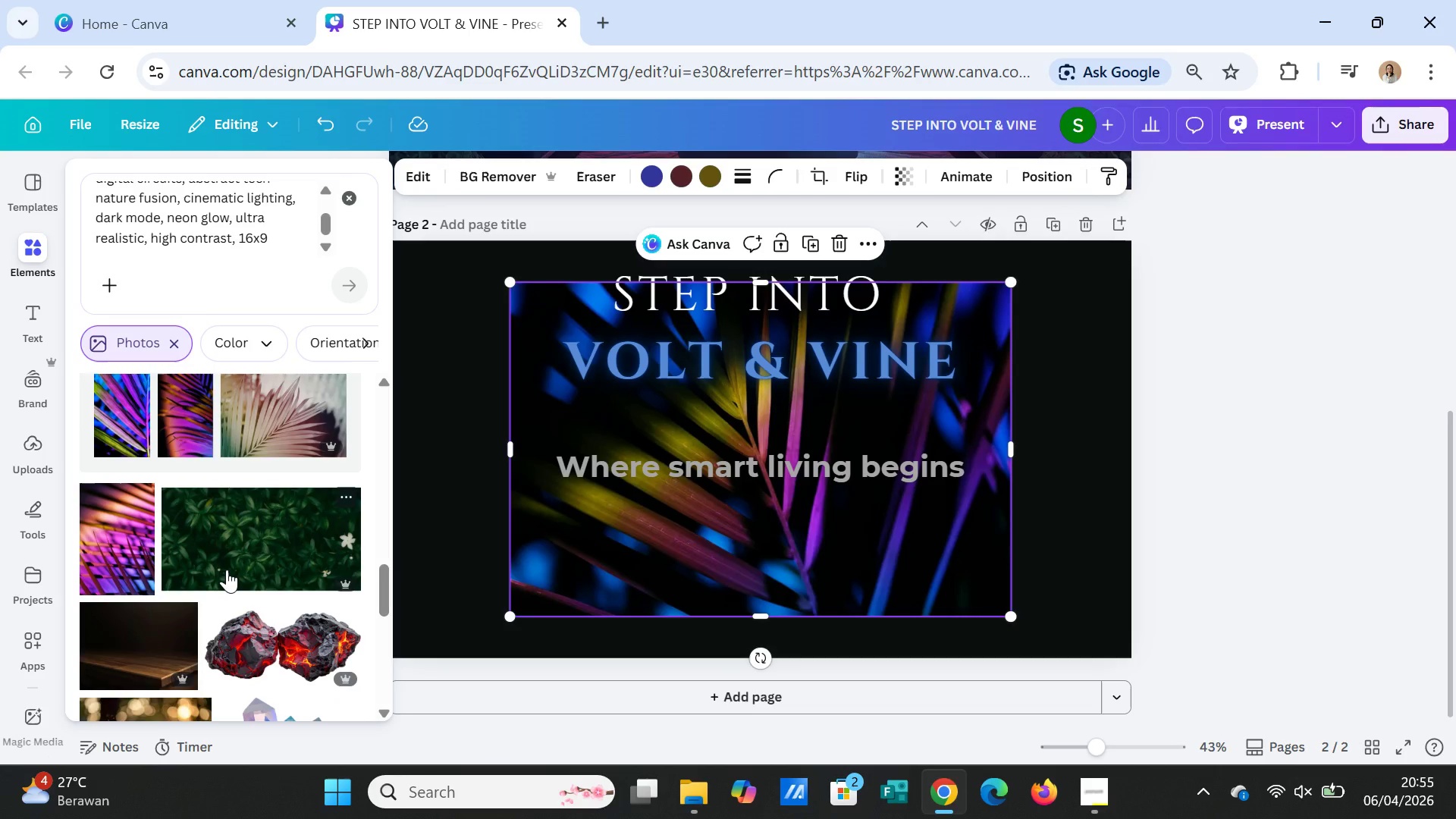 
scroll: coordinate [227, 570], scroll_direction: up, amount: 1.0
 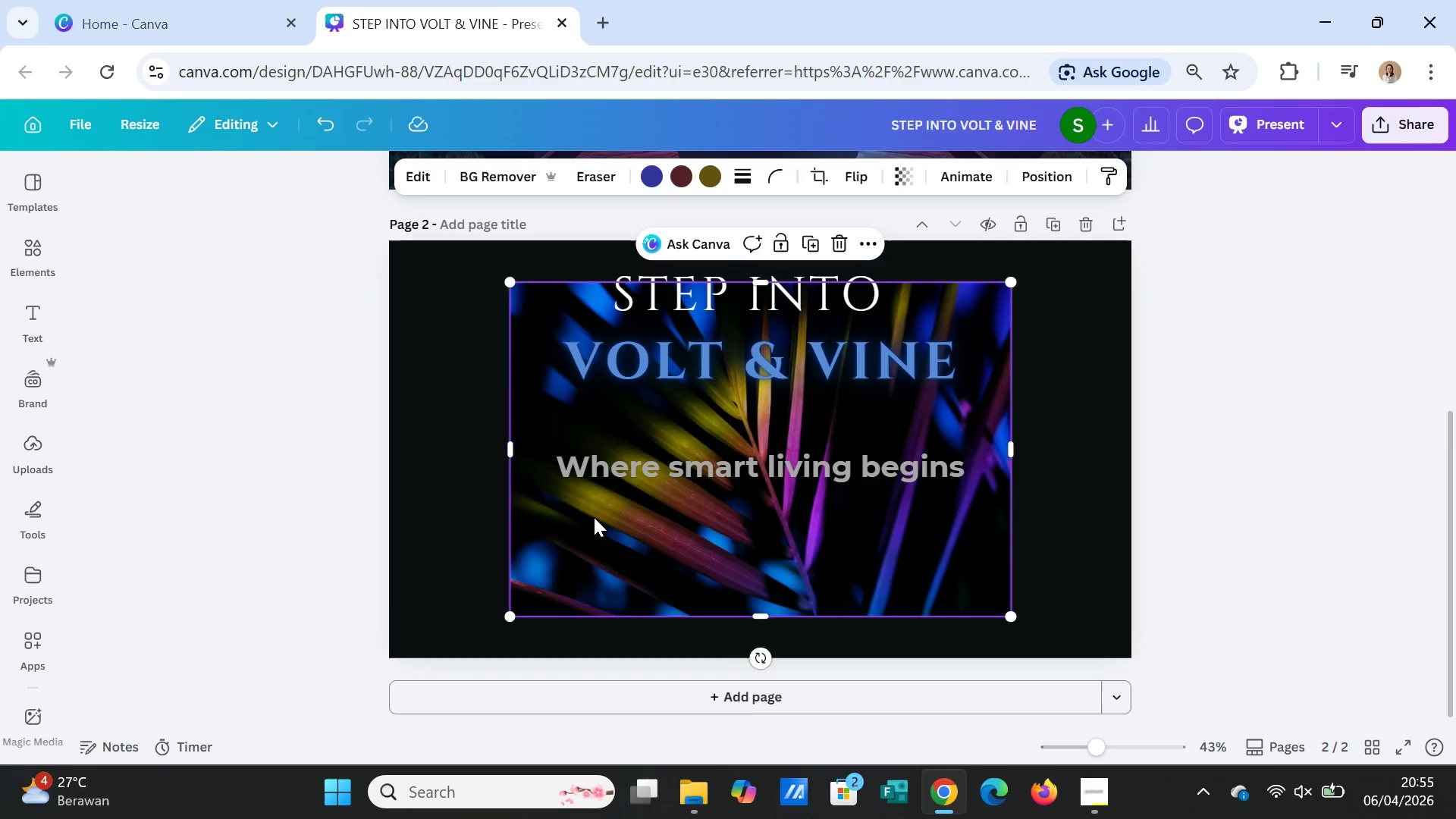 
key(Delete)
 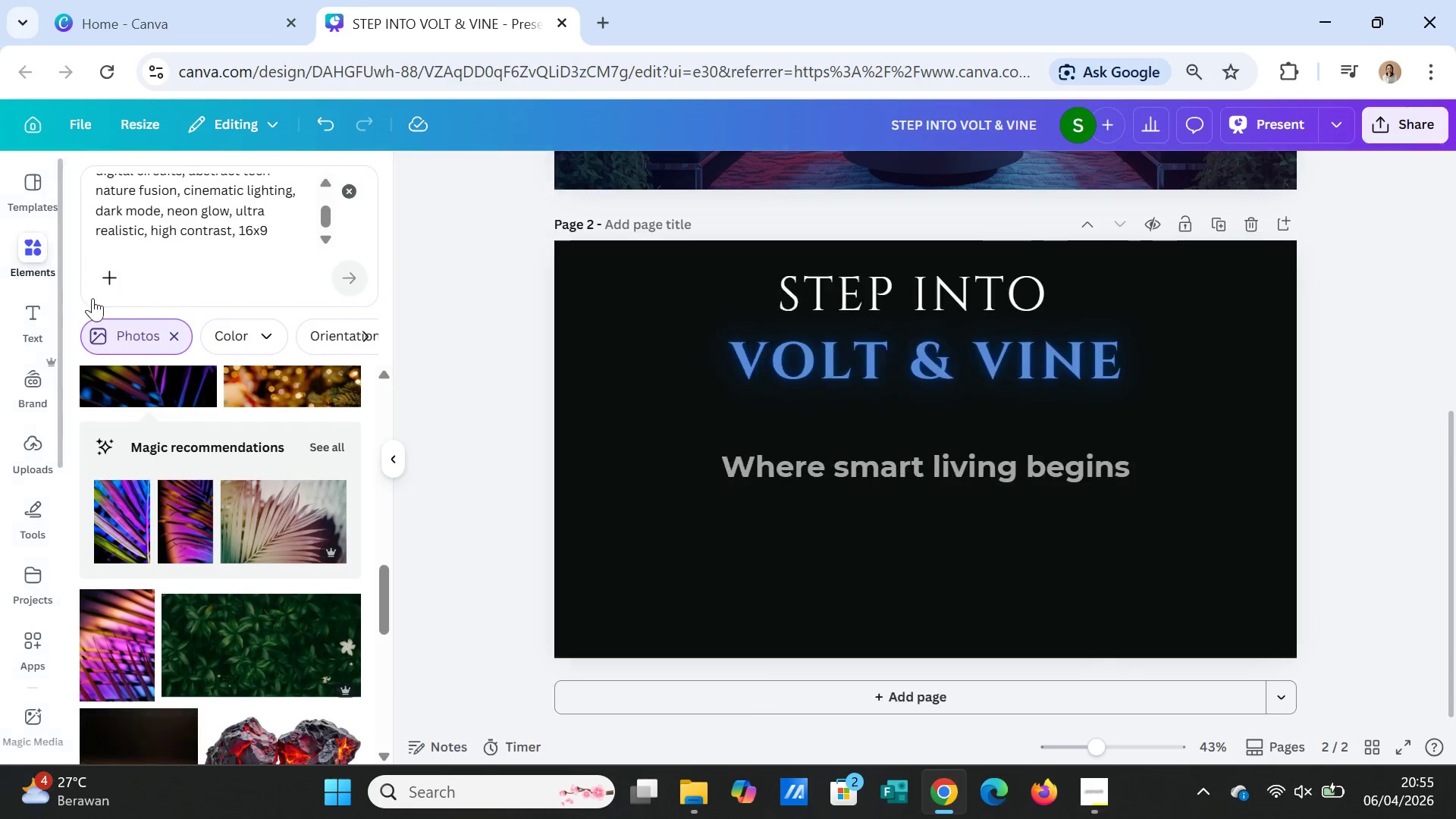 
scroll: coordinate [324, 629], scroll_direction: down, amount: 5.0
 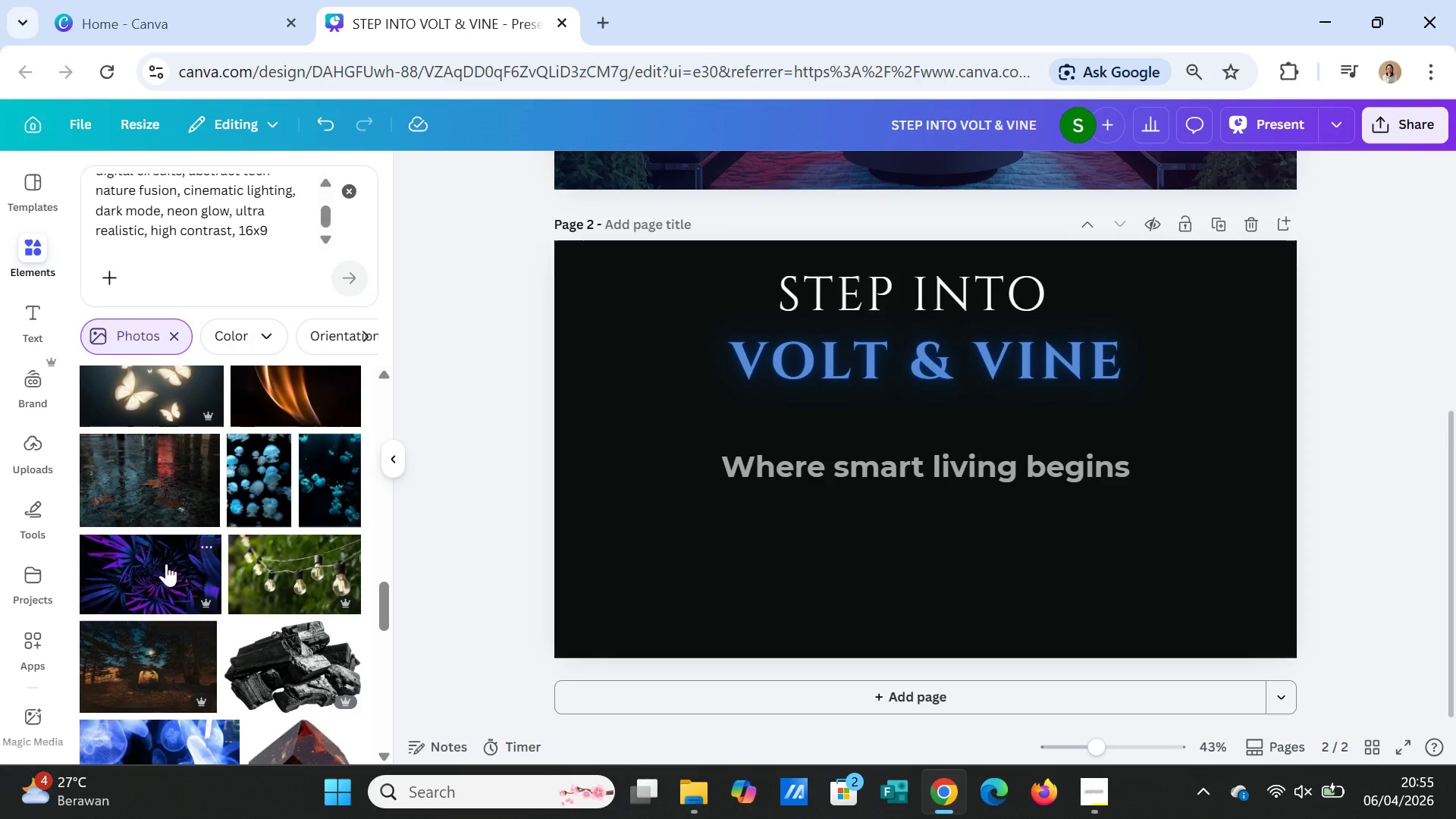 
left_click([156, 560])
 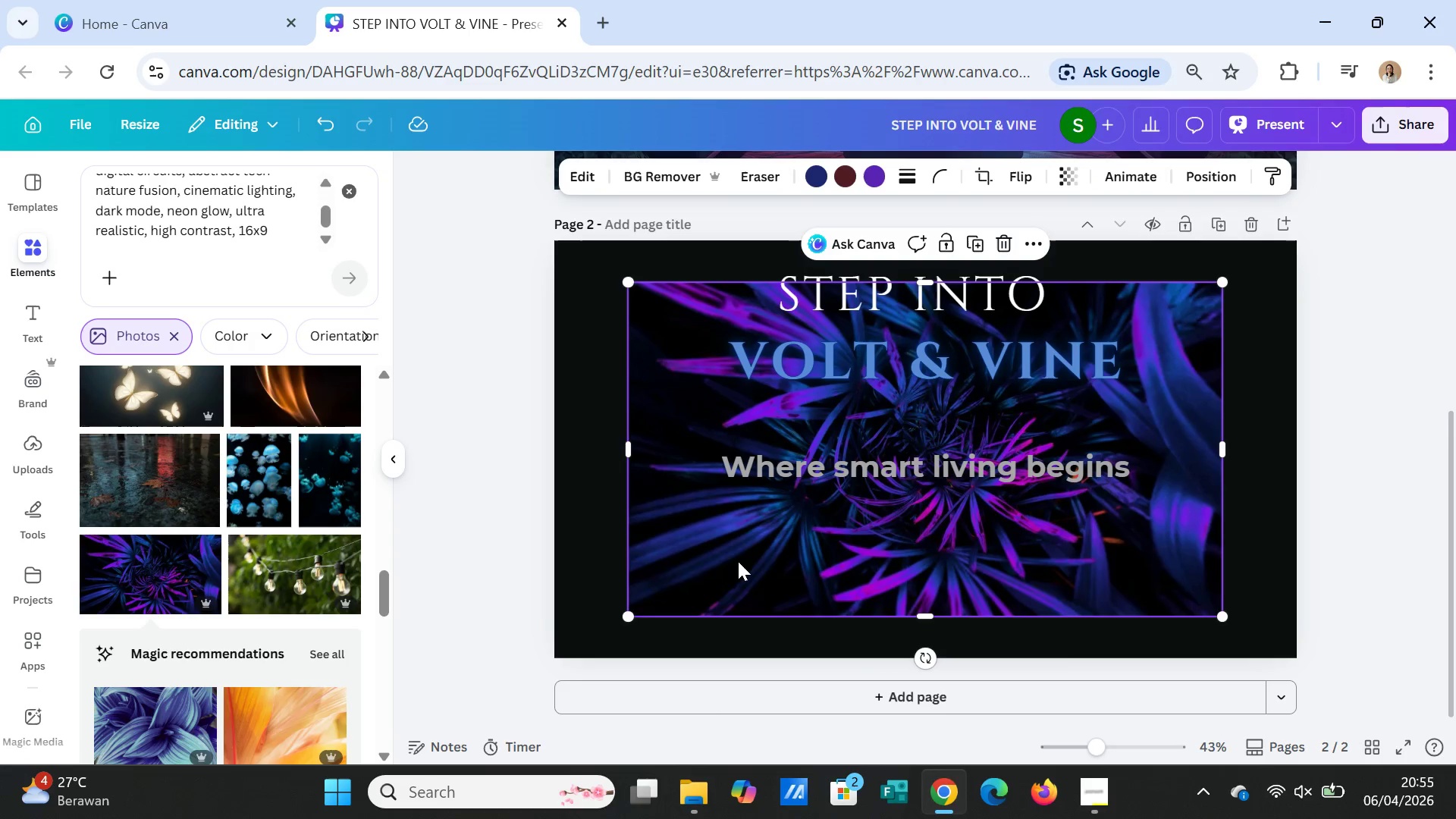 
key(Delete)
 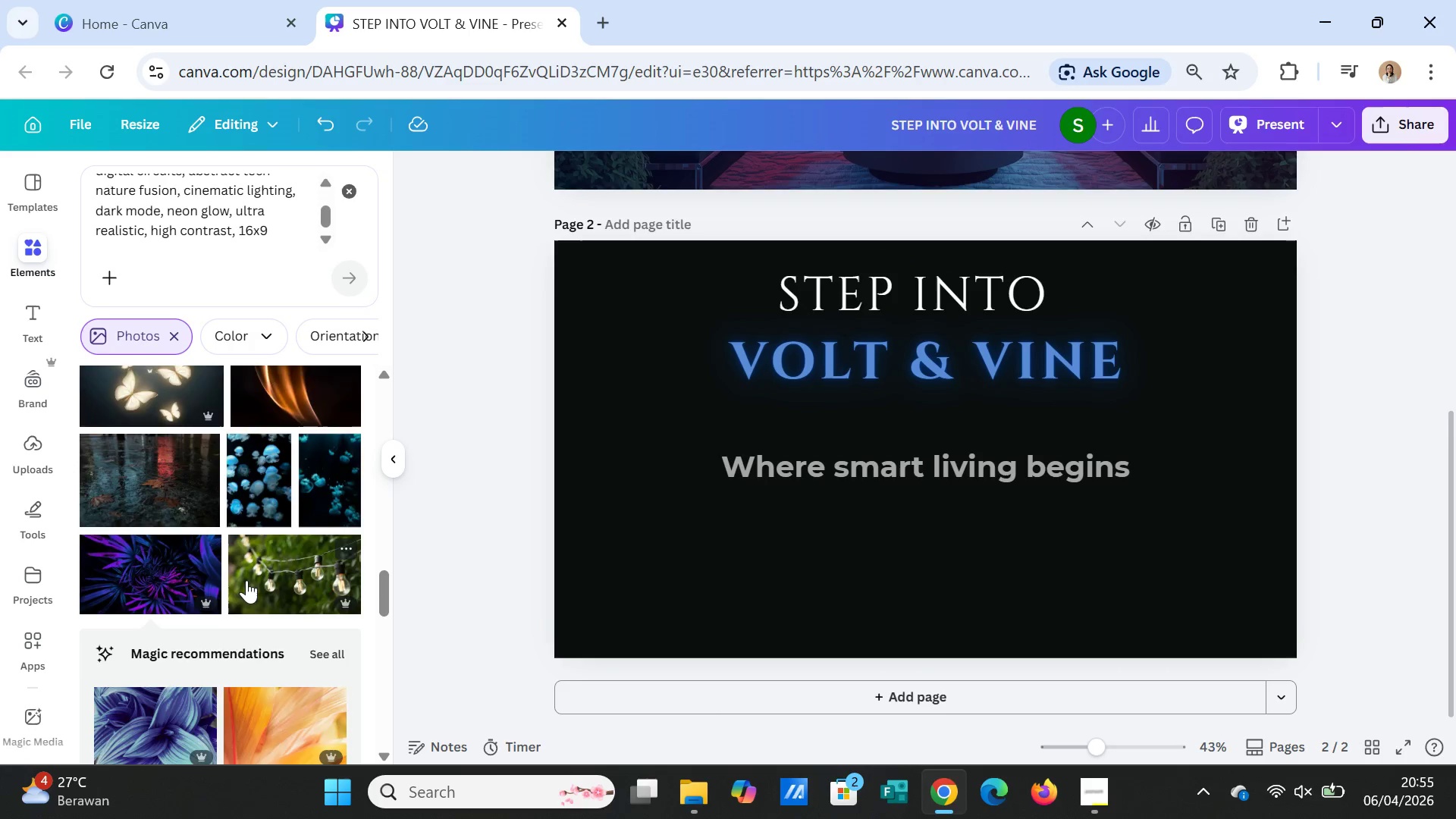 
scroll: coordinate [292, 703], scroll_direction: down, amount: 14.0
 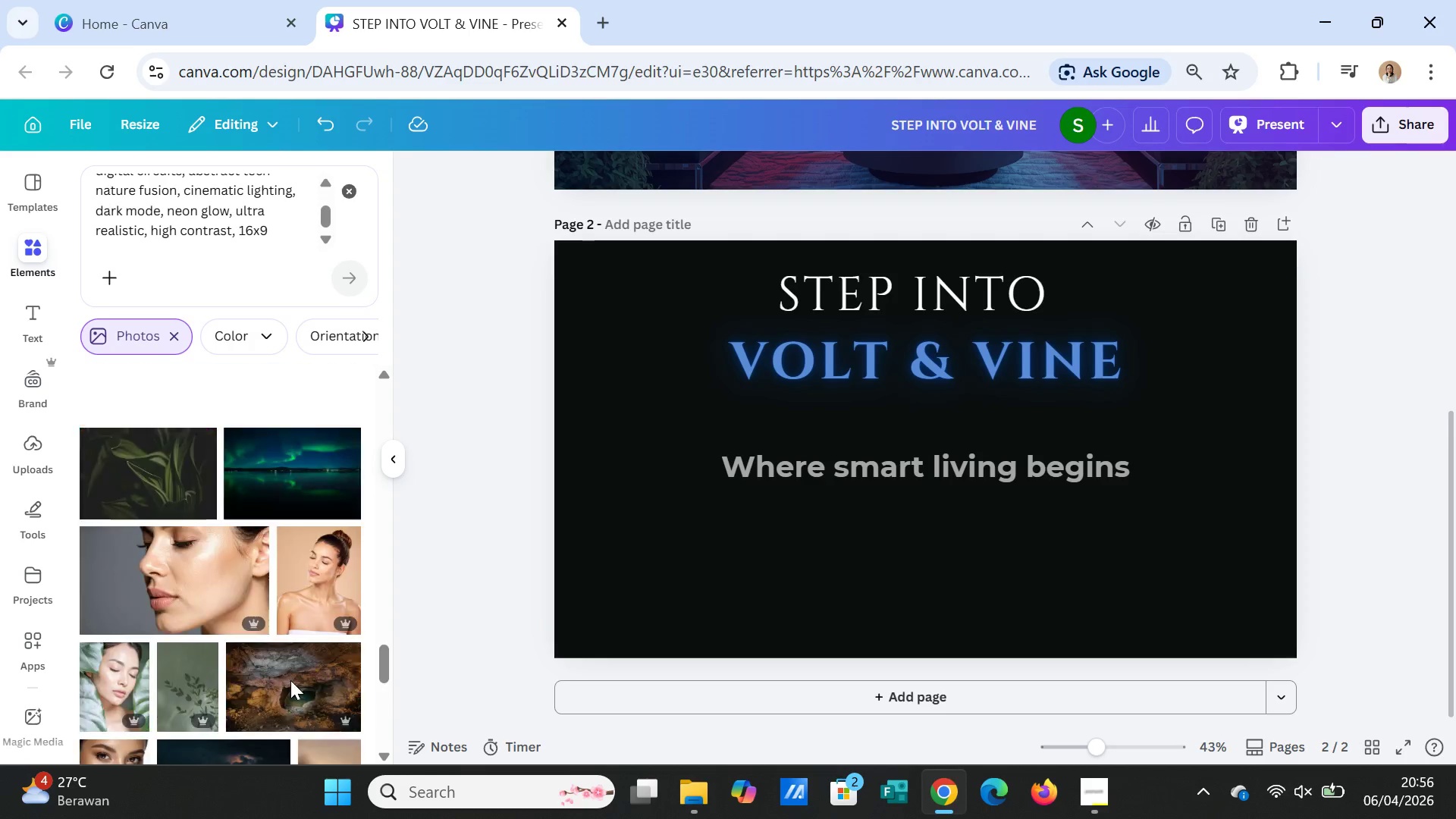 
scroll: coordinate [180, 231], scroll_direction: up, amount: 24.0
 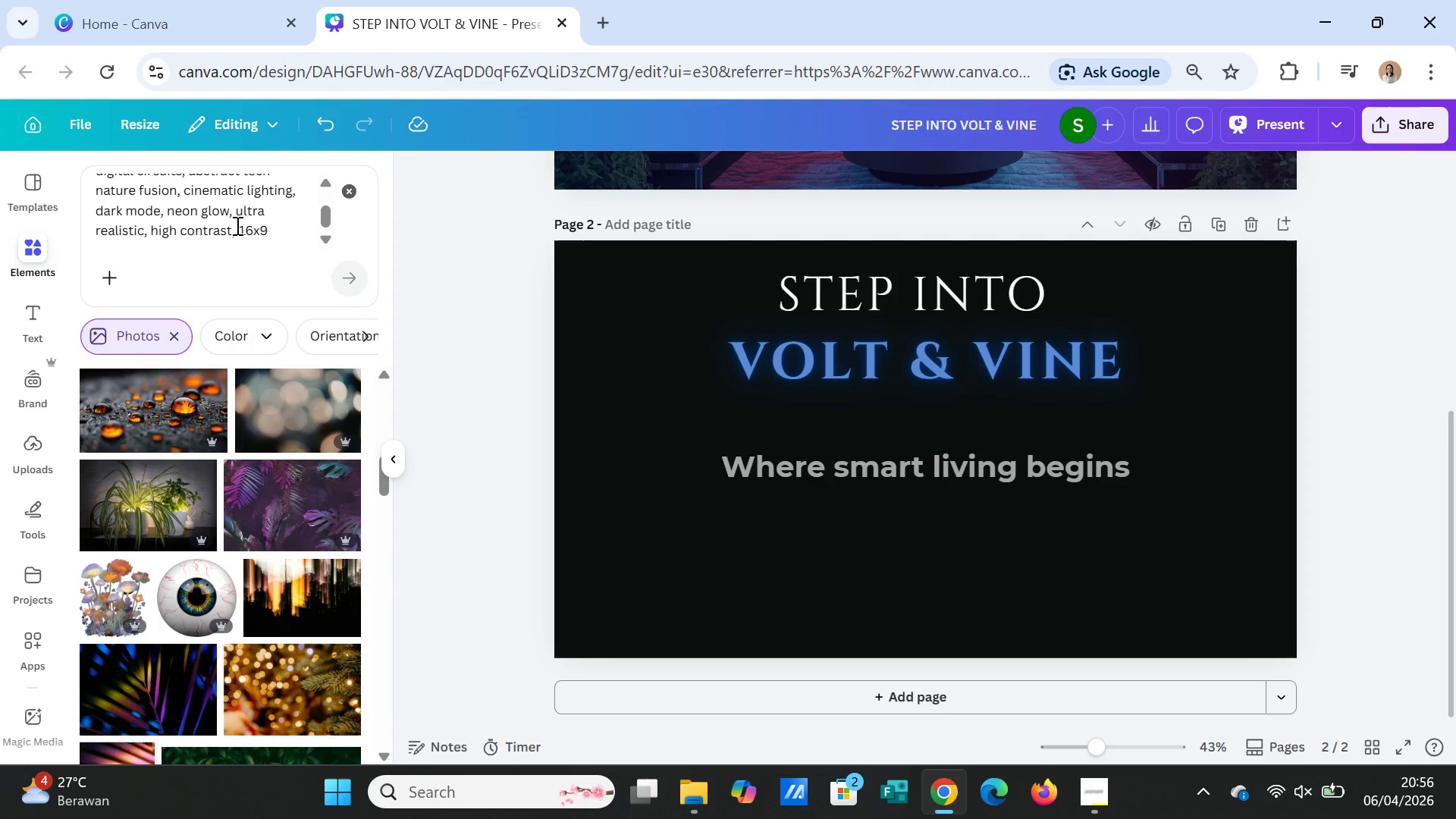 
scroll: coordinate [236, 225], scroll_direction: down, amount: 2.0
 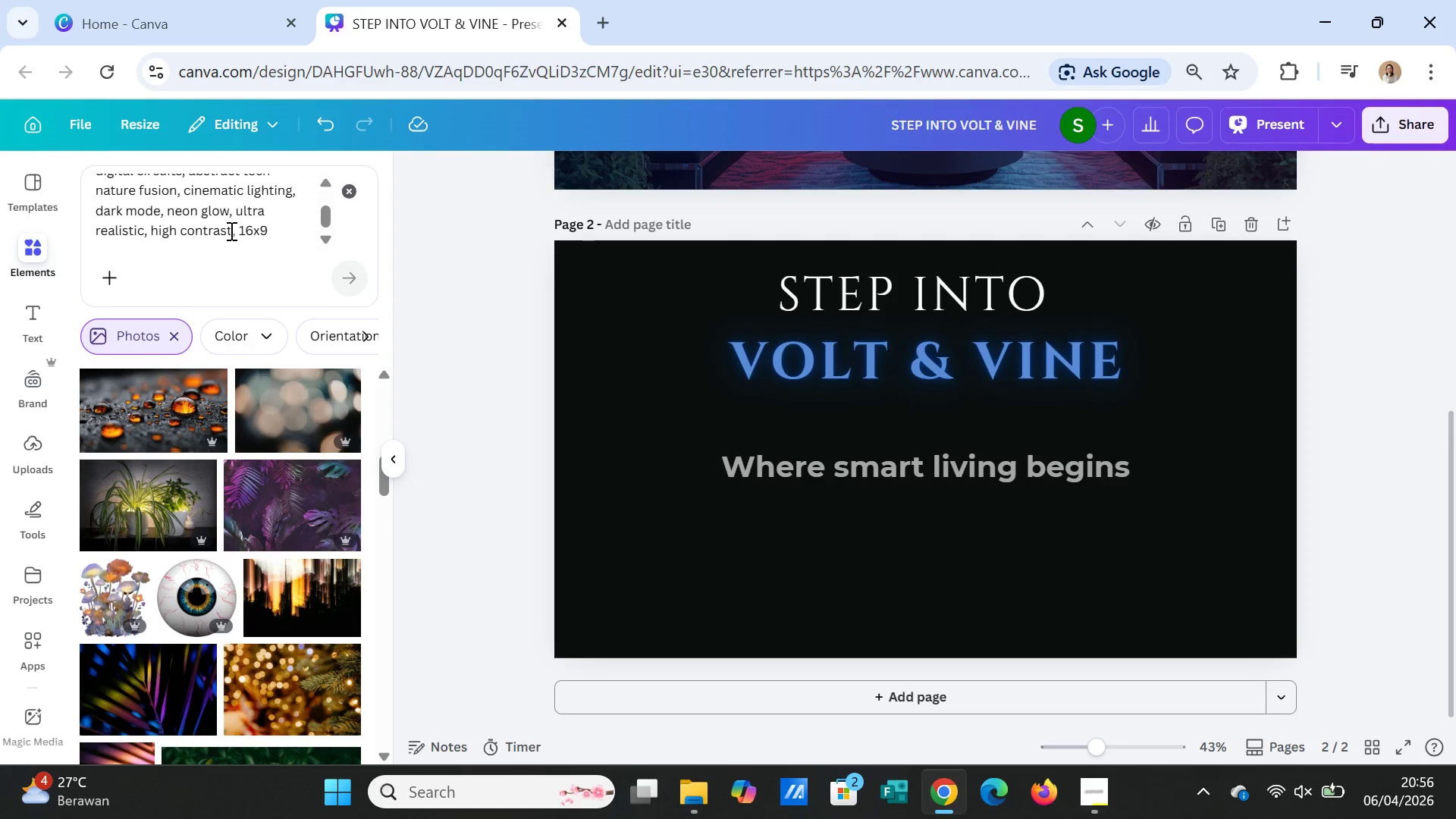 
left_click_drag(start_coordinate=[230, 231], to_coordinate=[143, 222])
 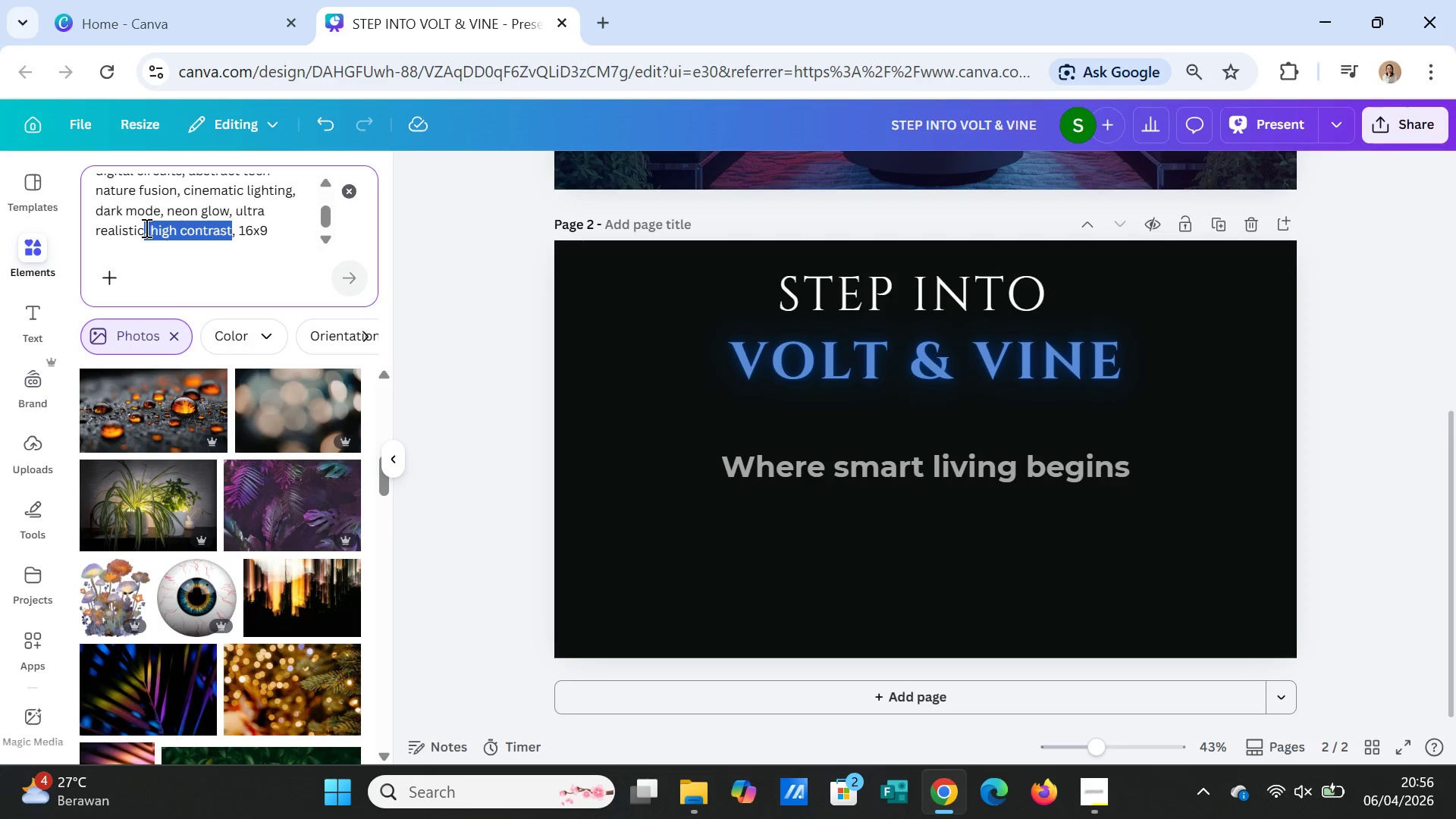 
key(Delete)
 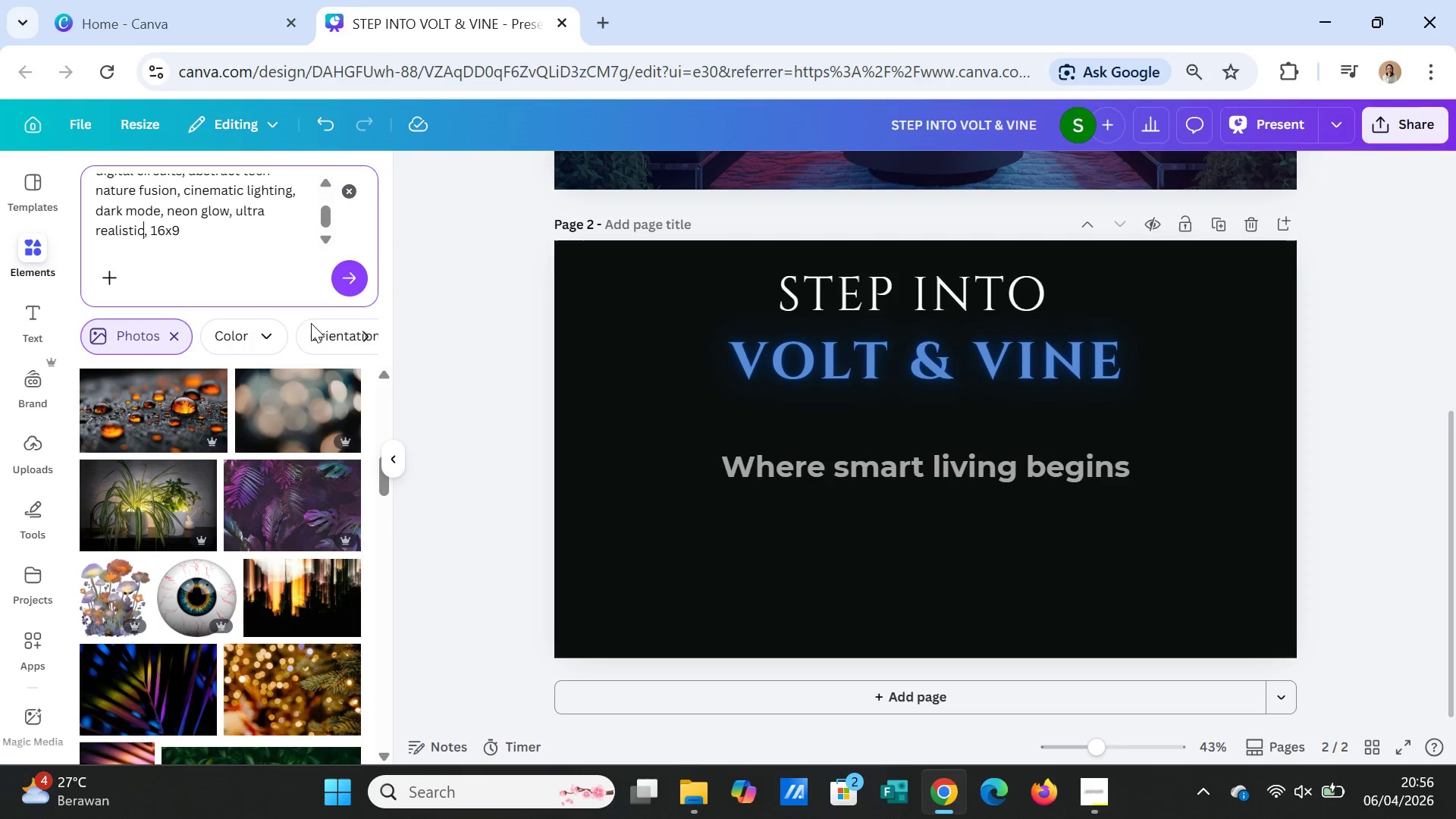 
left_click([351, 284])
 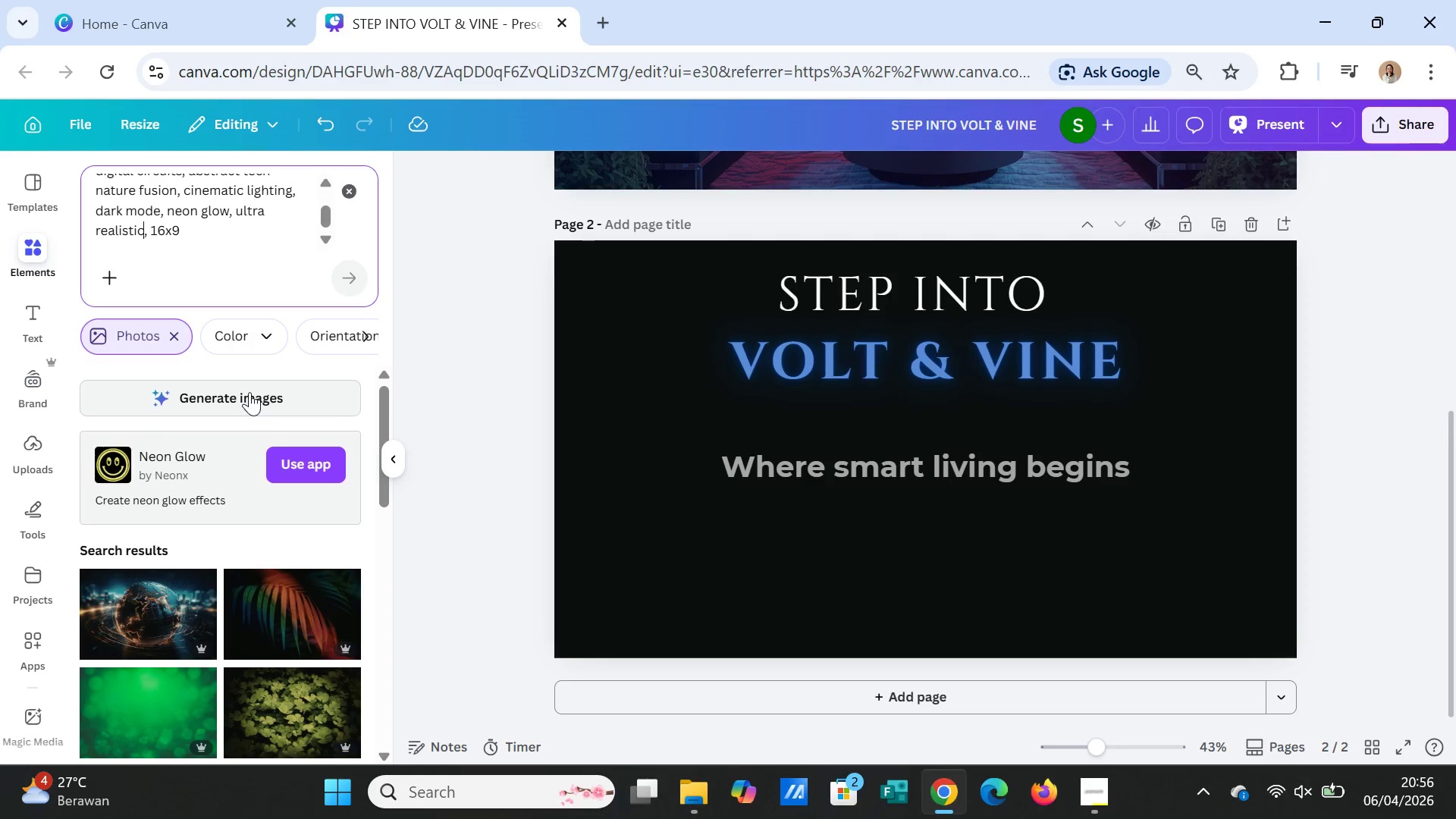 
left_click([249, 392])
 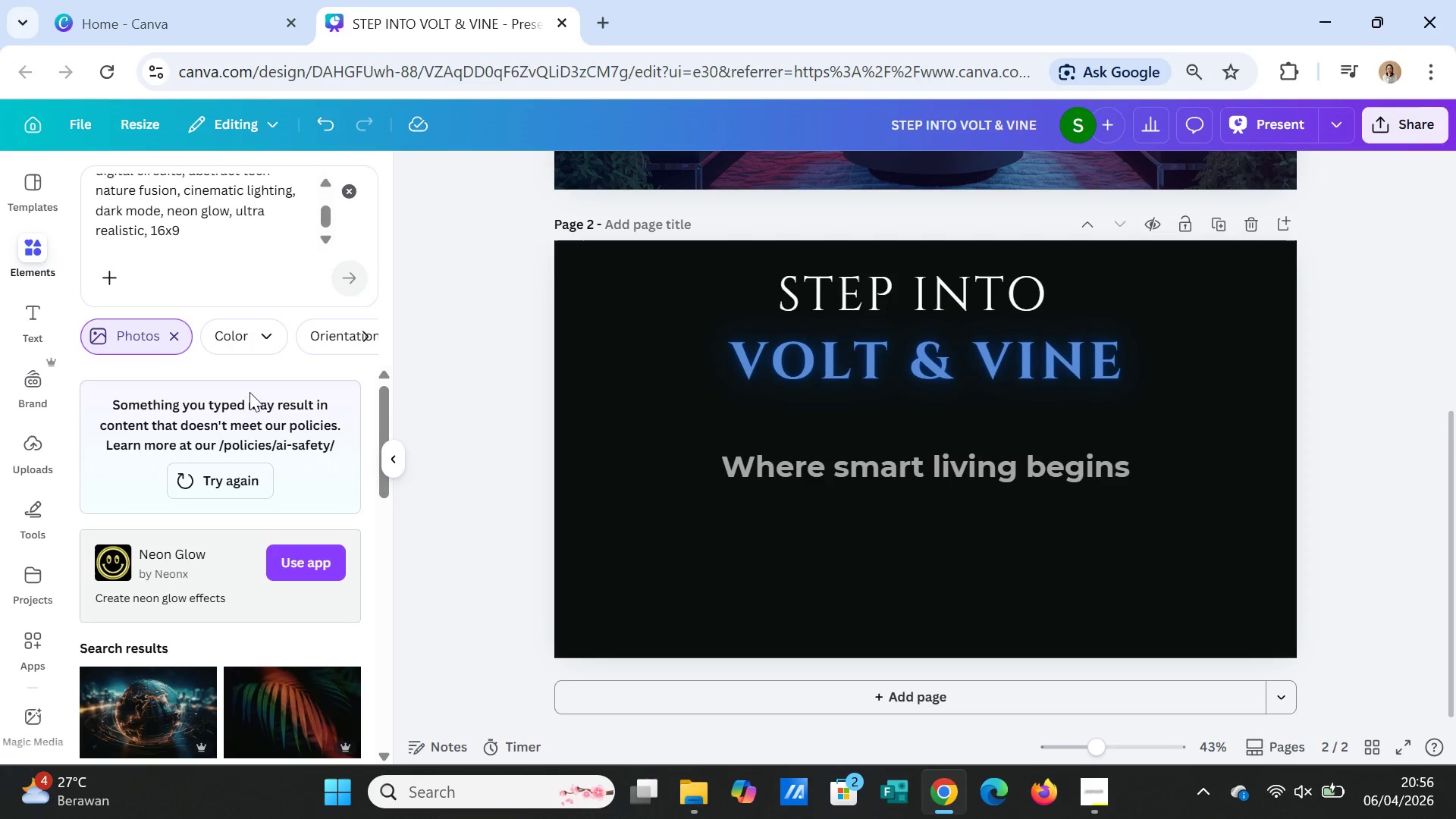 
left_click([210, 488])
 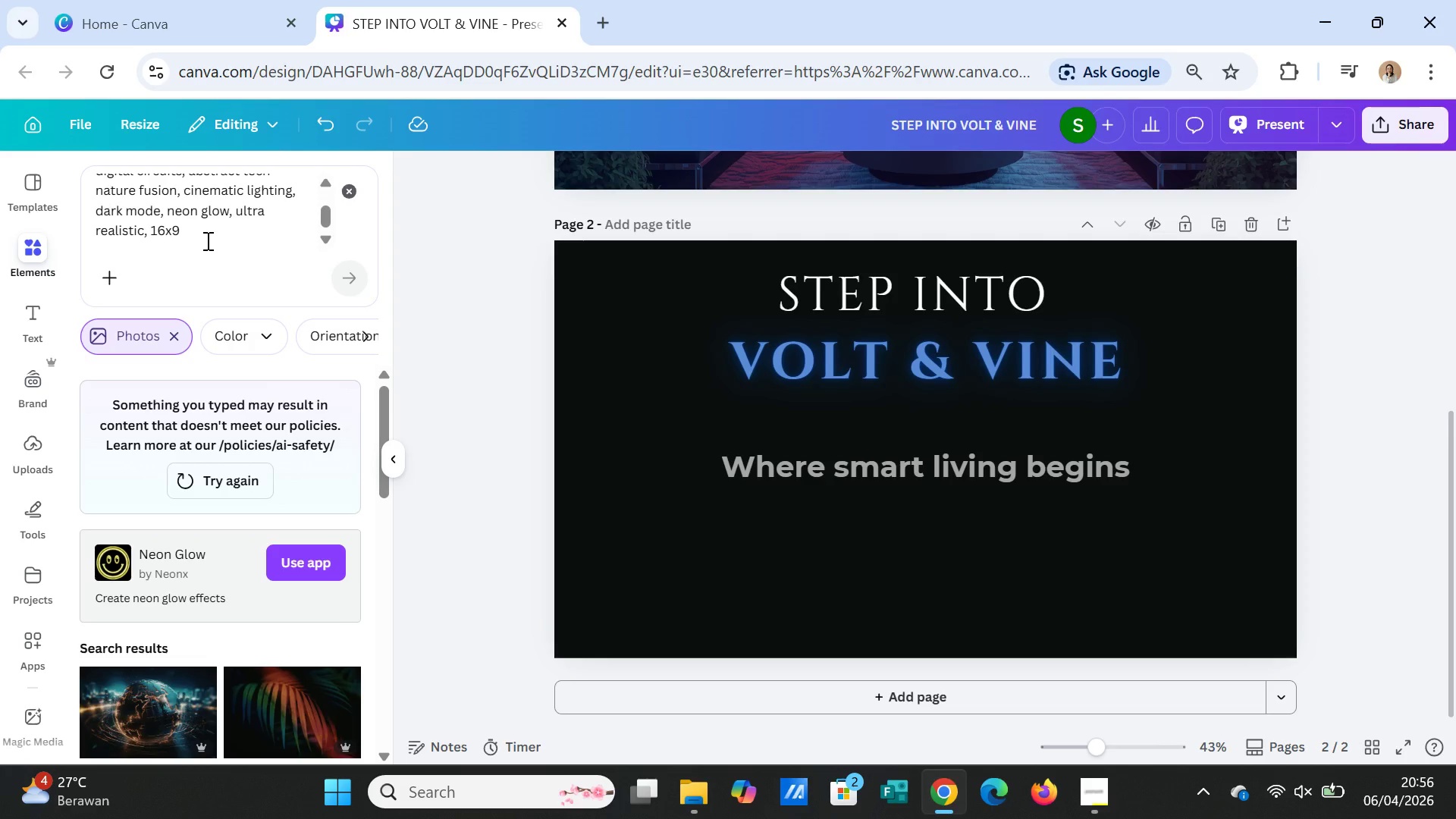 
scroll: coordinate [206, 240], scroll_direction: up, amount: 3.0
 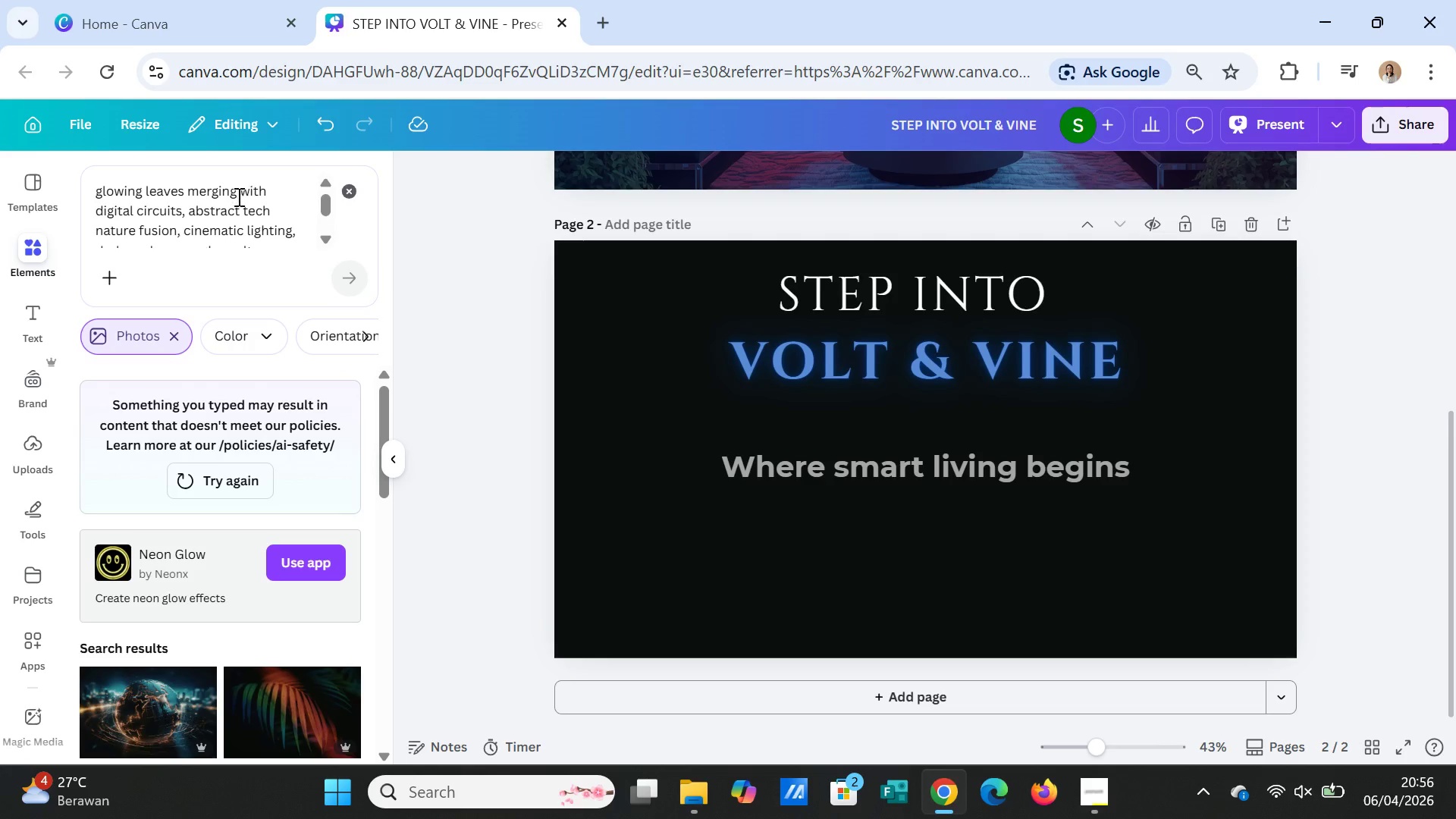 
wait(8.78)
 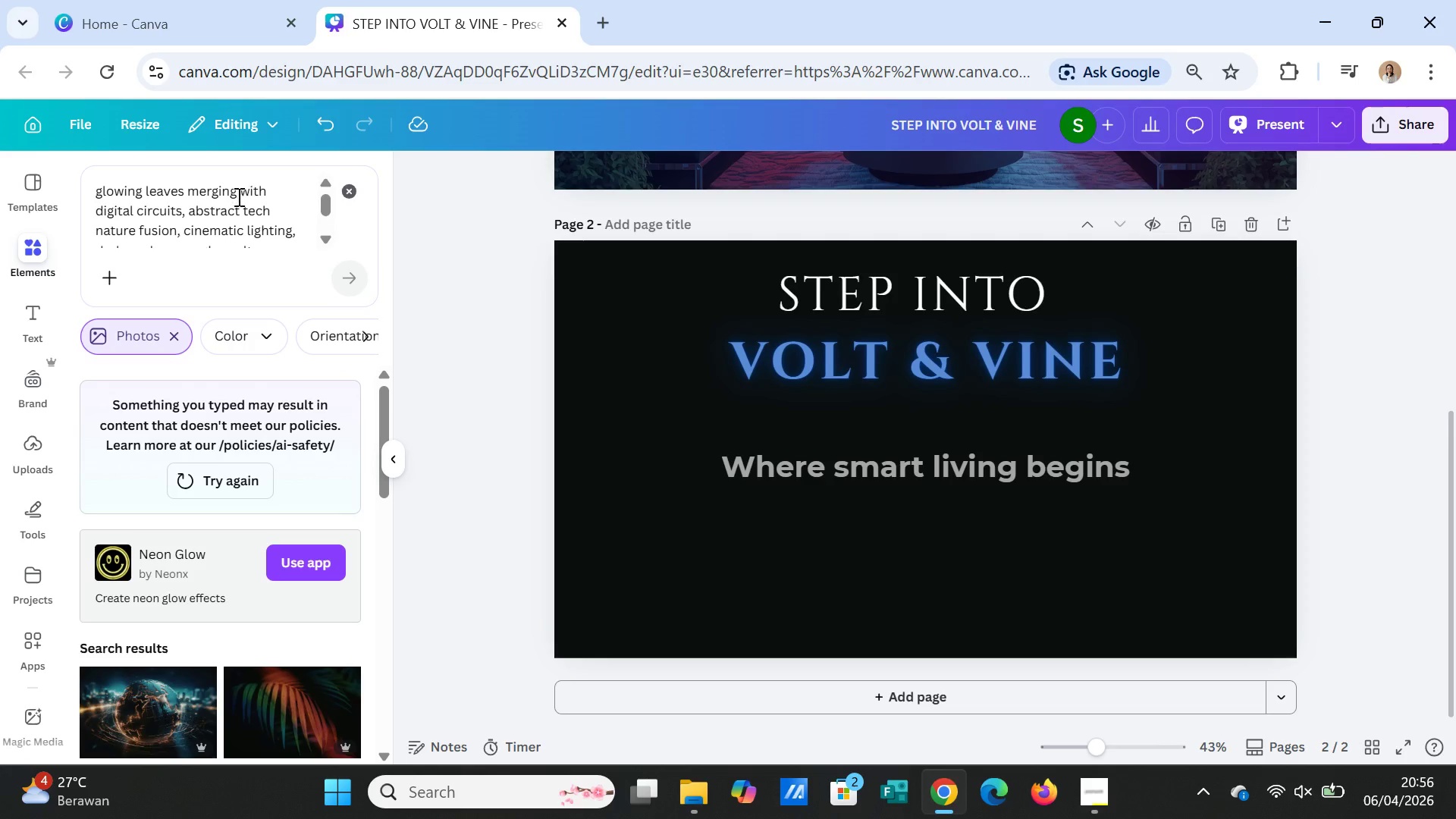 
left_click_drag(start_coordinate=[188, 210], to_coordinate=[271, 213])
 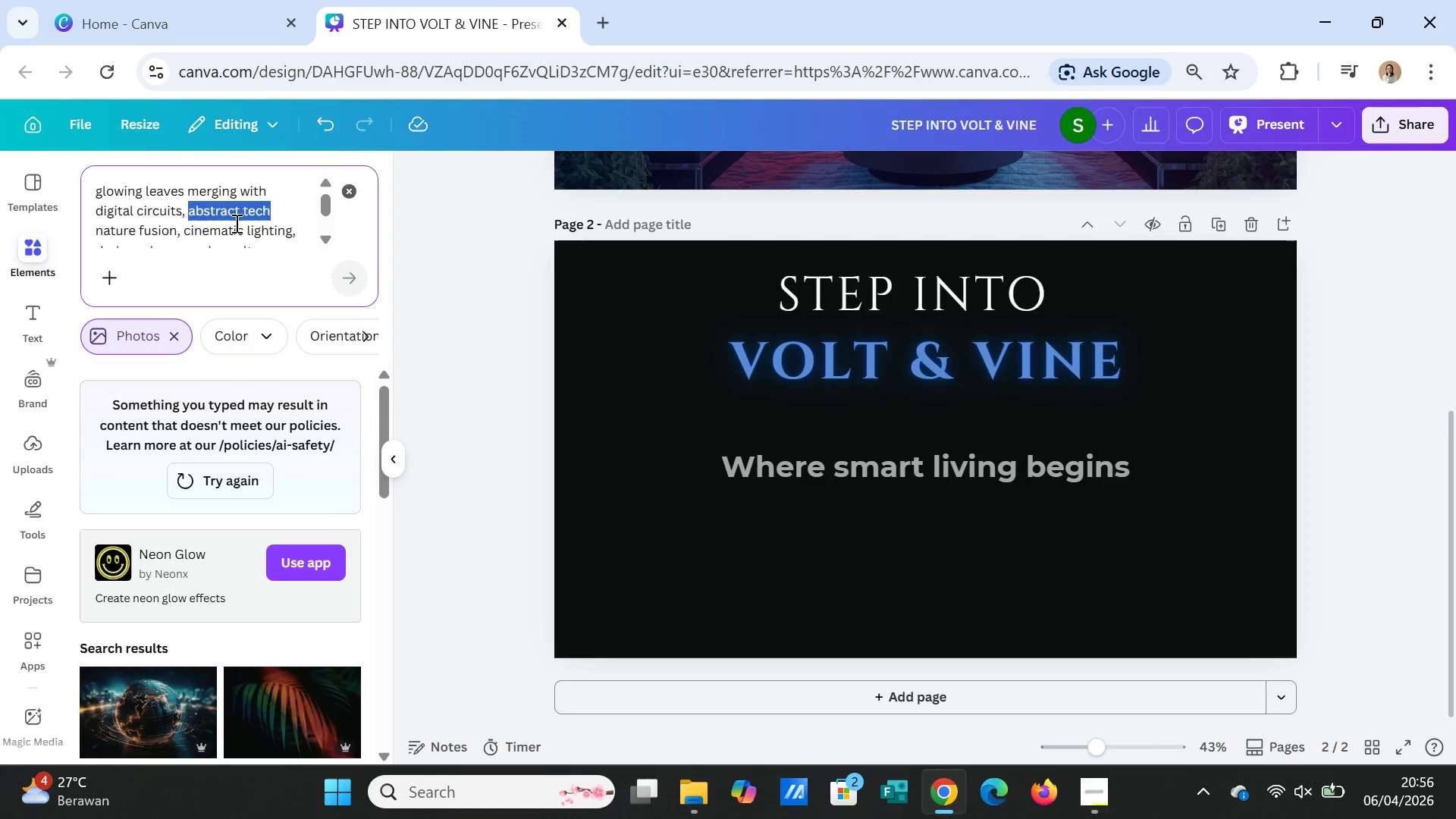 
key(Delete)
 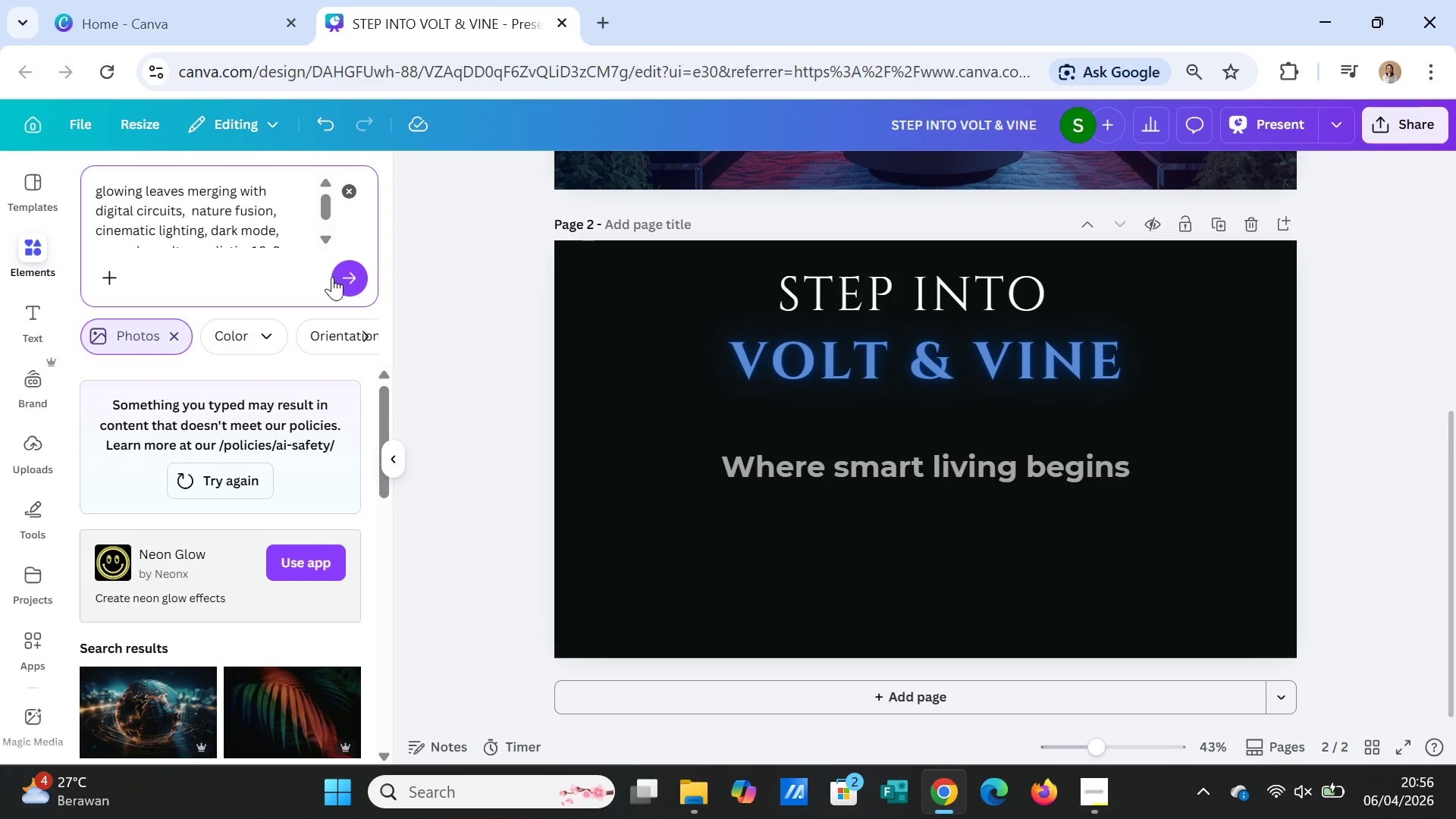 
left_click([337, 277])
 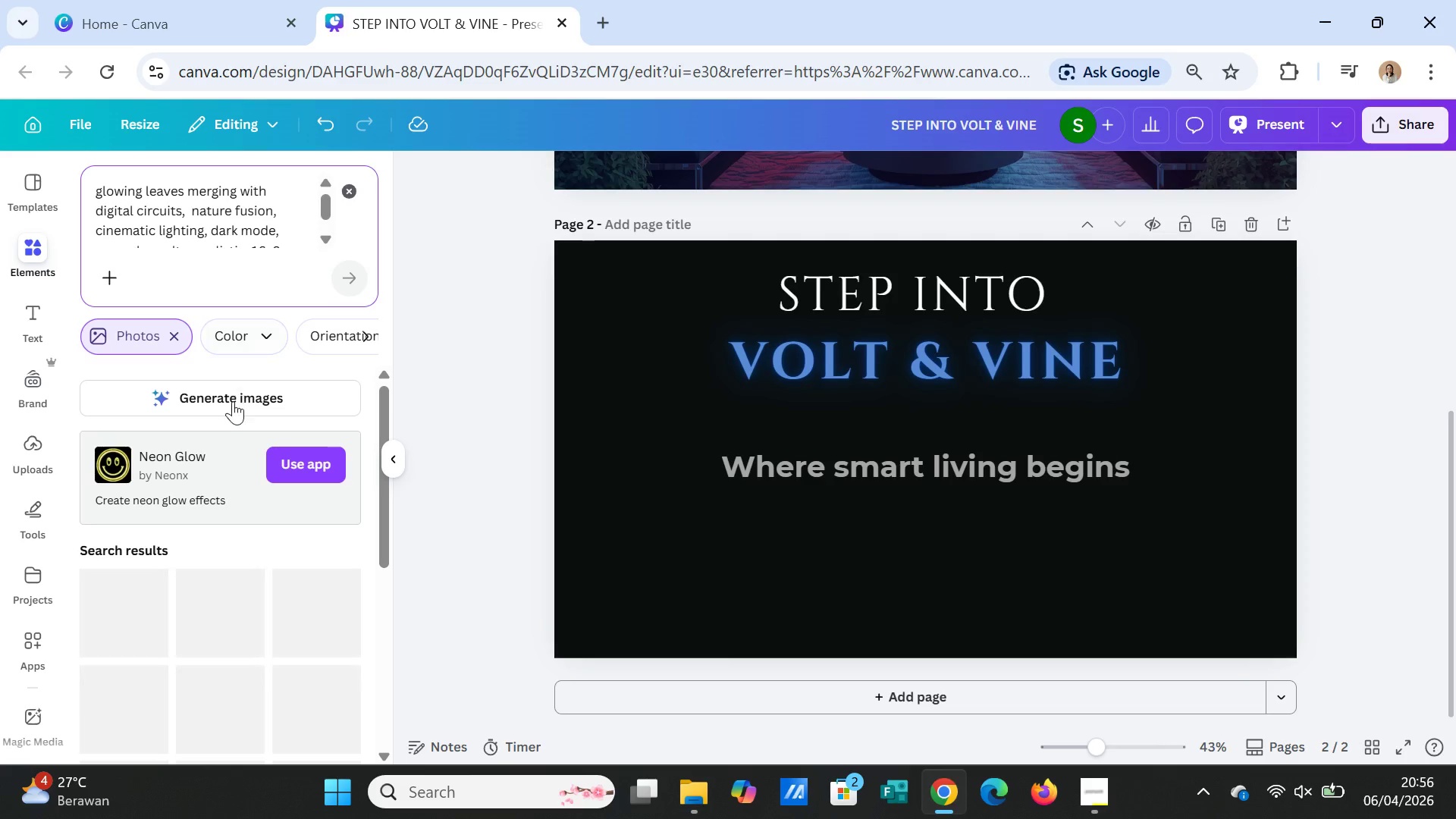 
left_click([233, 401])
 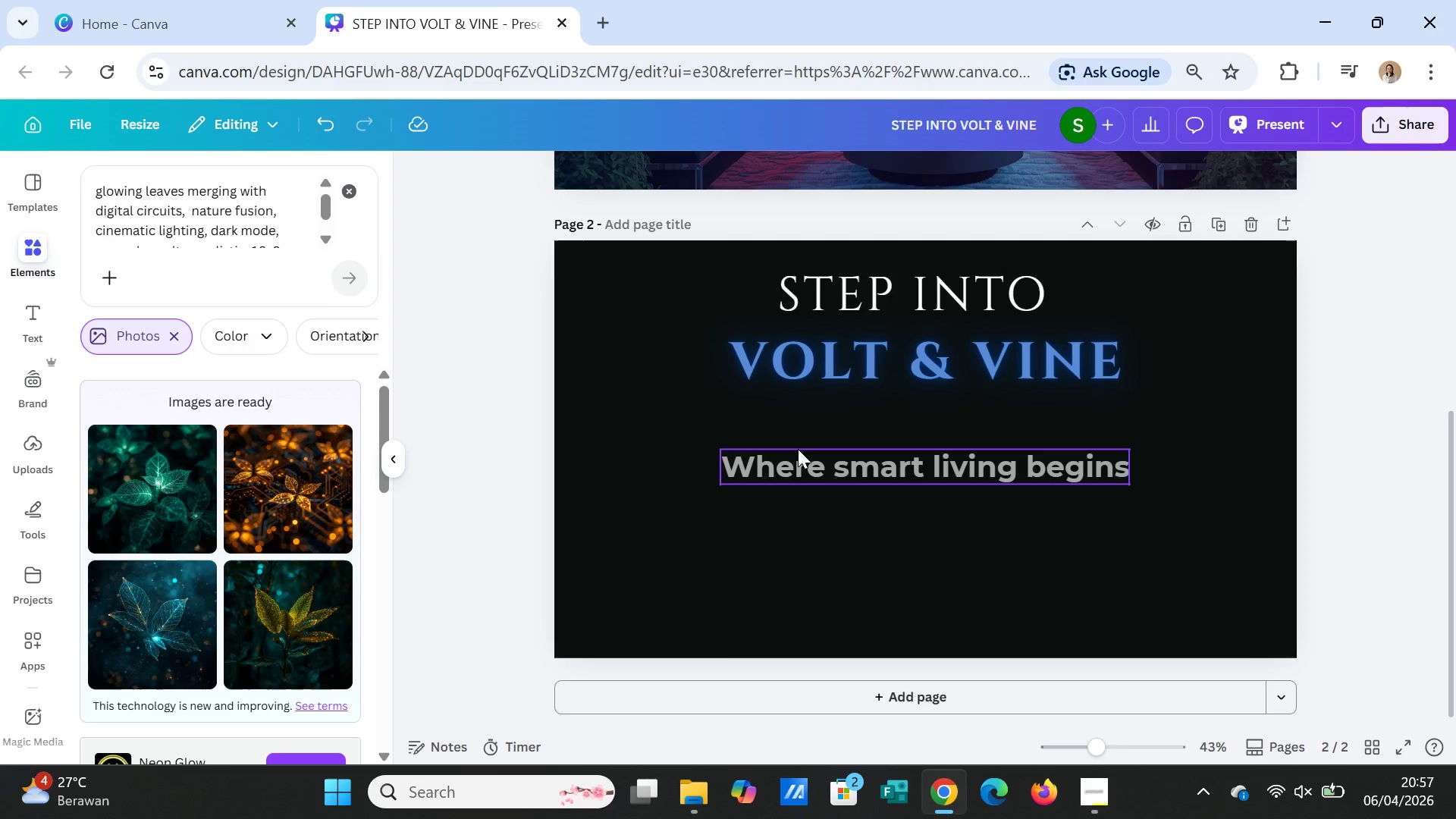 
wait(47.8)
 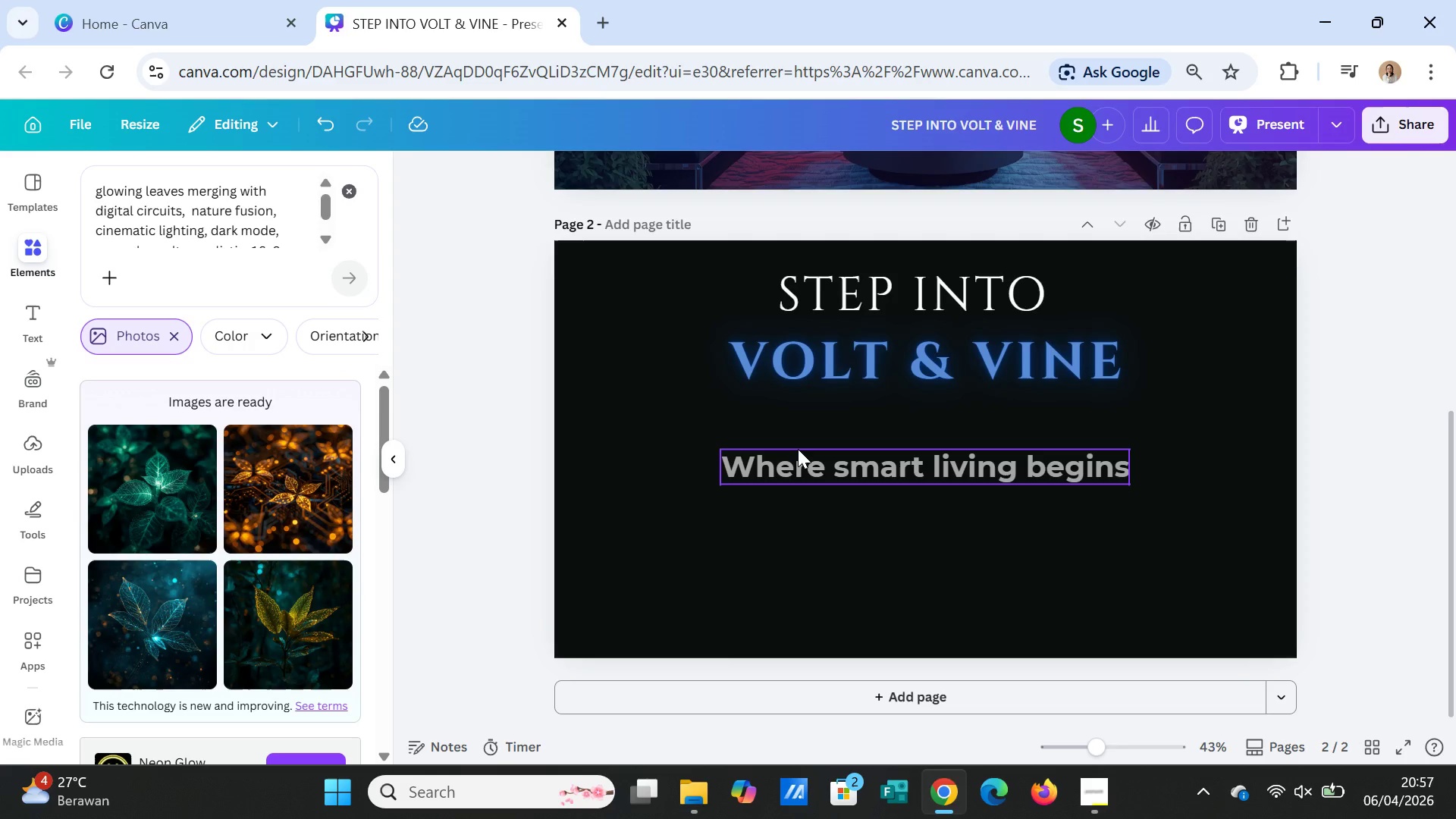 
left_click([281, 530])
 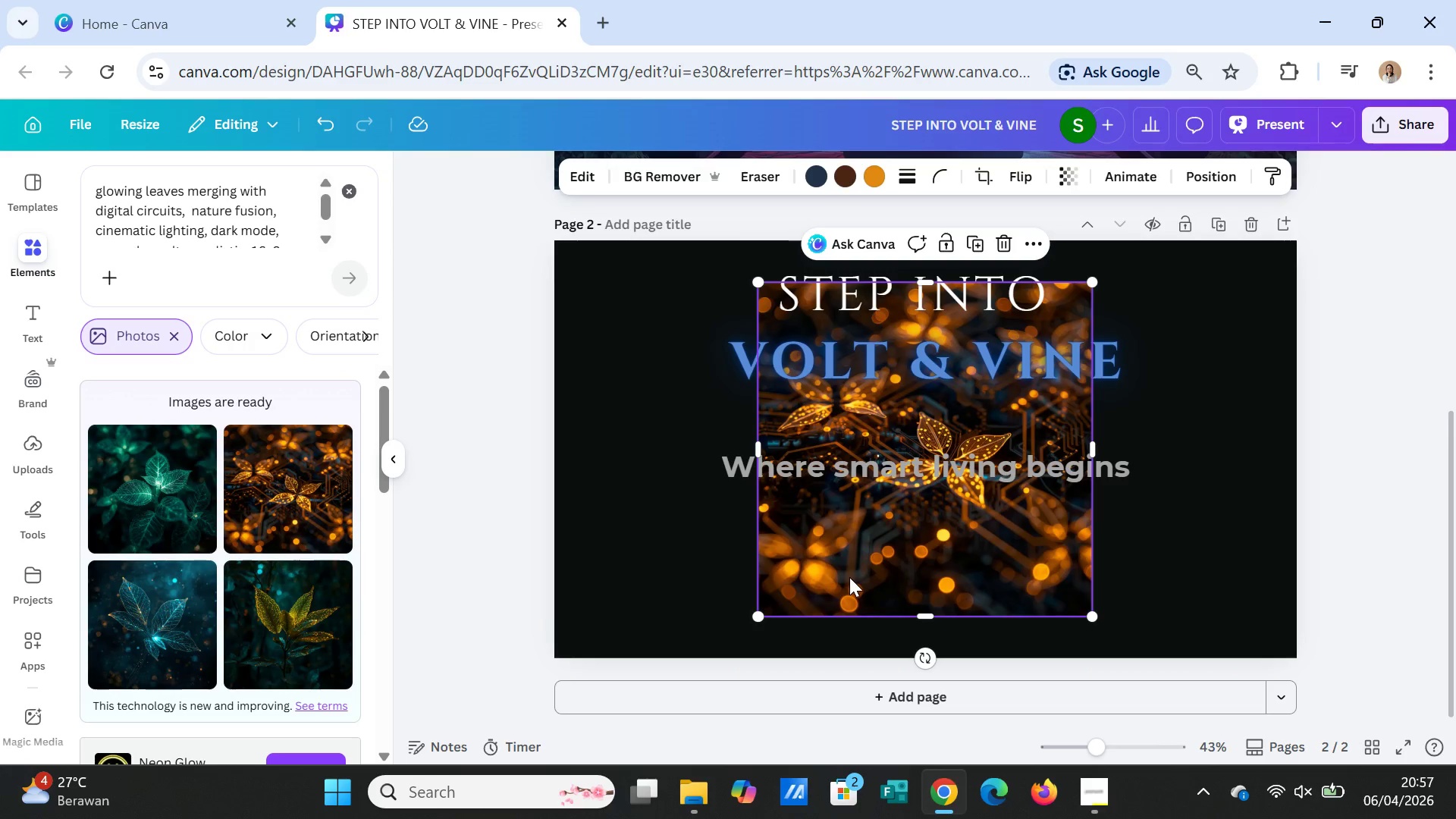 
wait(7.38)
 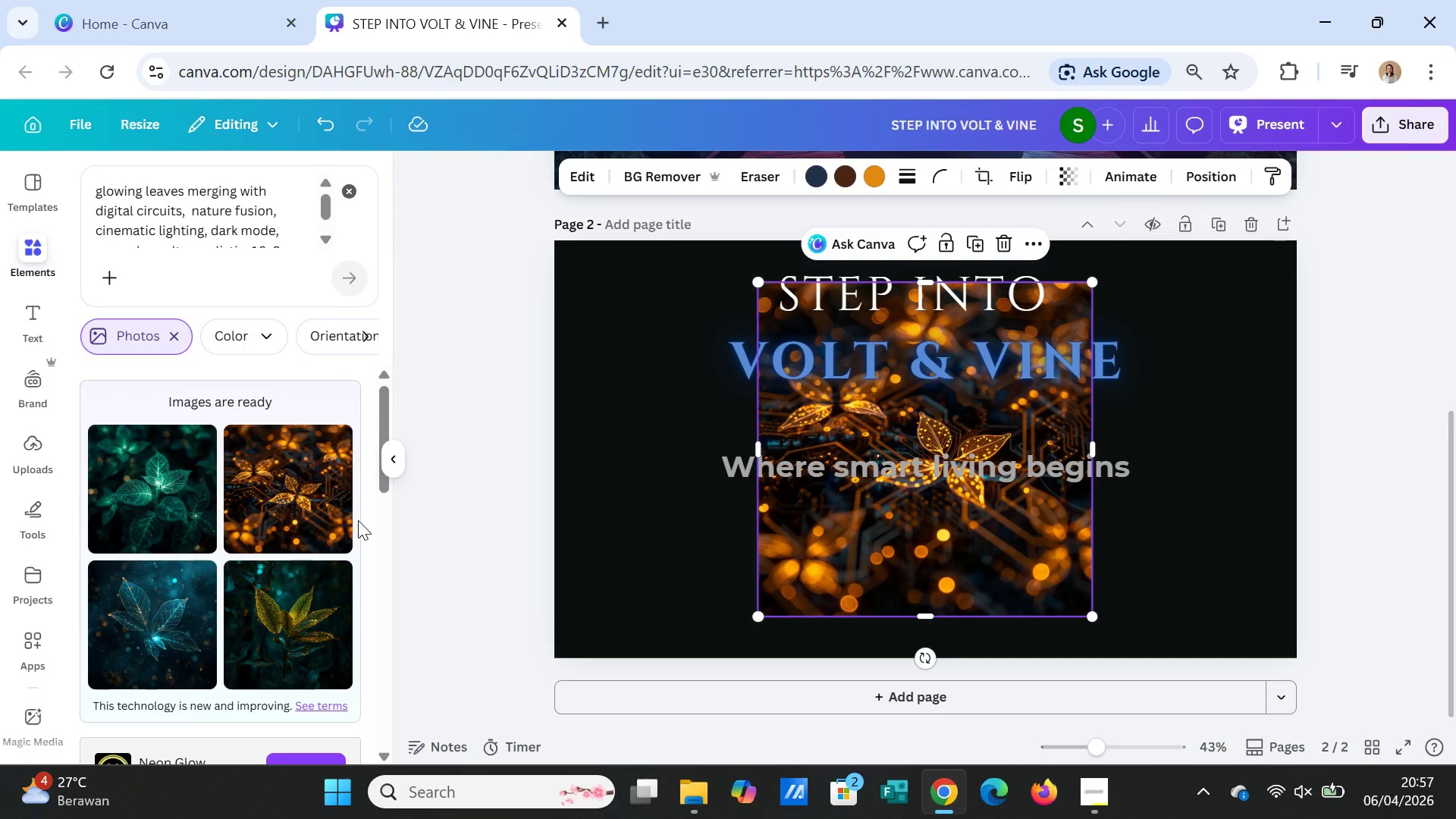 
key(Delete)
 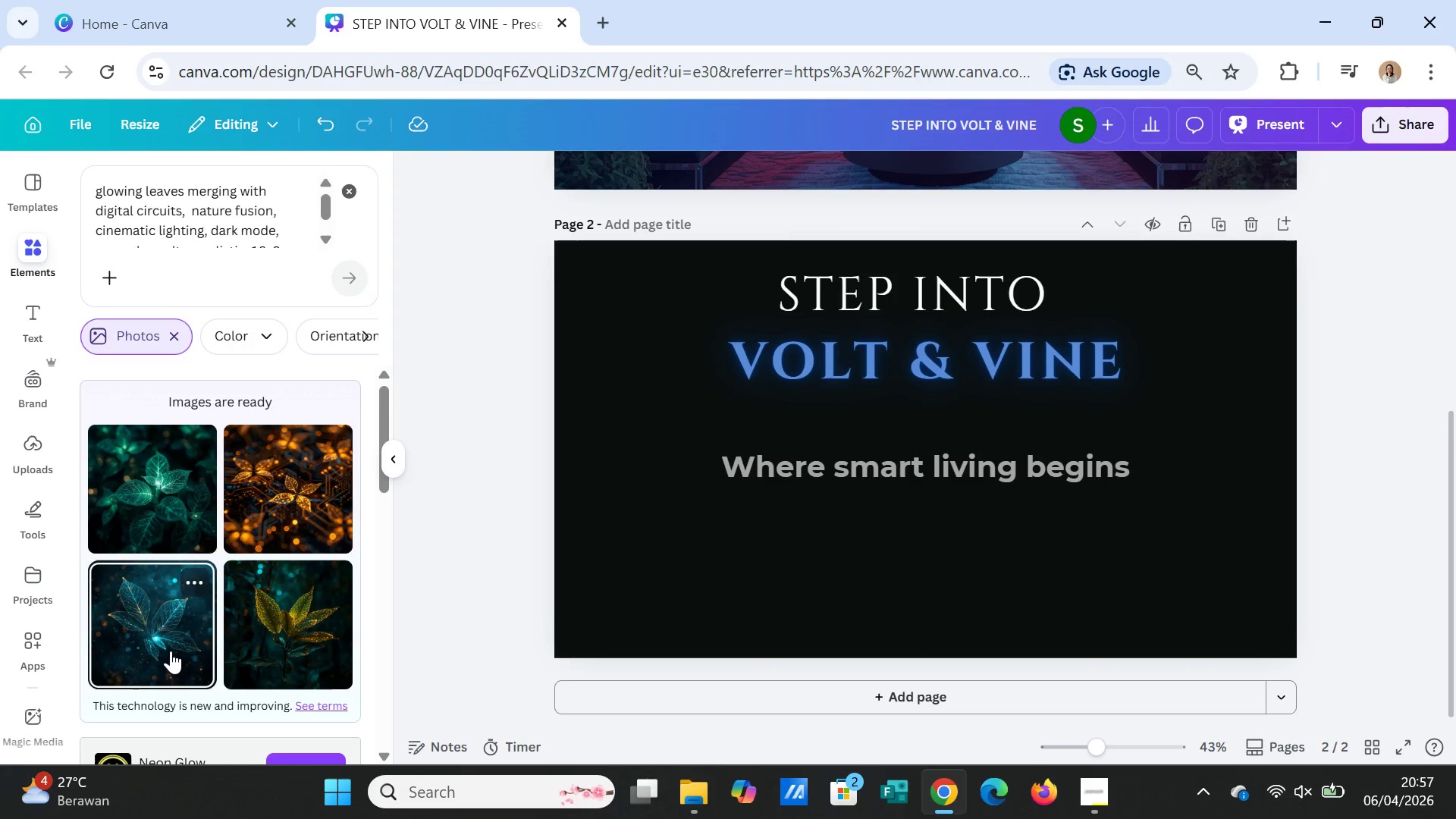 
left_click([170, 640])
 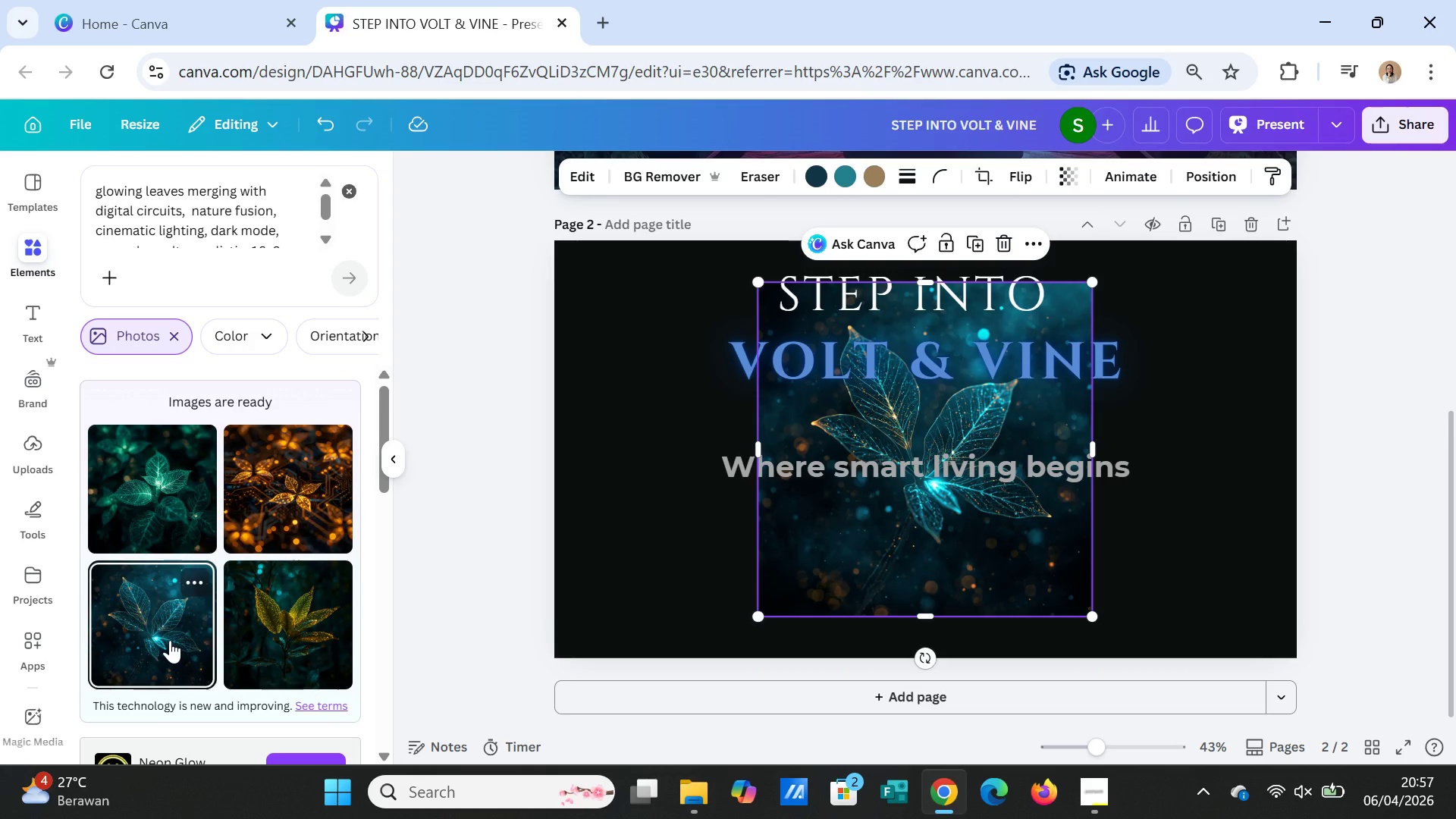 
key(Delete)
 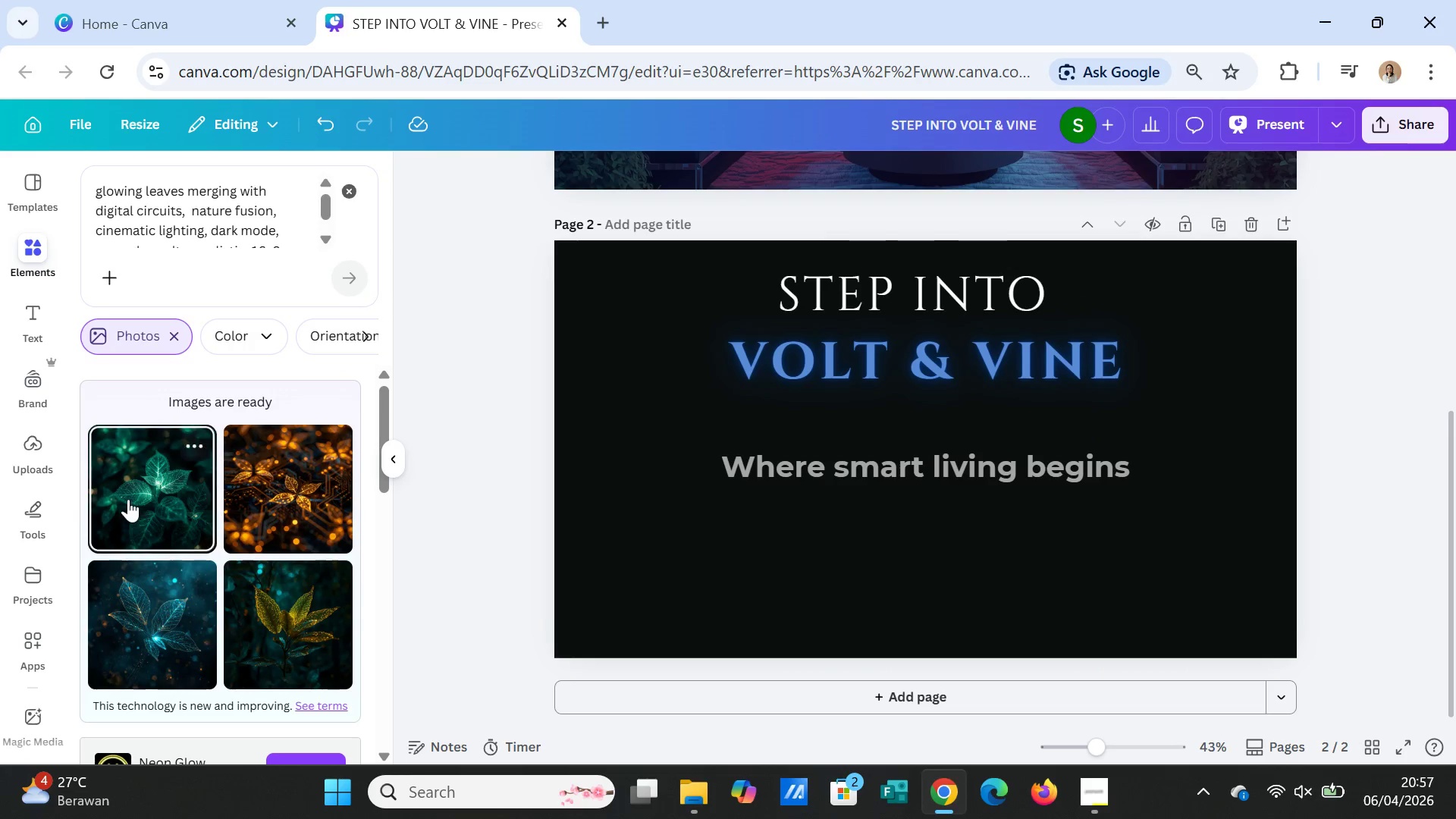 
left_click([128, 499])
 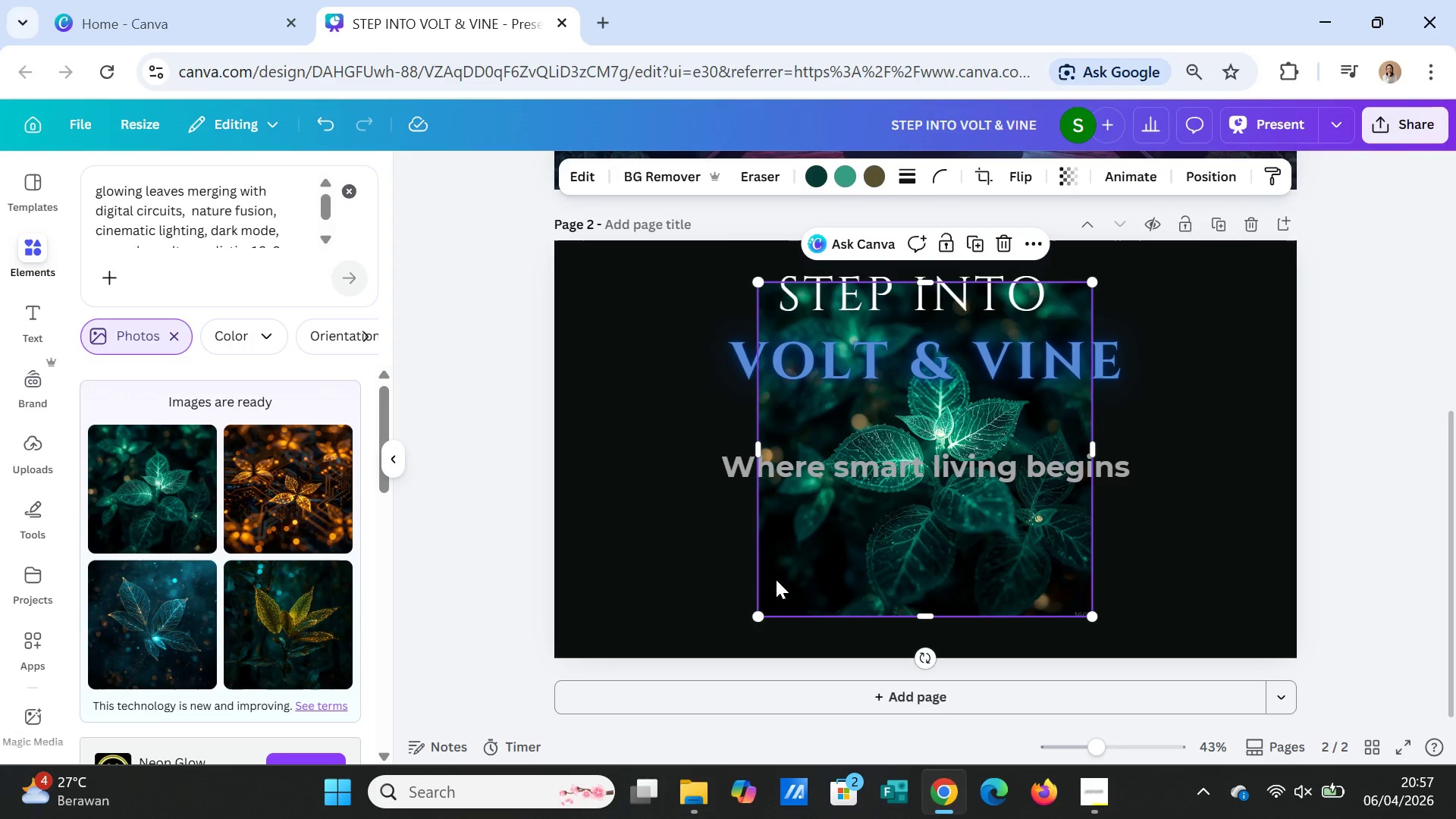 
key(Delete)
 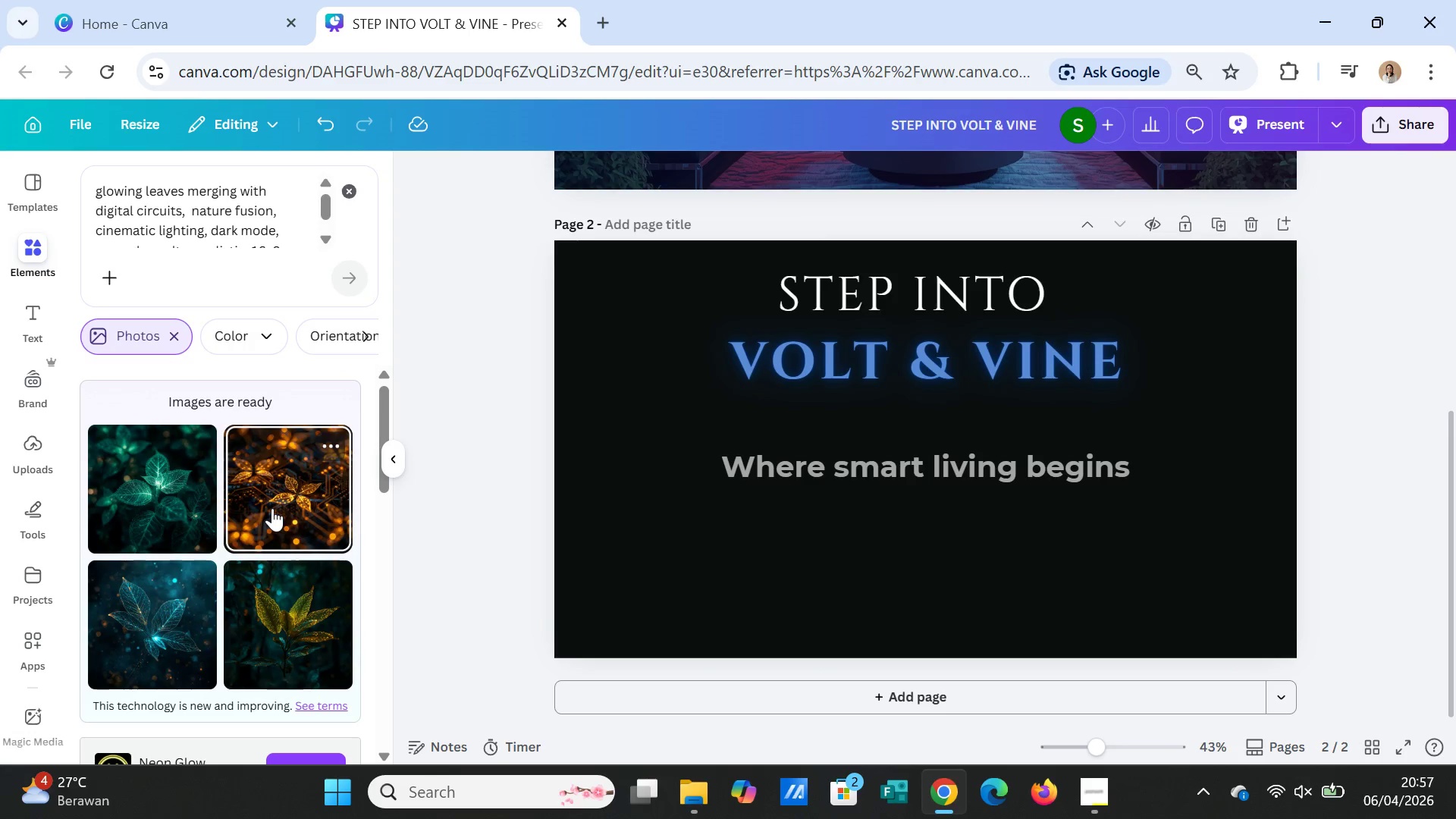 
left_click([272, 508])
 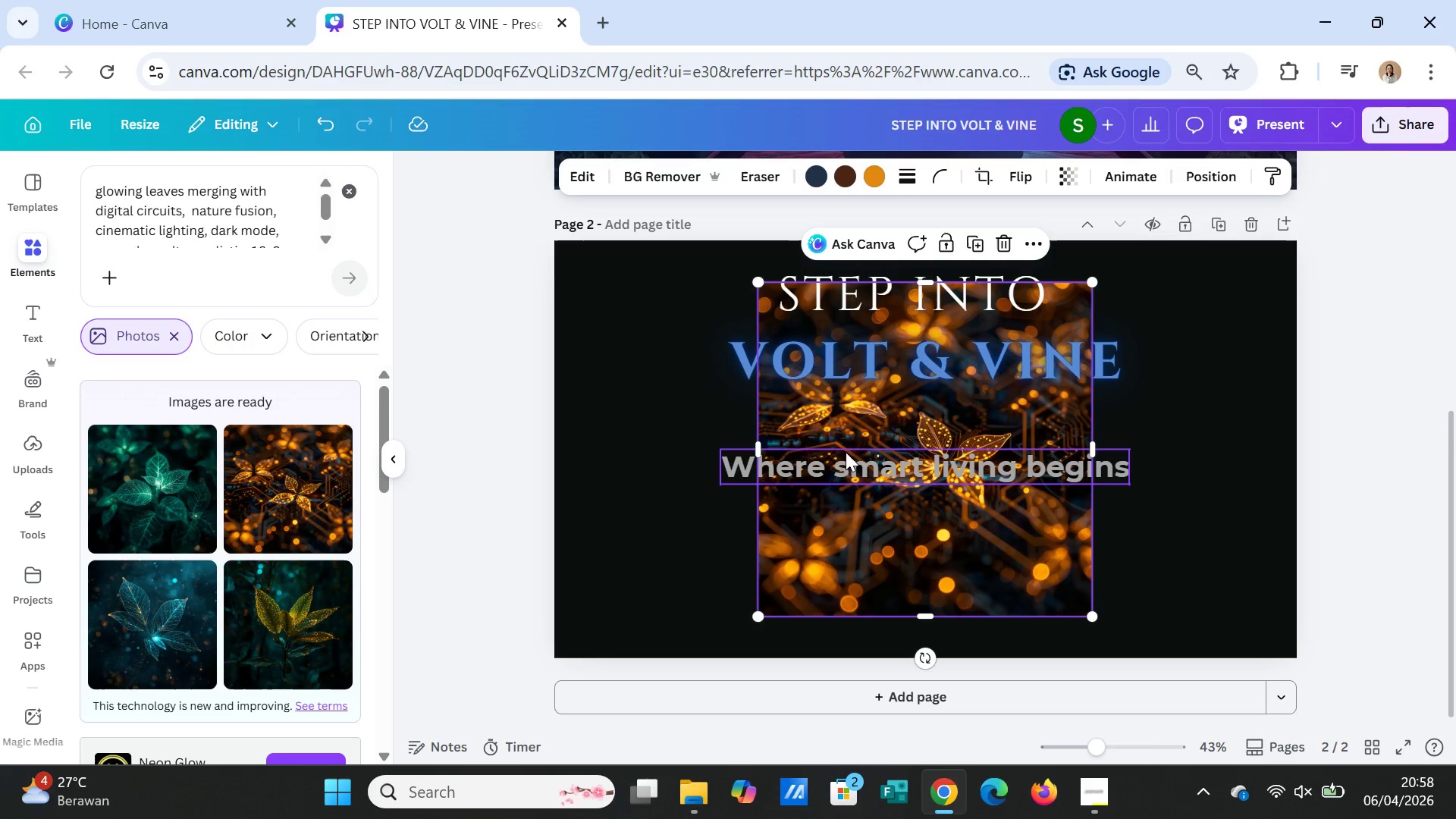 
wait(35.19)
 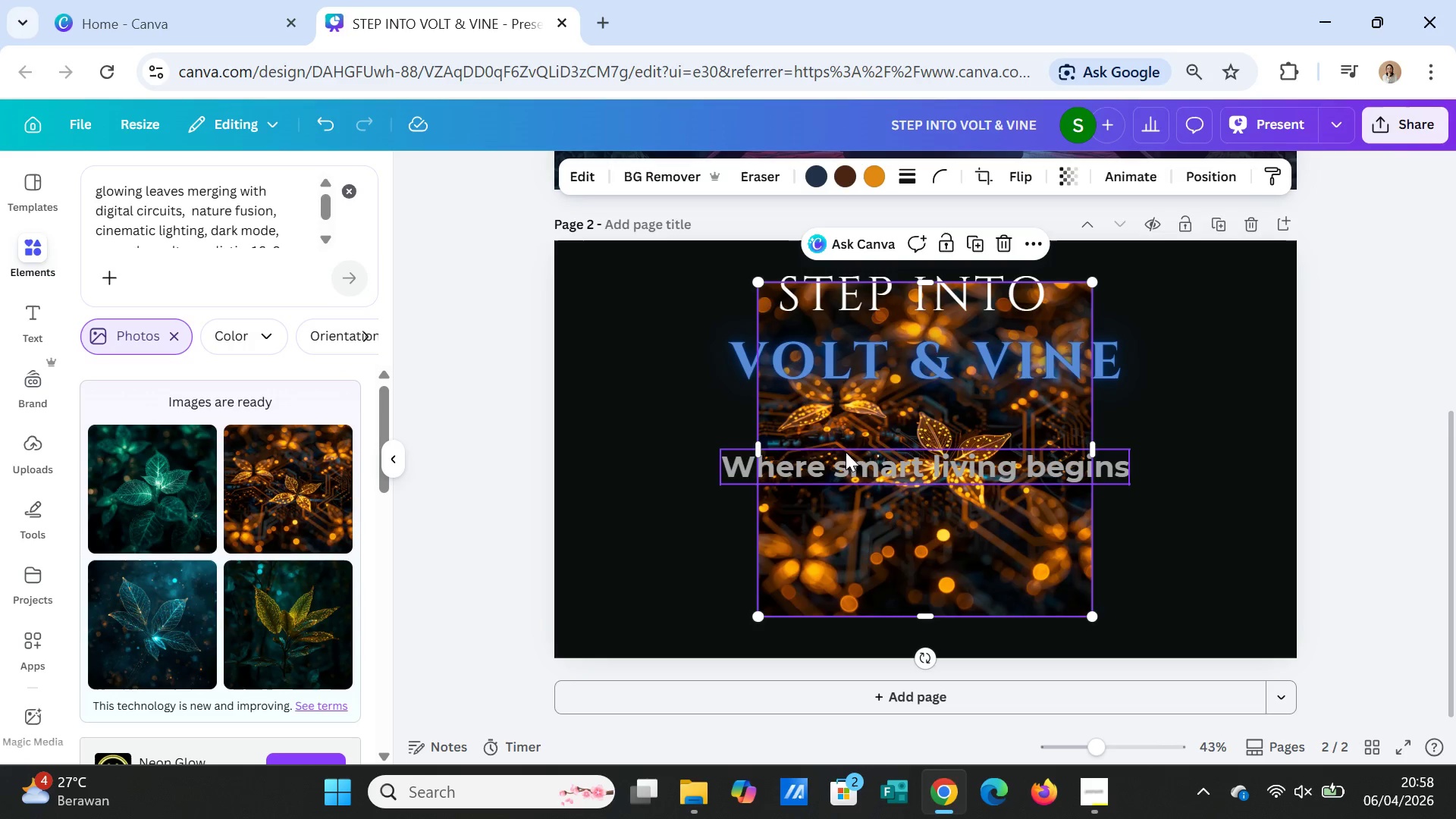 
left_click_drag(start_coordinate=[930, 283], to_coordinate=[926, 243])
 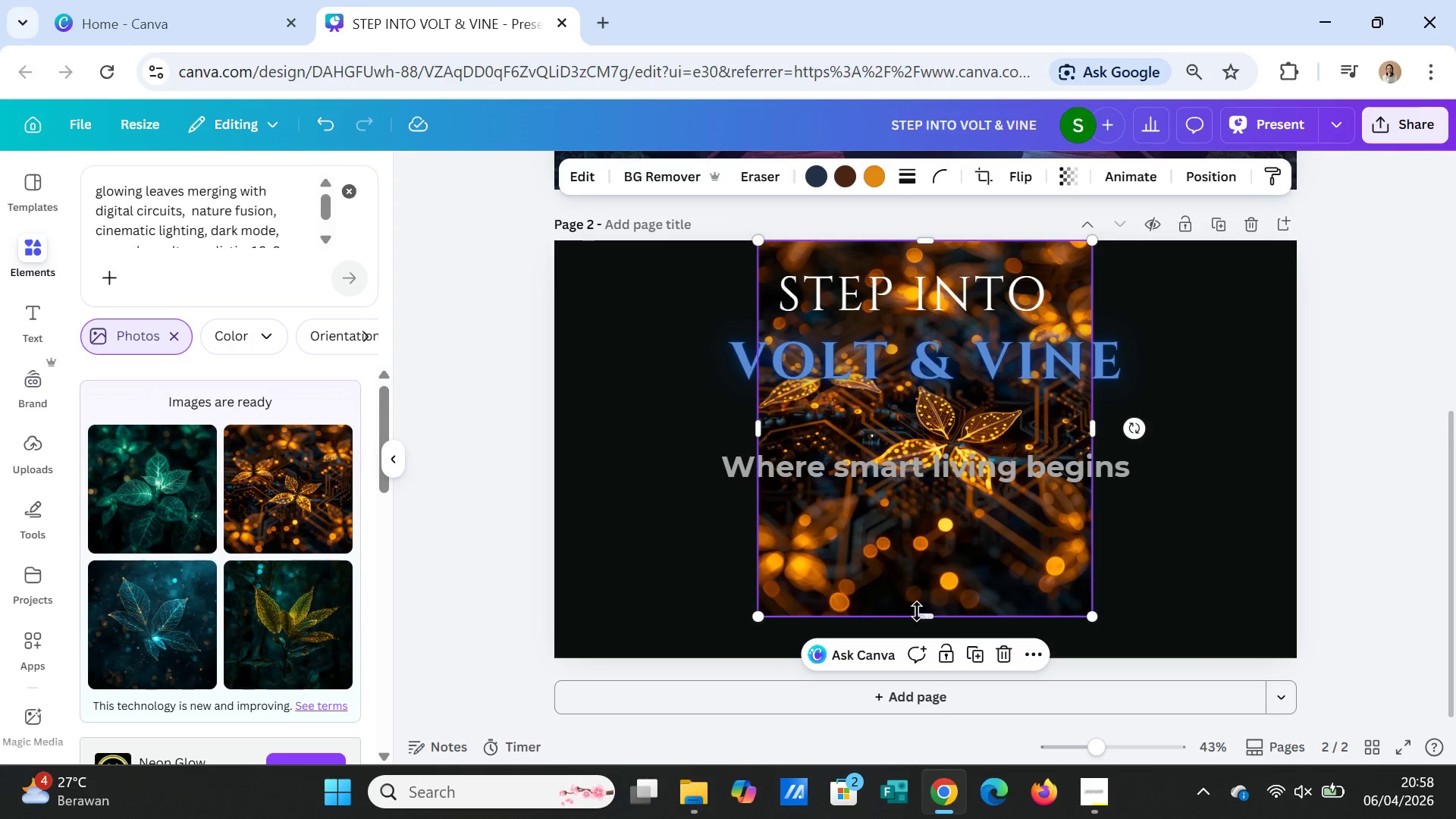 
left_click_drag(start_coordinate=[916, 617], to_coordinate=[907, 661])
 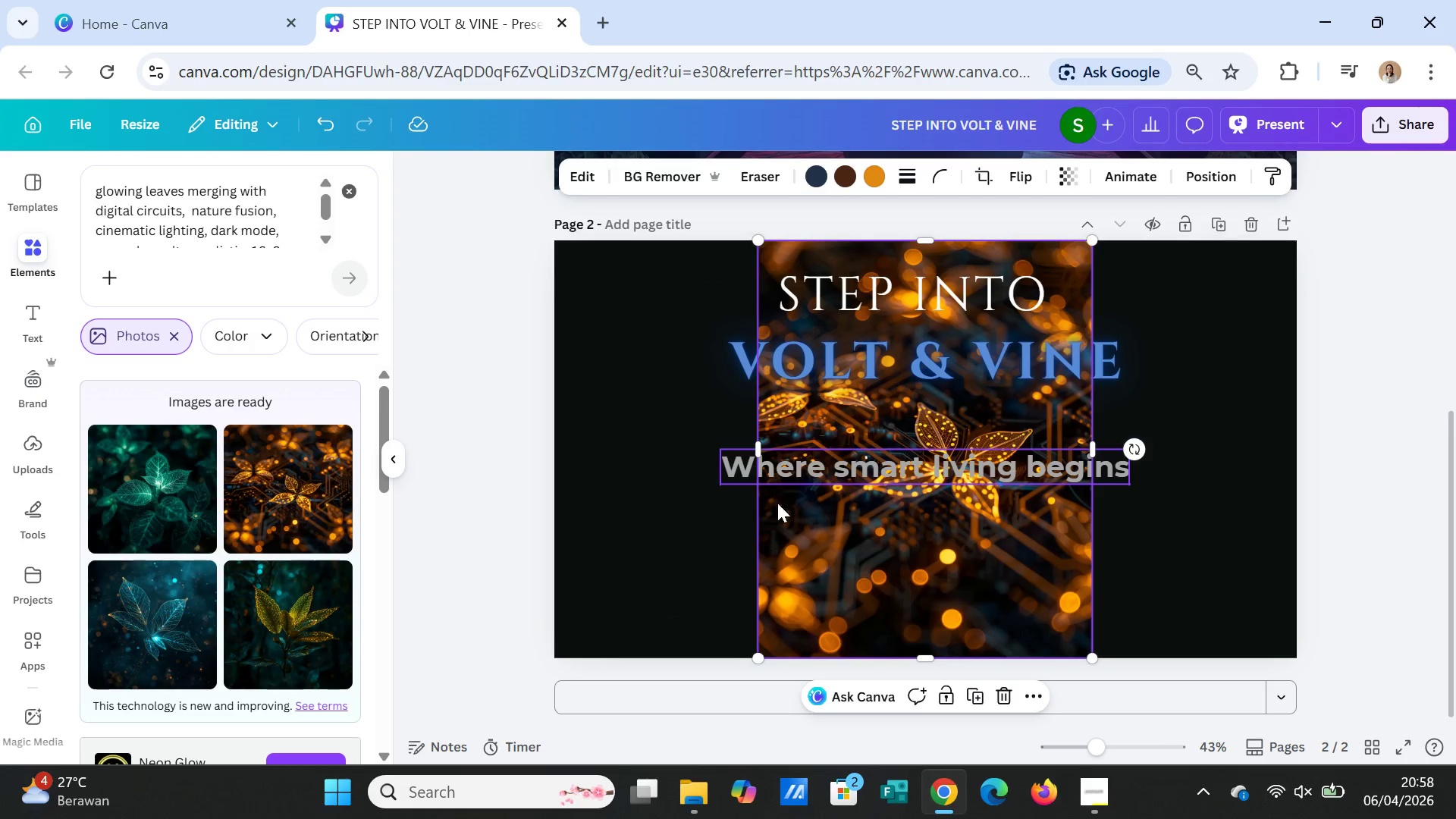 
wait(12.38)
 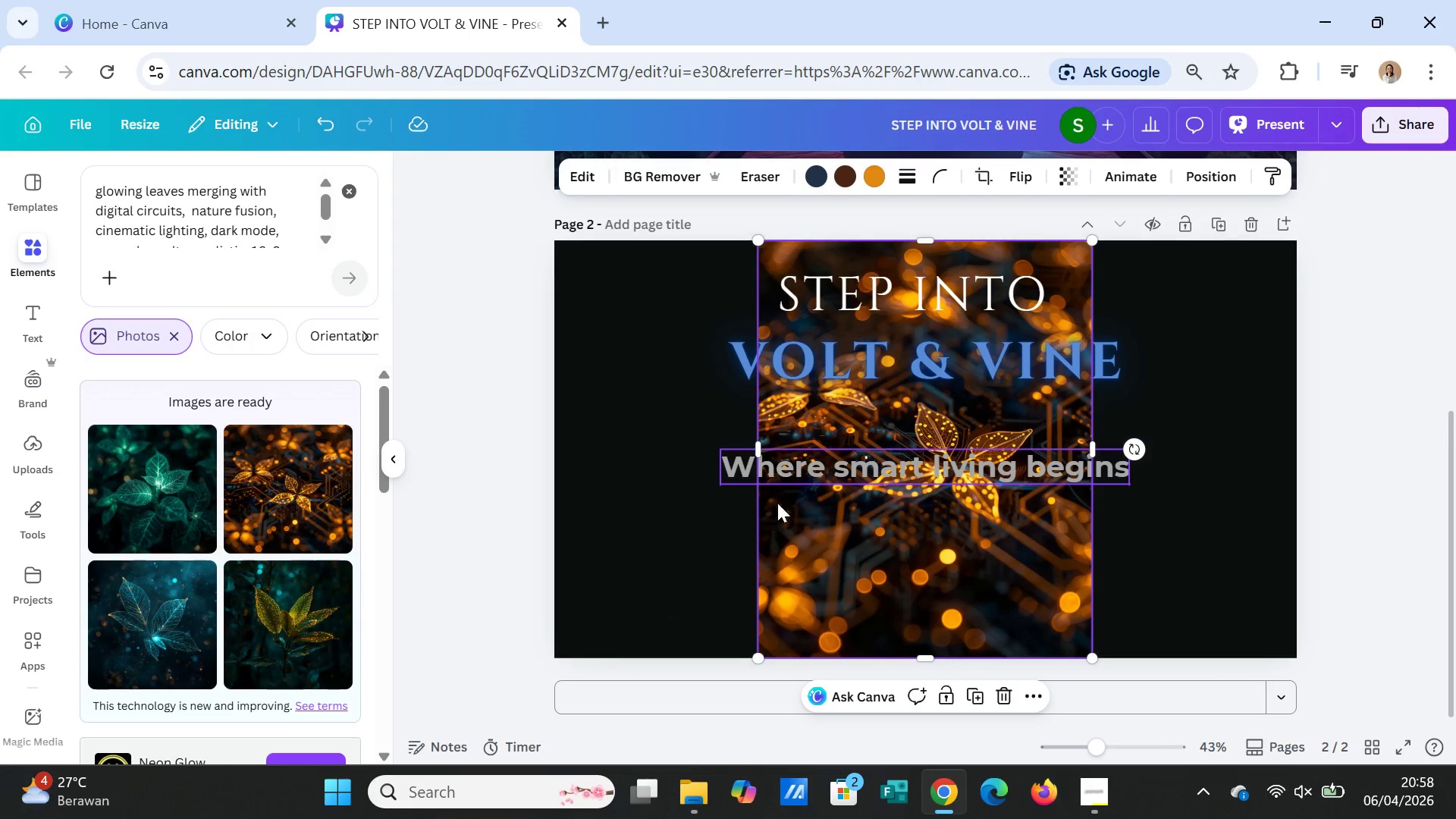 
left_click_drag(start_coordinate=[1088, 453], to_coordinate=[1295, 449])
 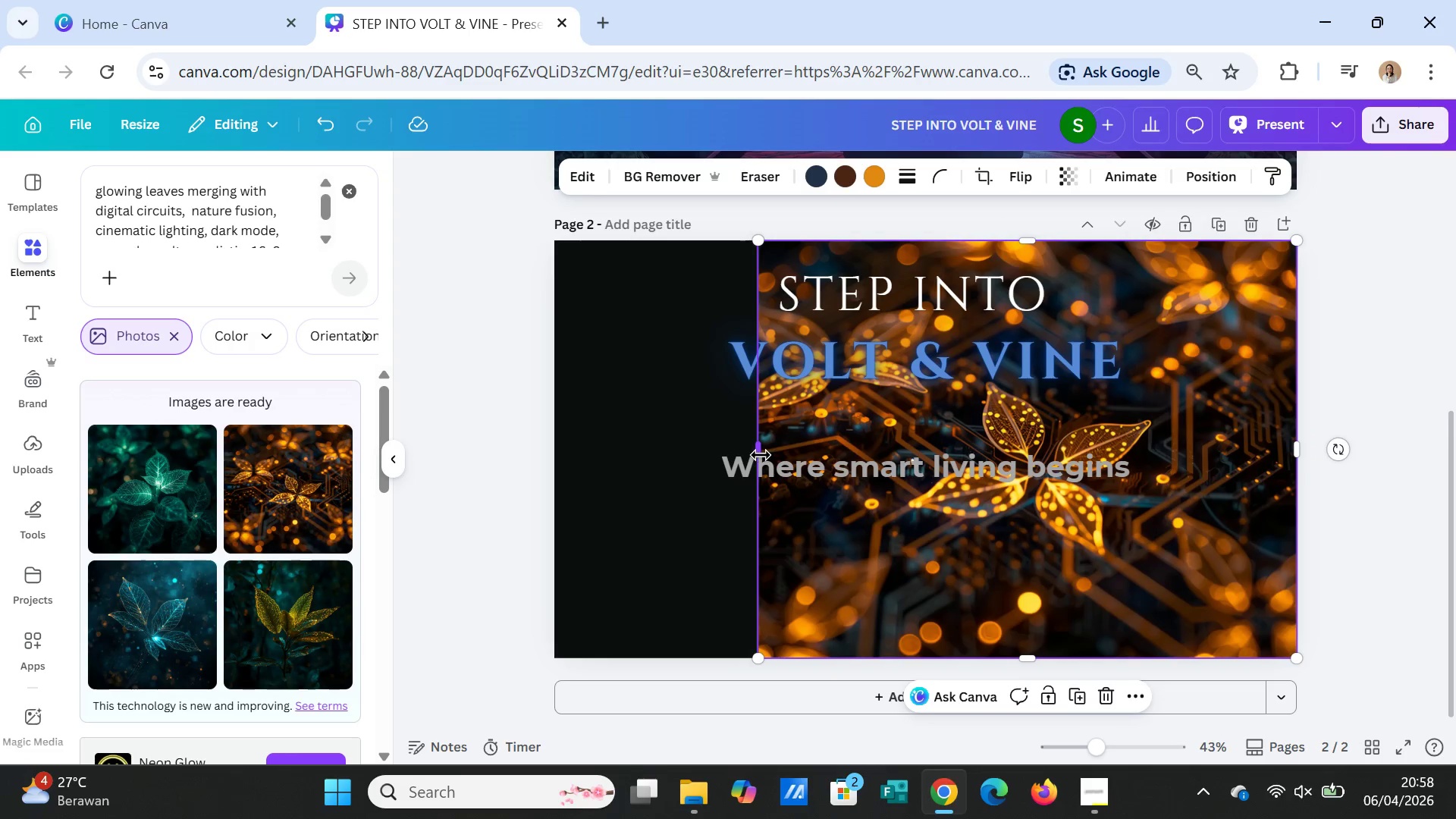 
left_click_drag(start_coordinate=[759, 454], to_coordinate=[558, 460])
 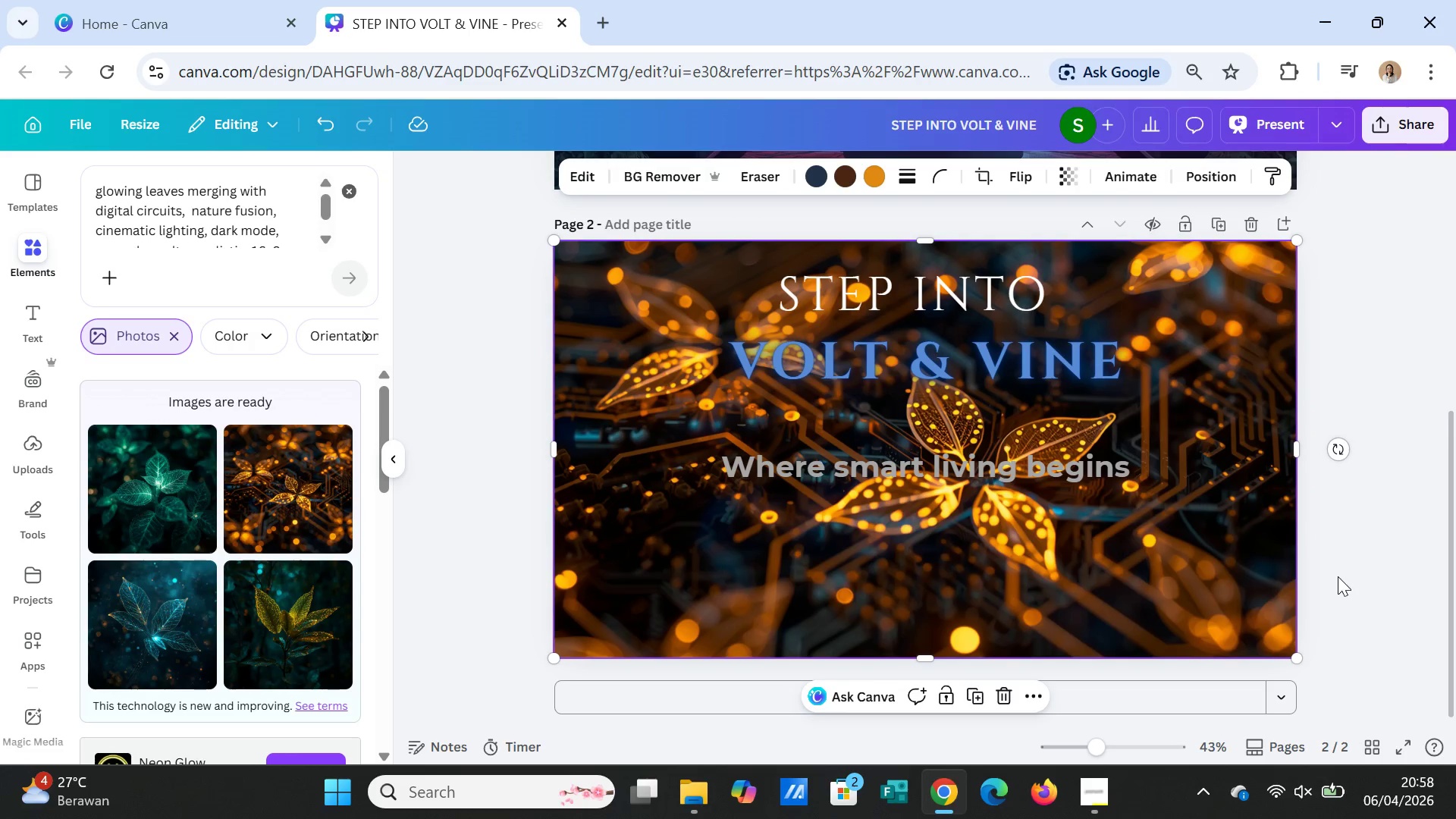 
left_click([1338, 578])
 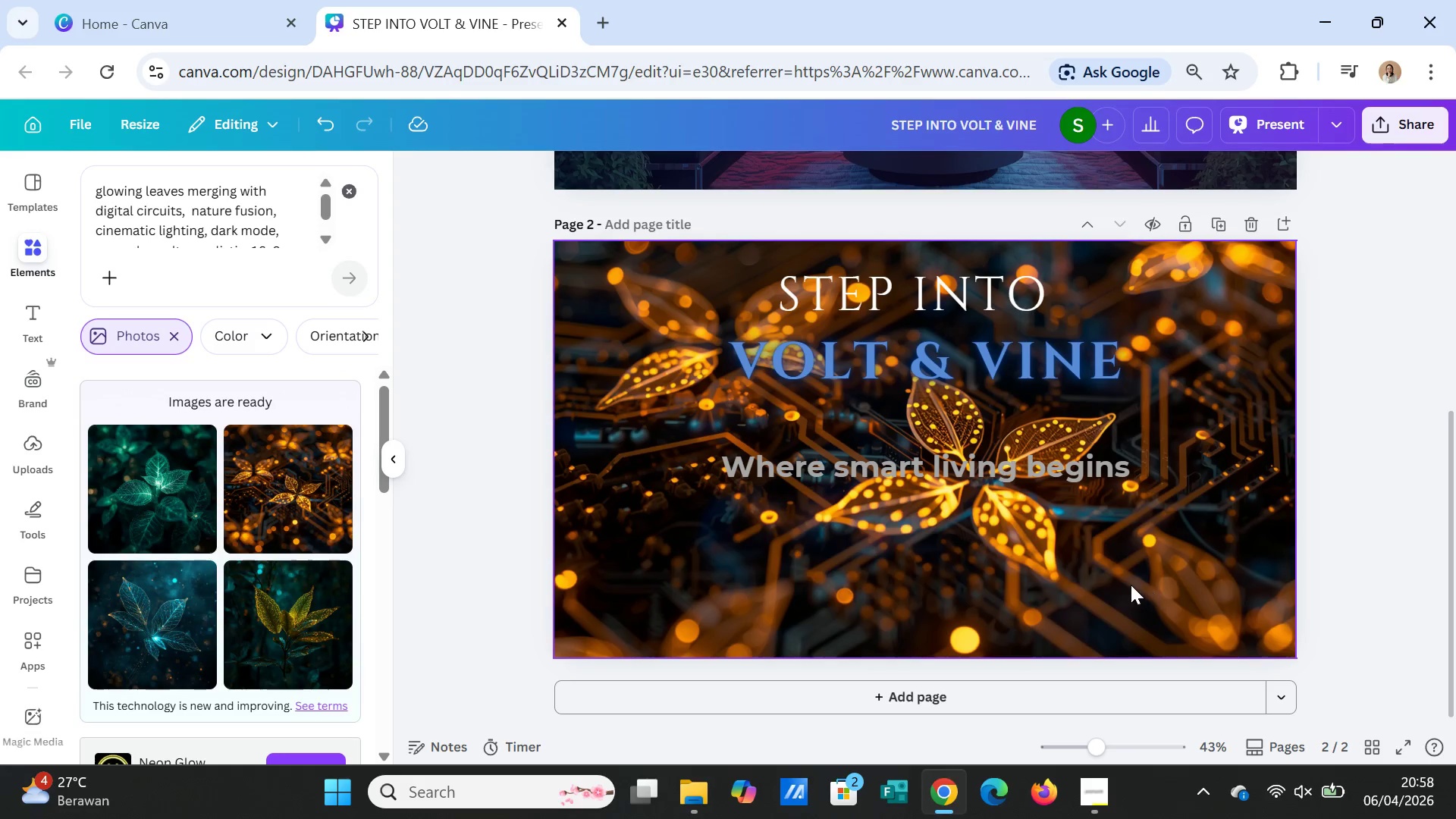 
left_click([1129, 585])
 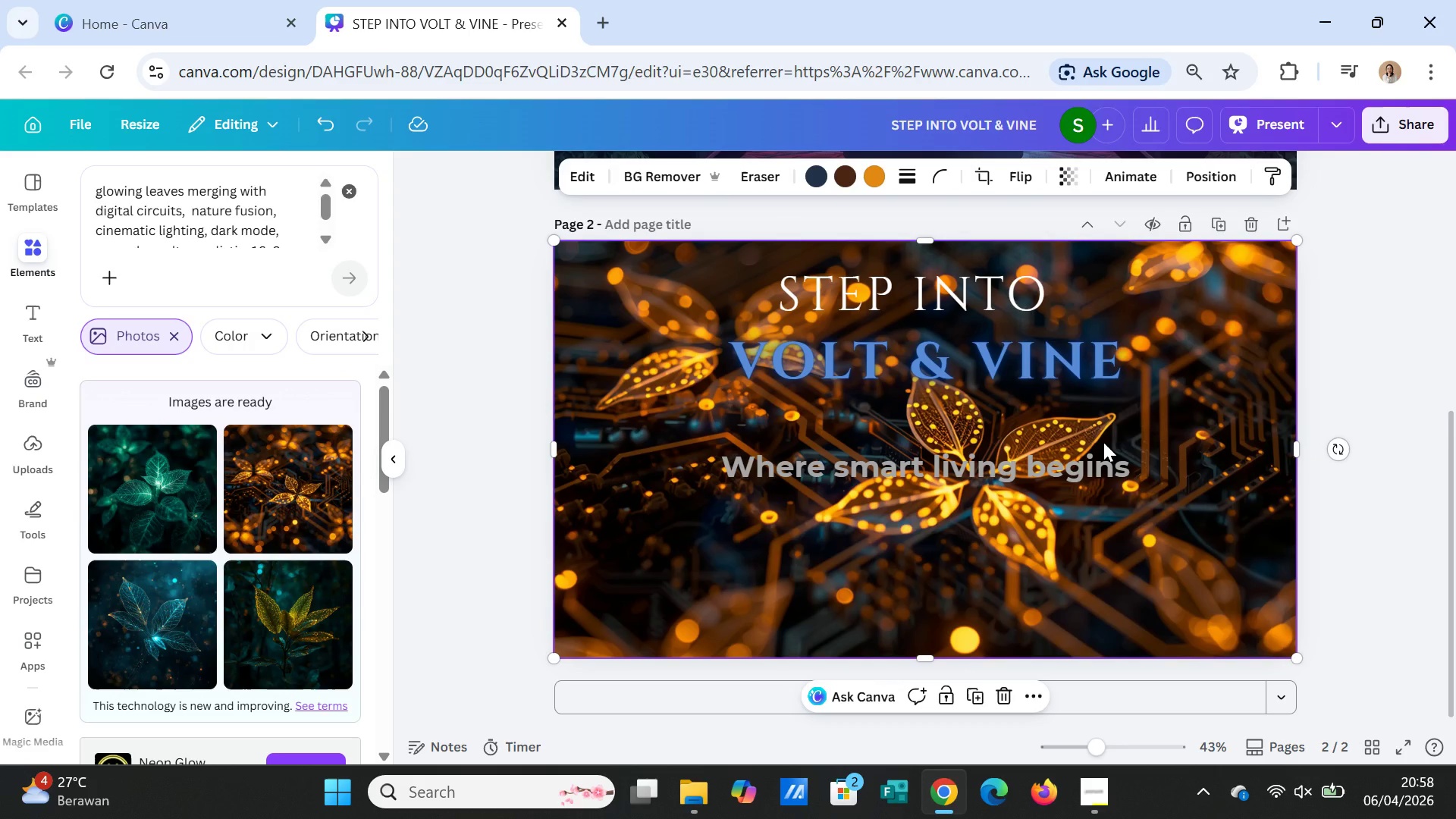 
wait(12.66)
 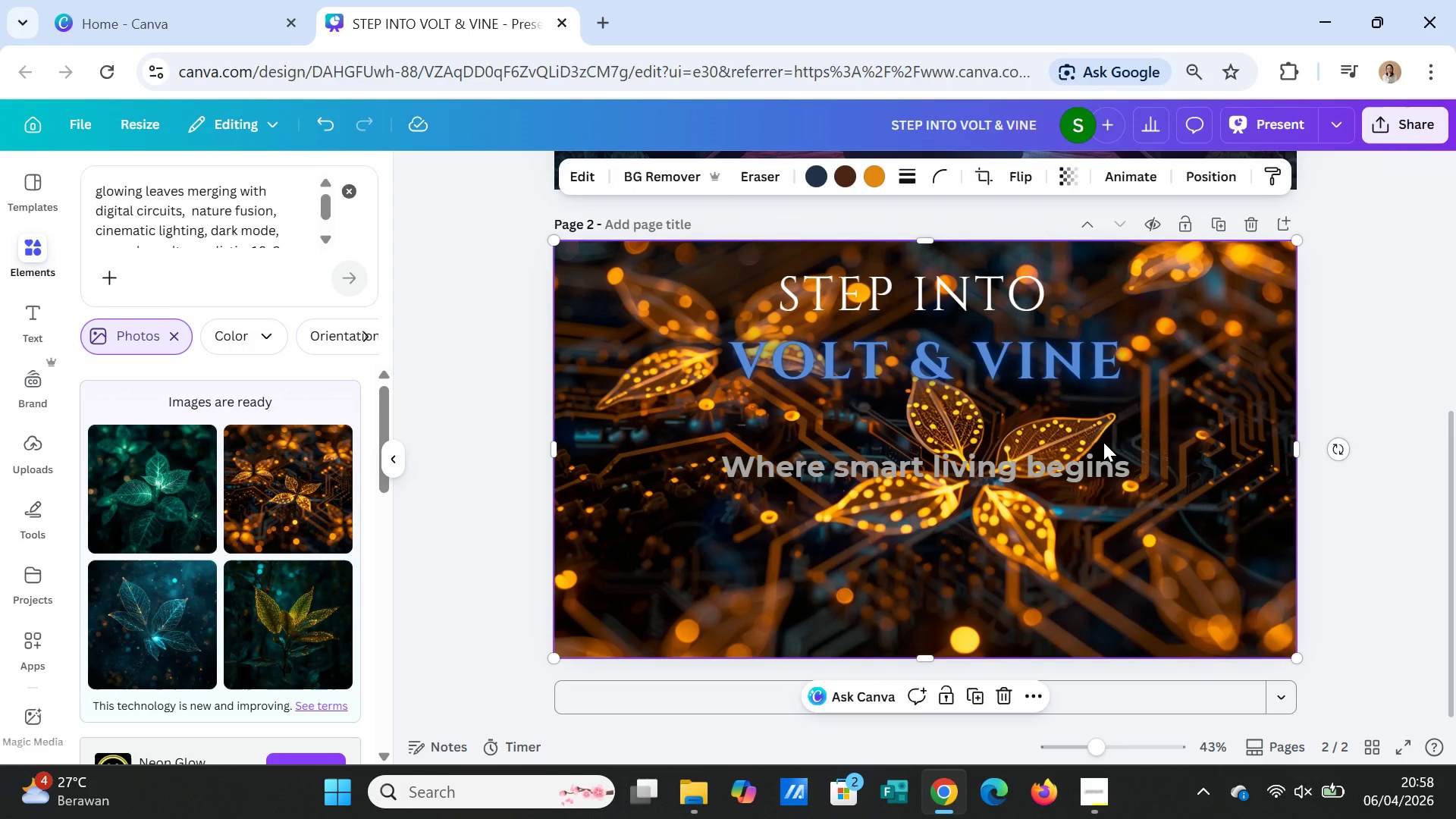 
scroll: coordinate [1056, 426], scroll_direction: up, amount: 1.0
 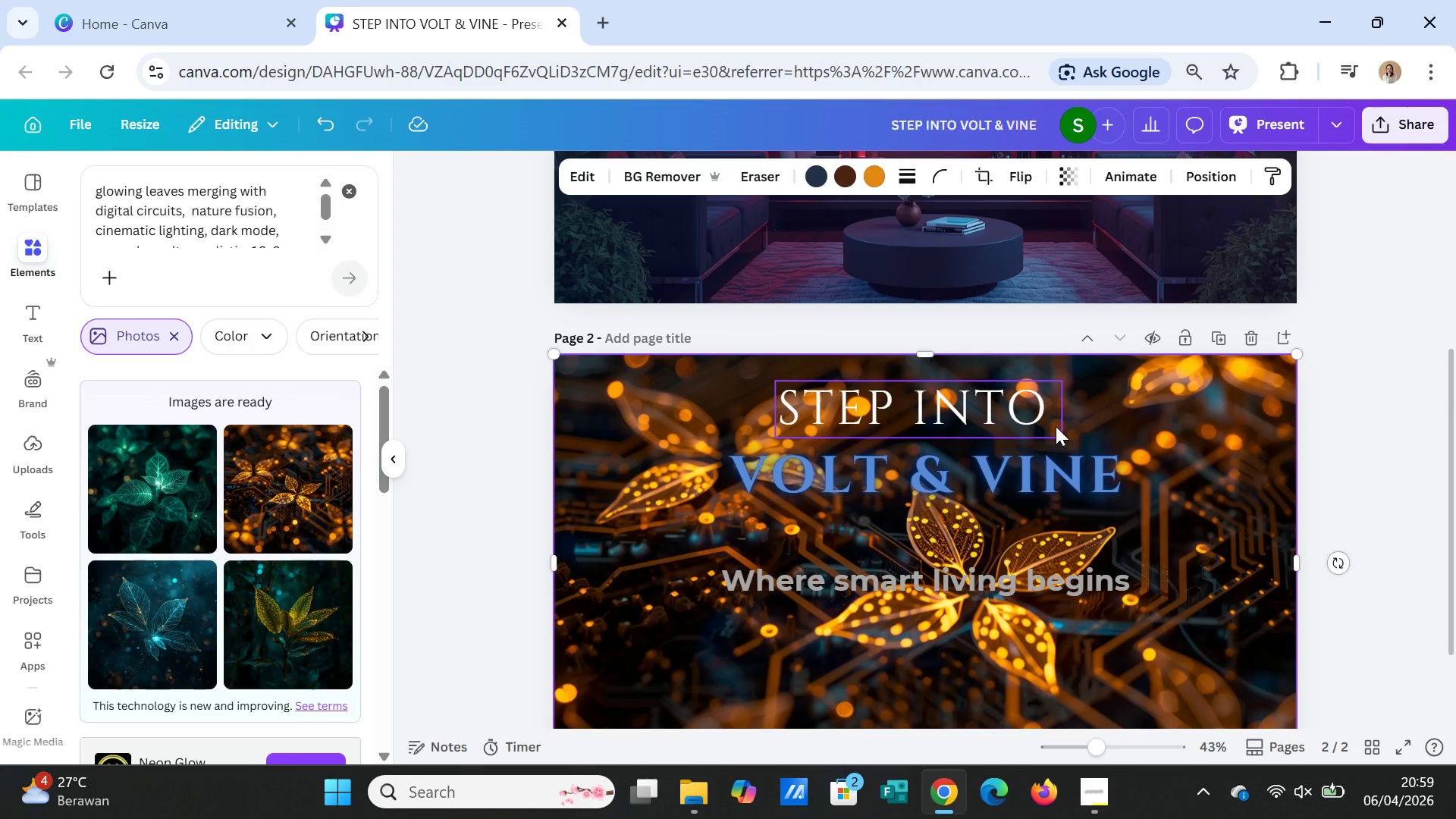 
wait(5.19)
 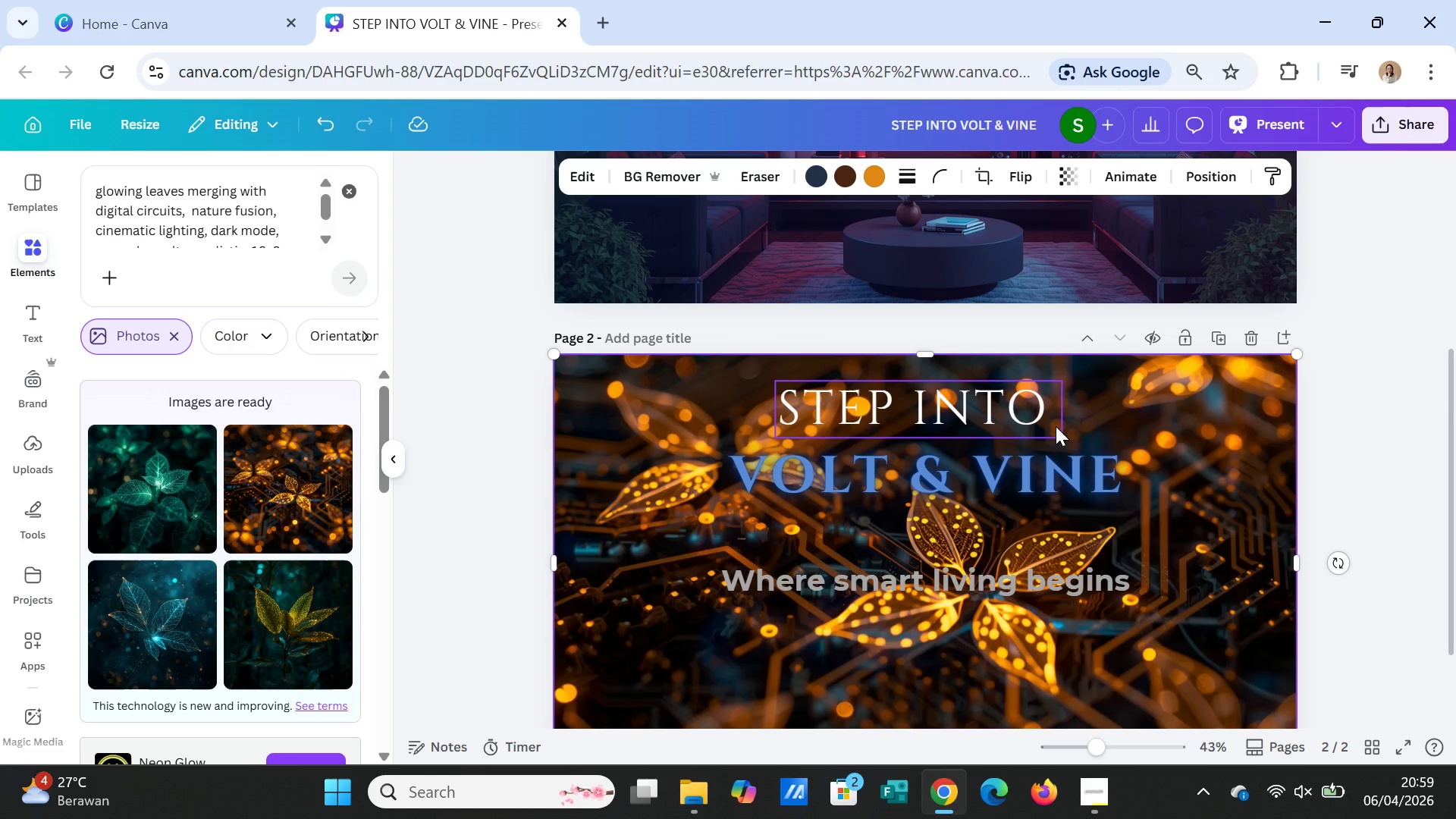 
scroll: coordinate [1056, 427], scroll_direction: up, amount: 5.0
 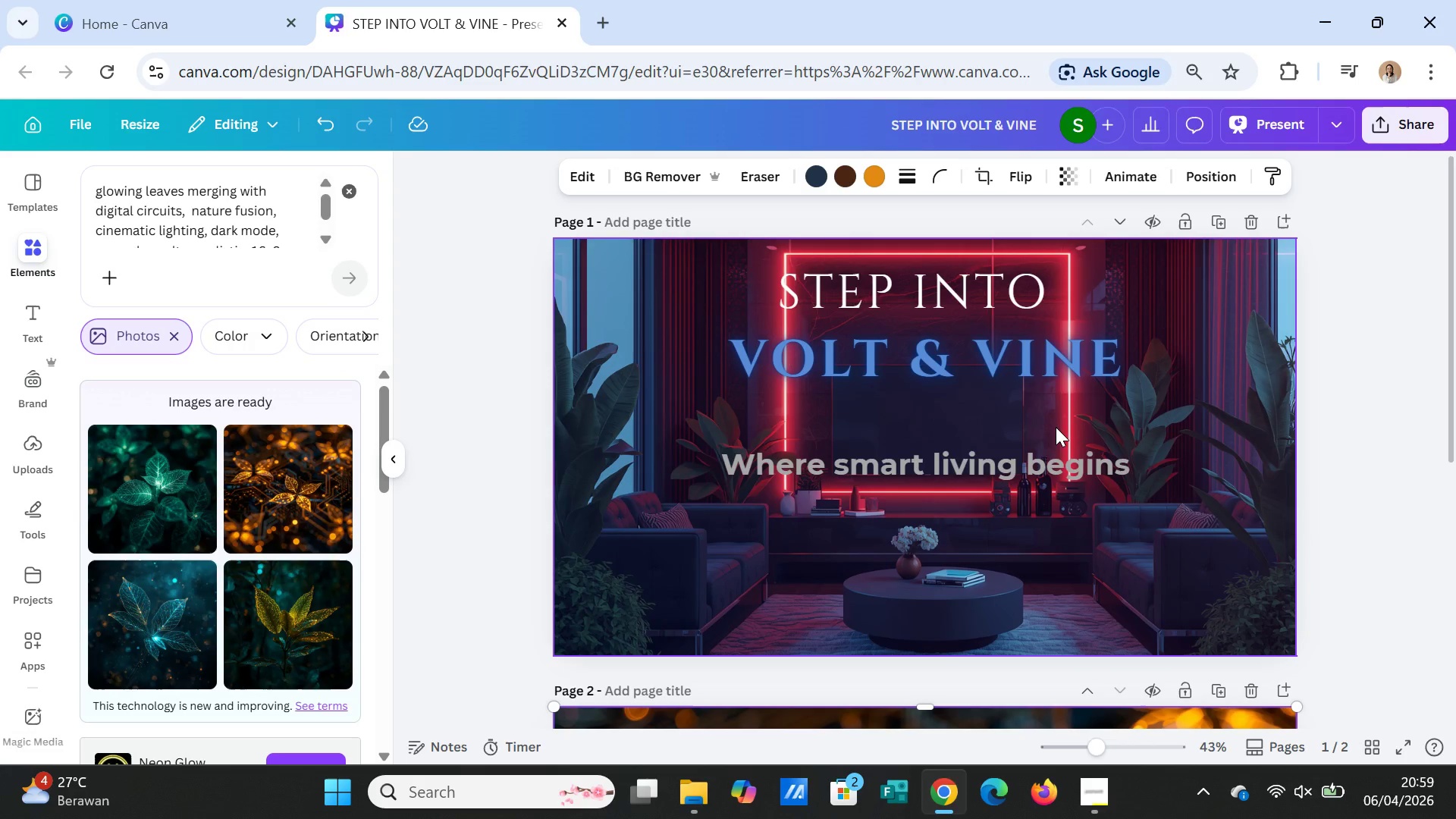 
scroll: coordinate [1056, 427], scroll_direction: down, amount: 4.0
 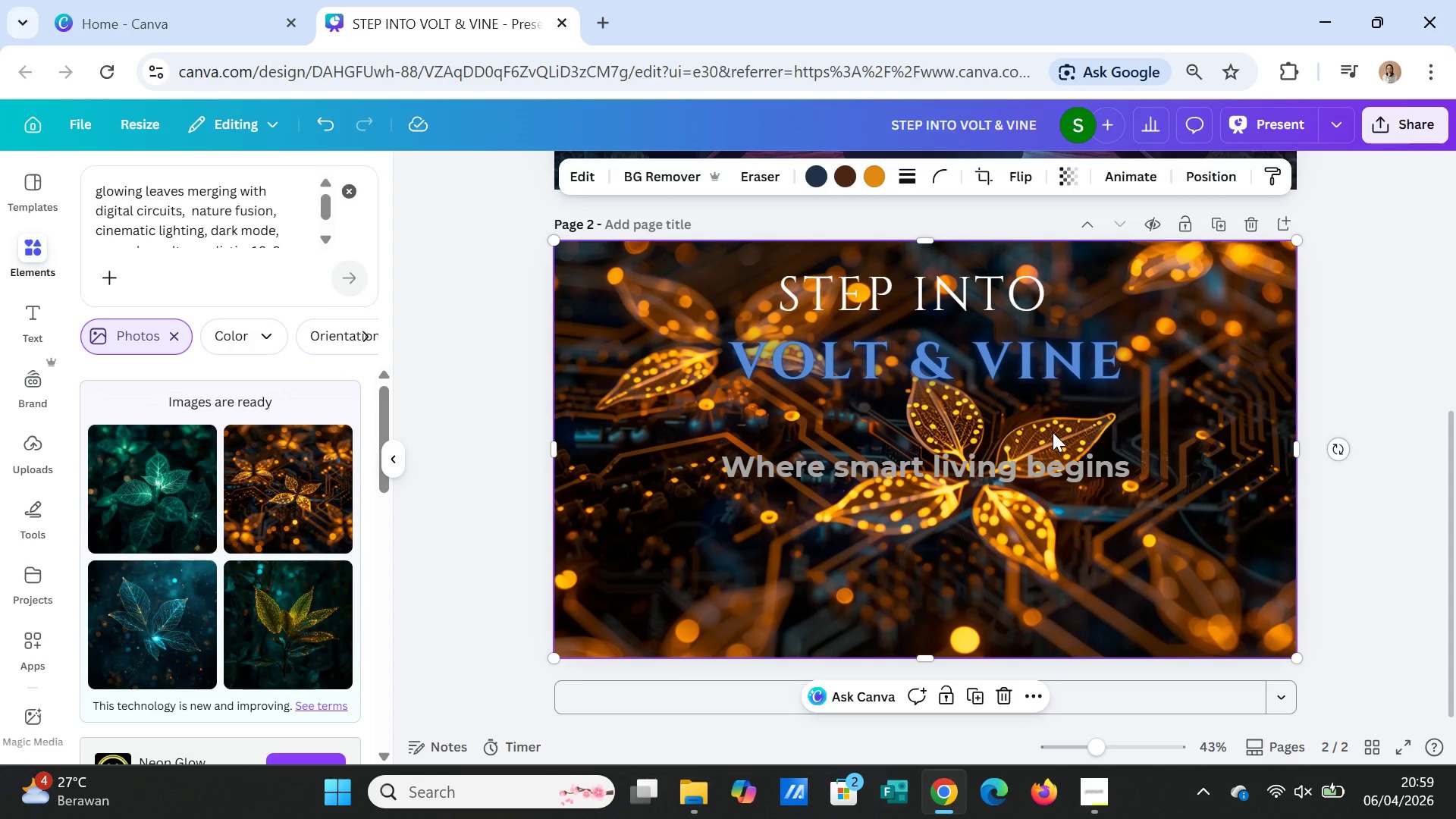 
wait(11.8)
 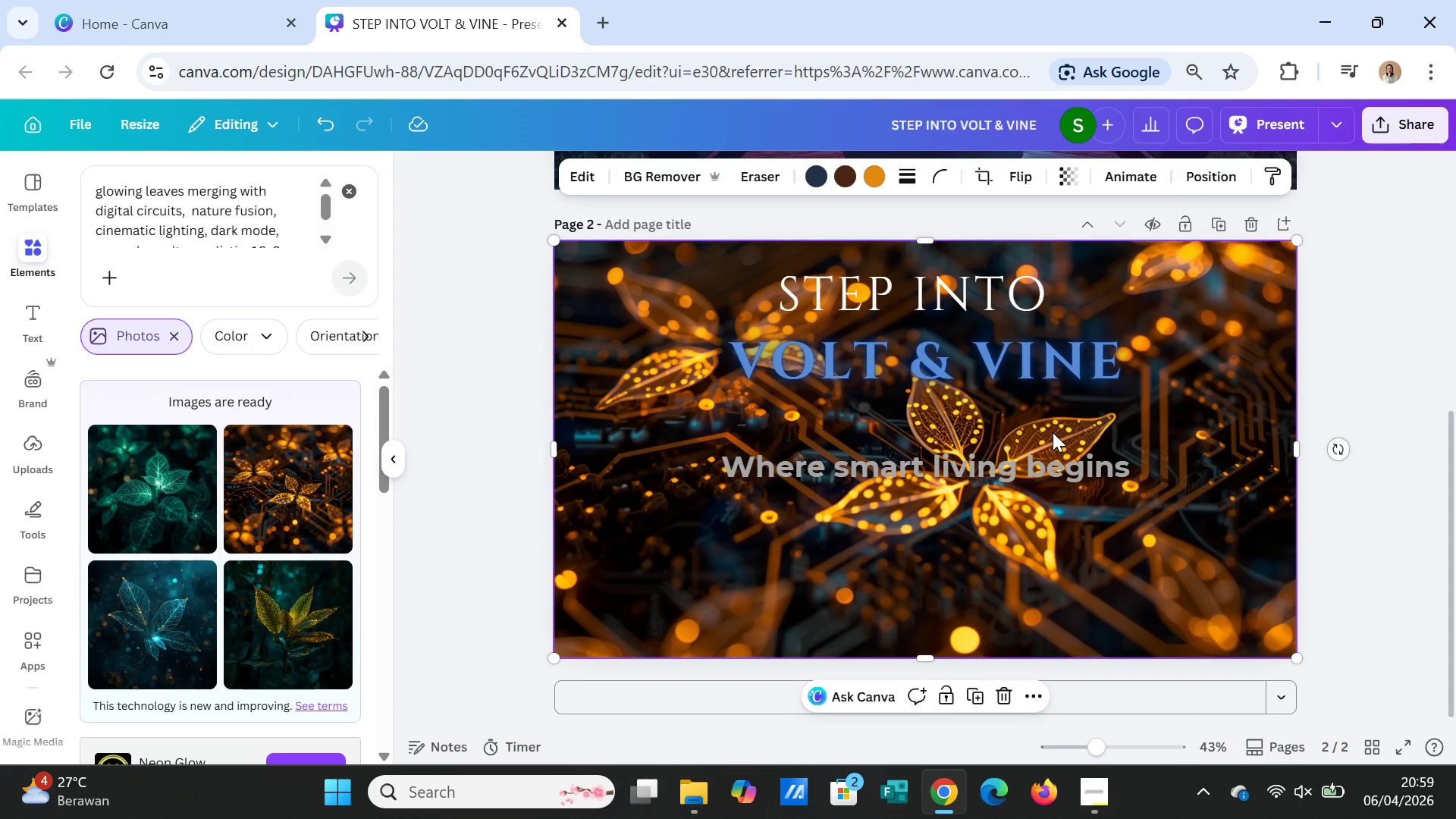 
left_click([944, 306])
 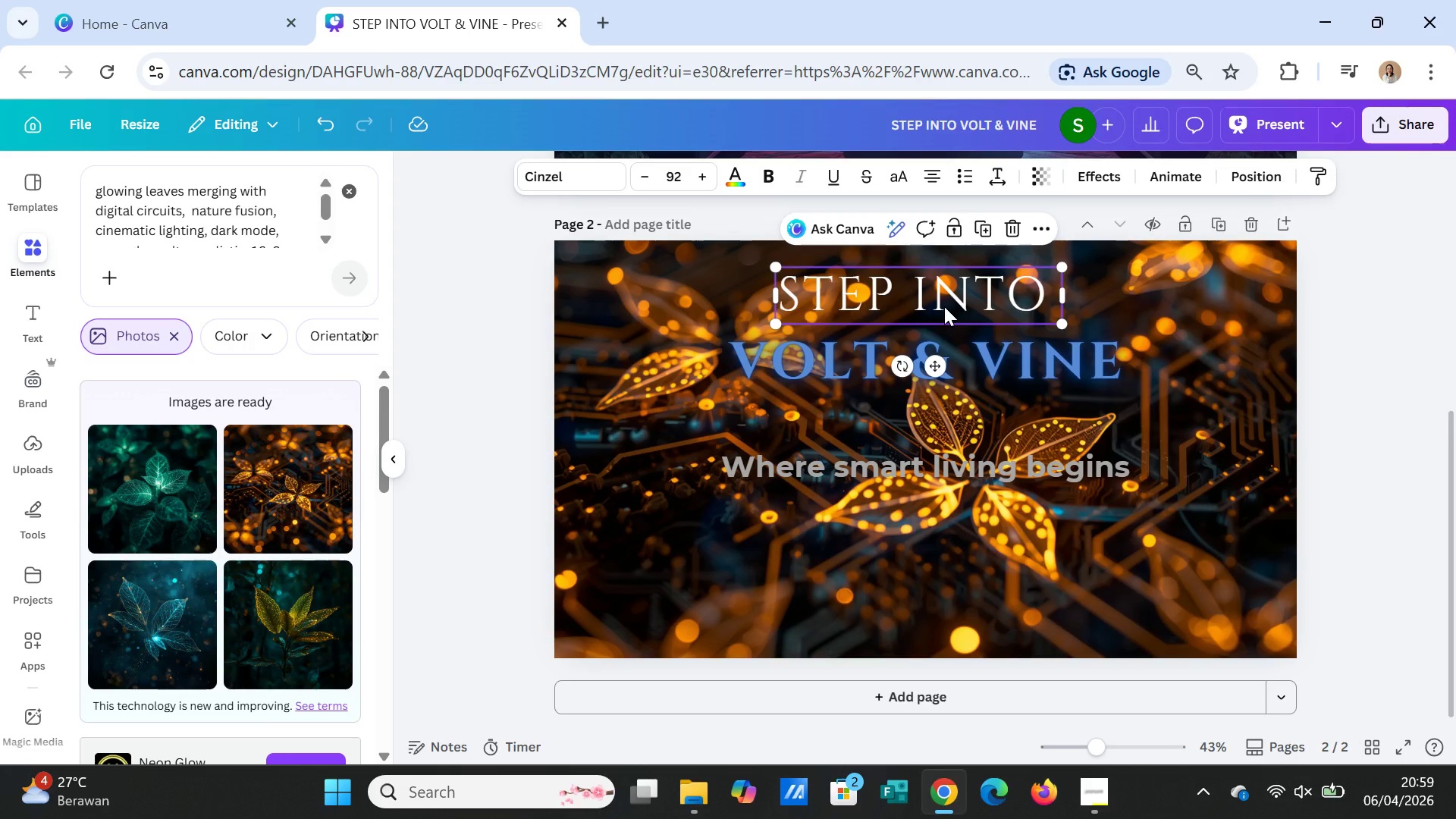 
key(Delete)
 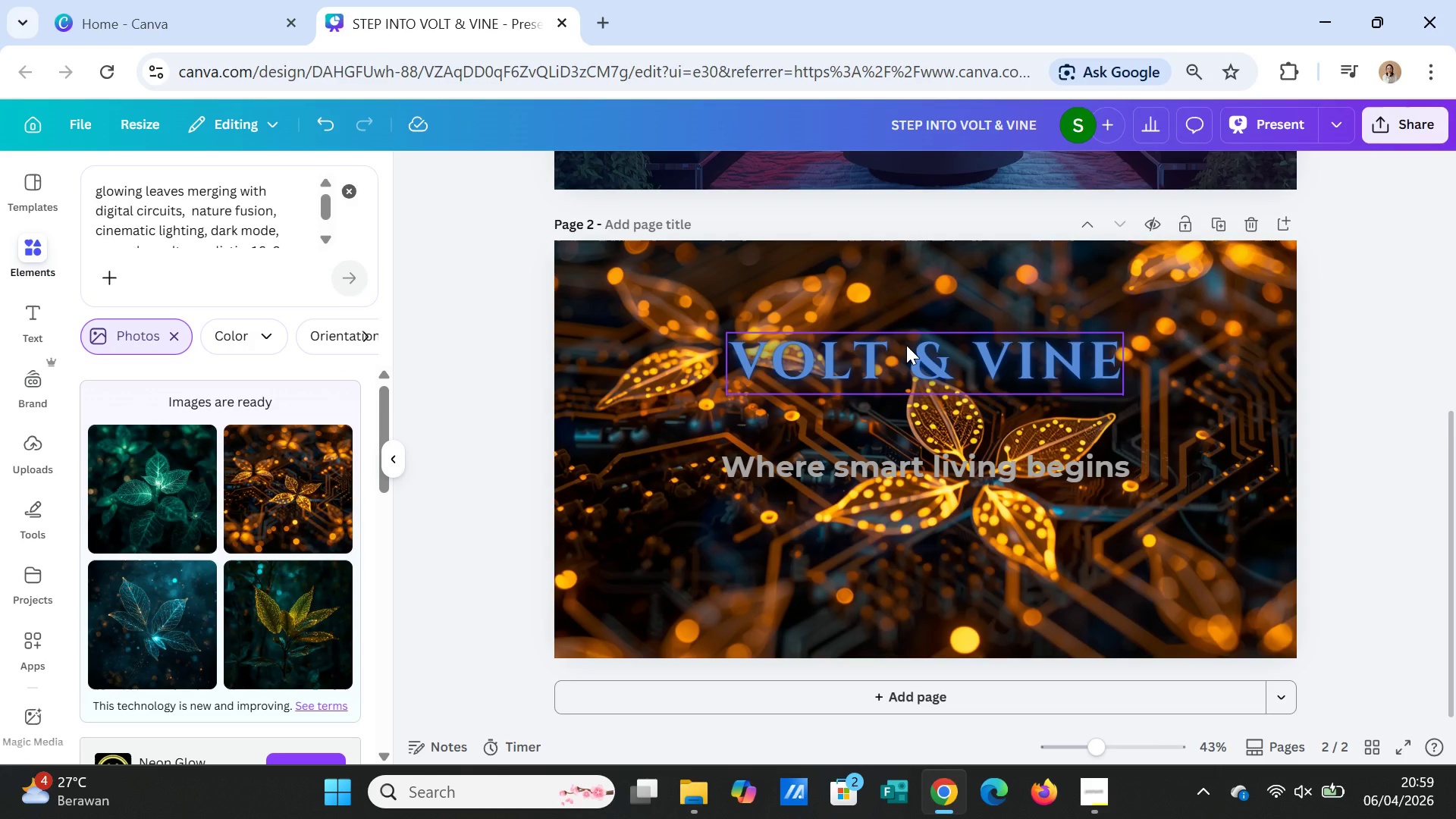 
wait(6.48)
 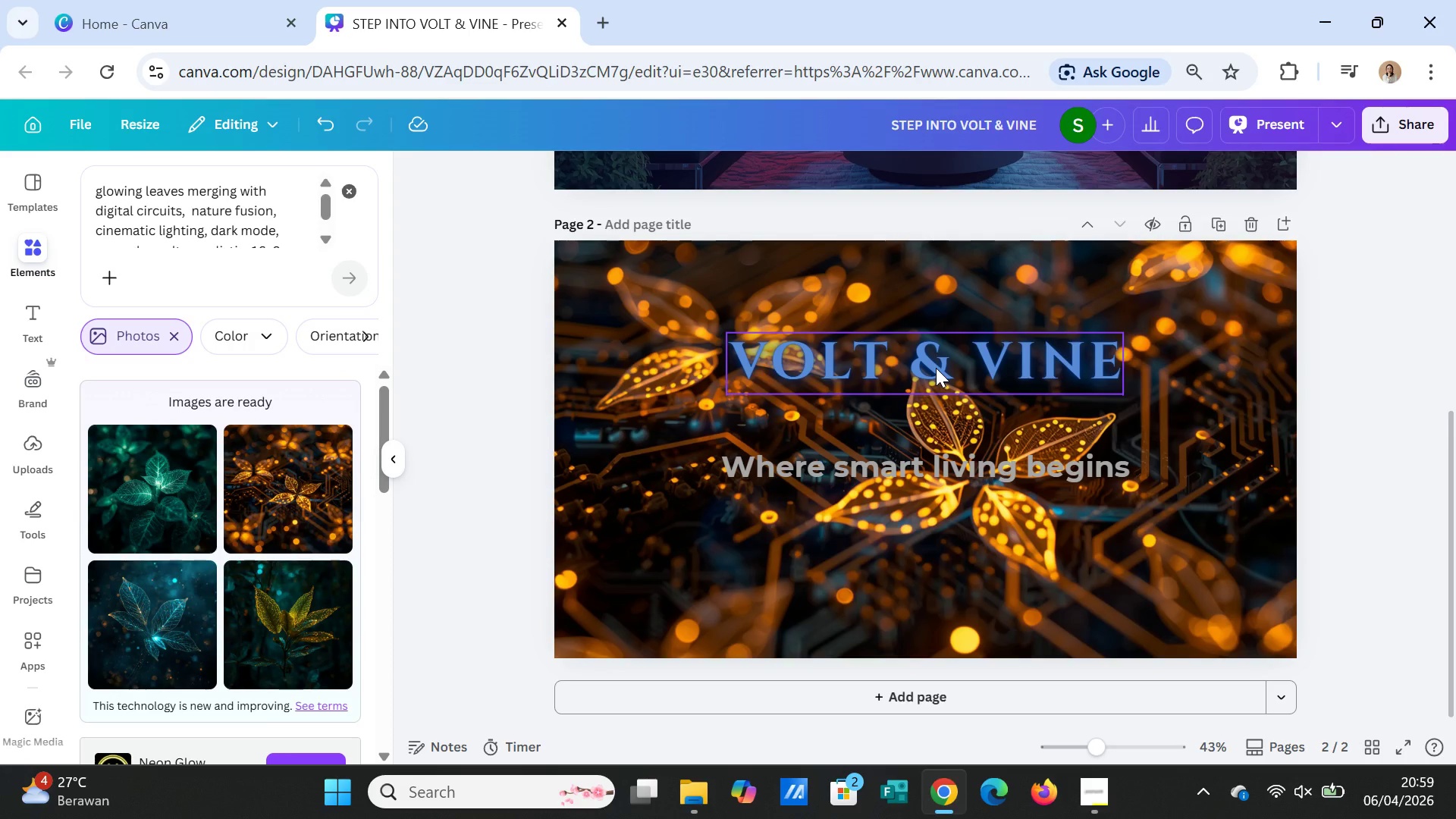 
left_click([906, 345])
 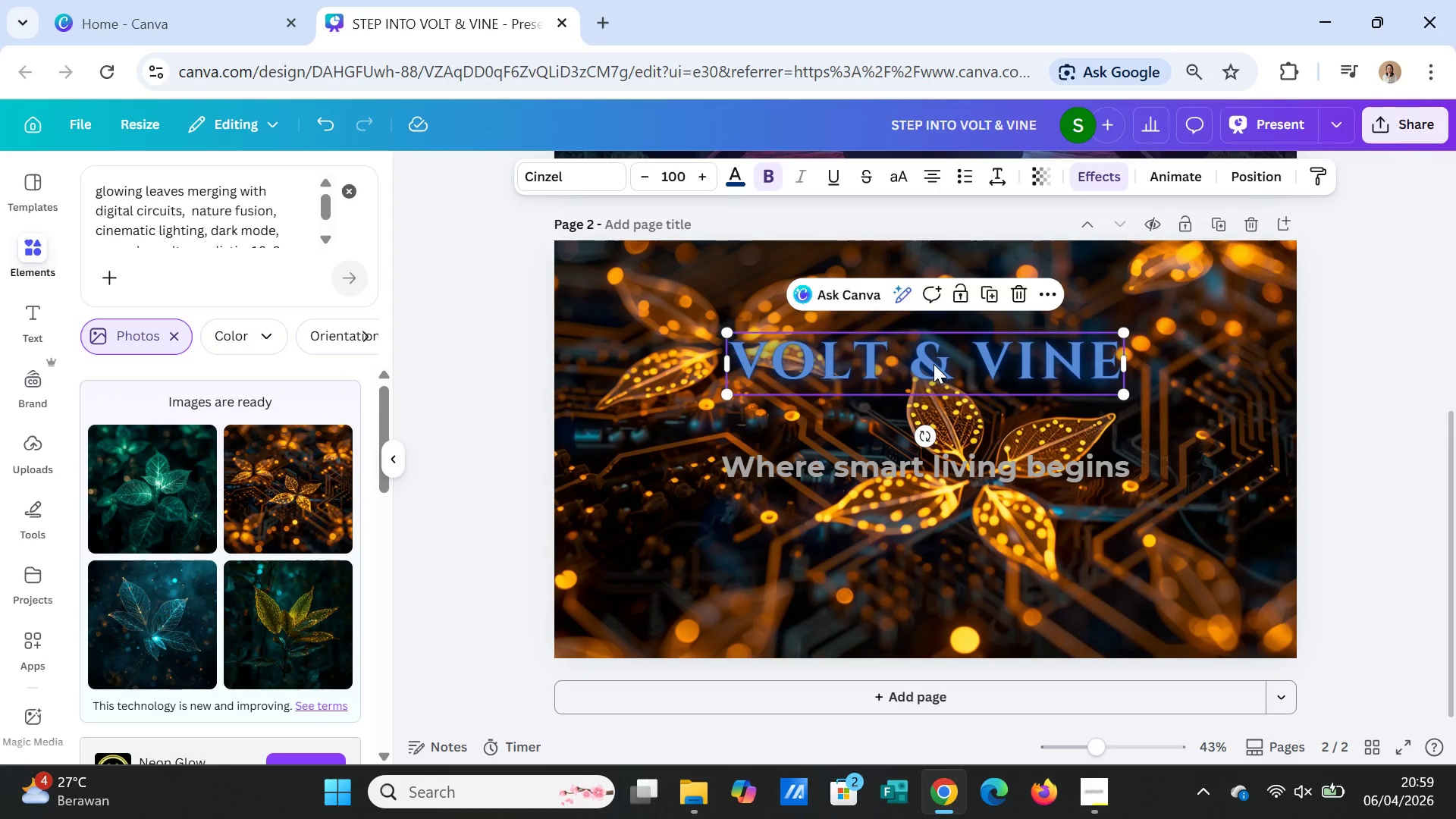 
double_click([934, 364])
 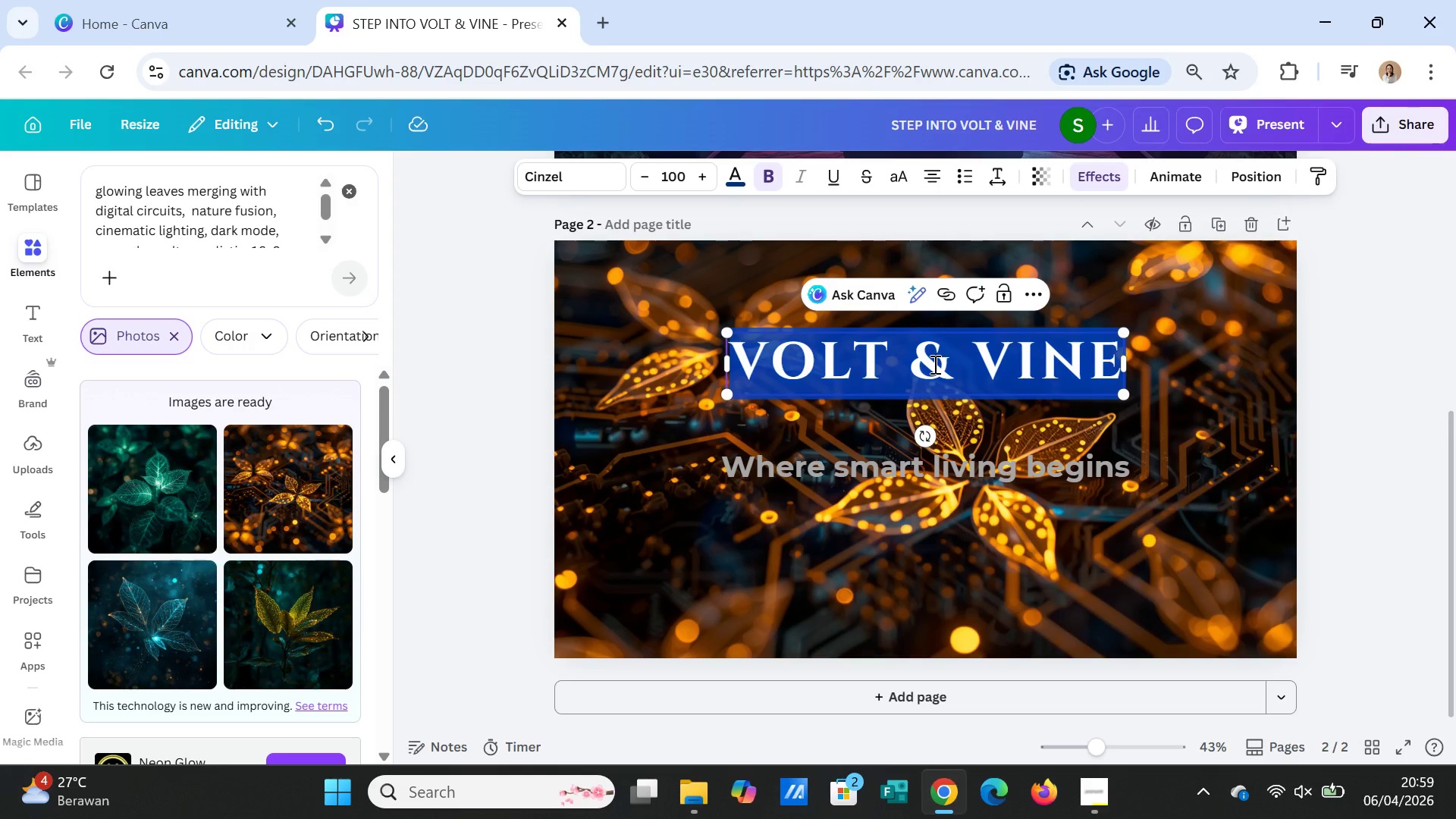 
type(TECH THAT FEELS)
 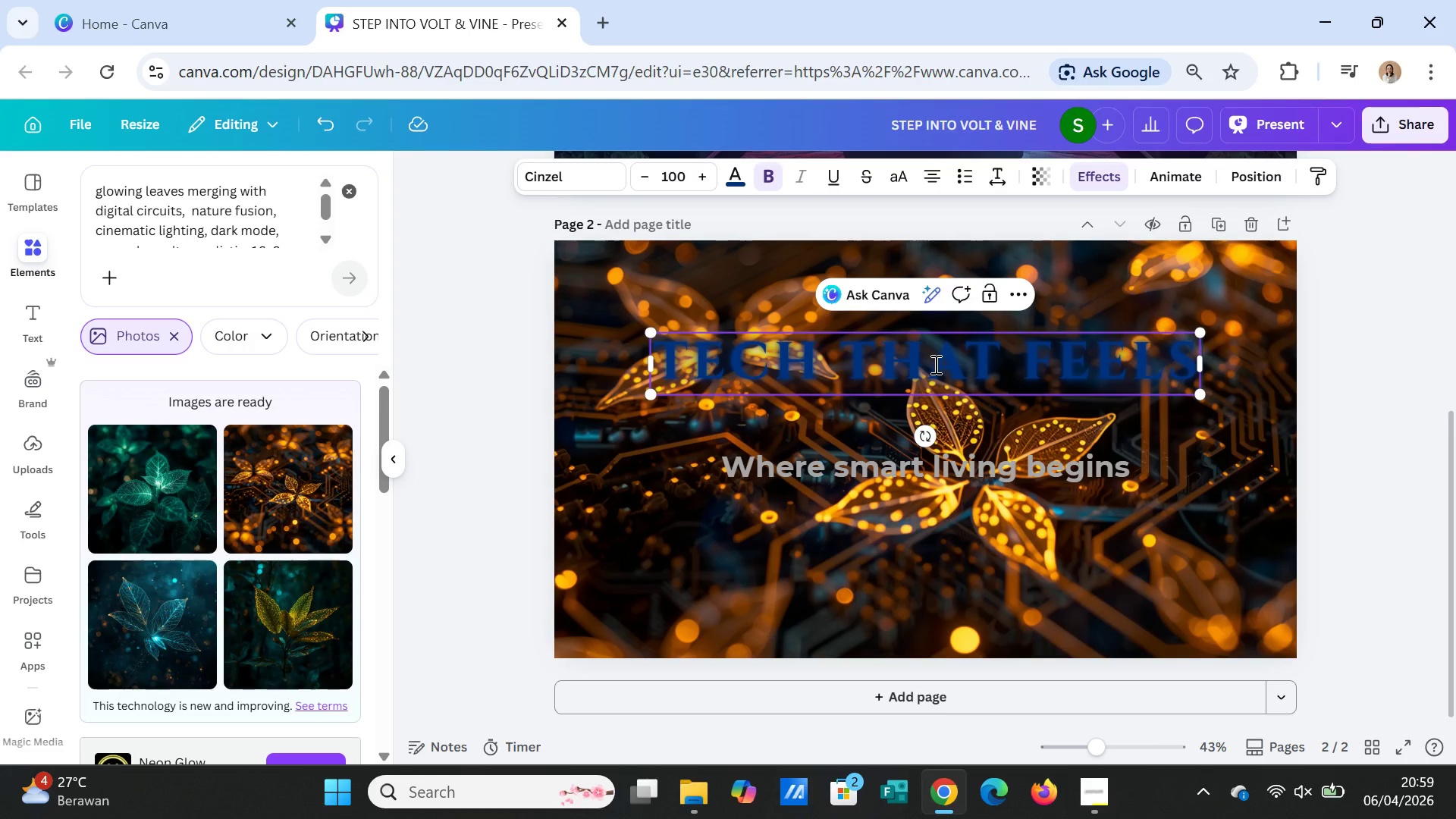 
type( ALIVE)
 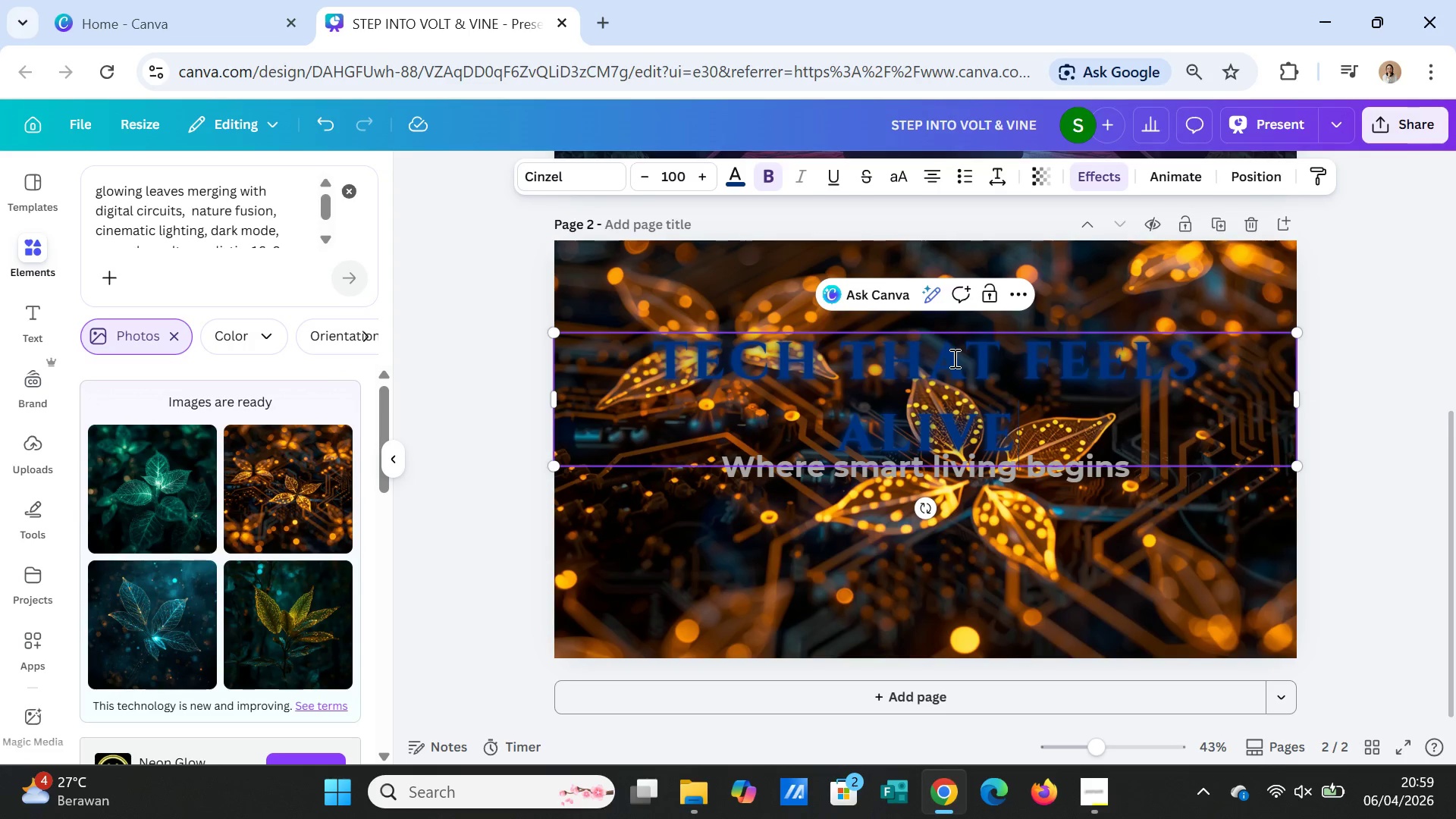 
double_click([953, 358])
 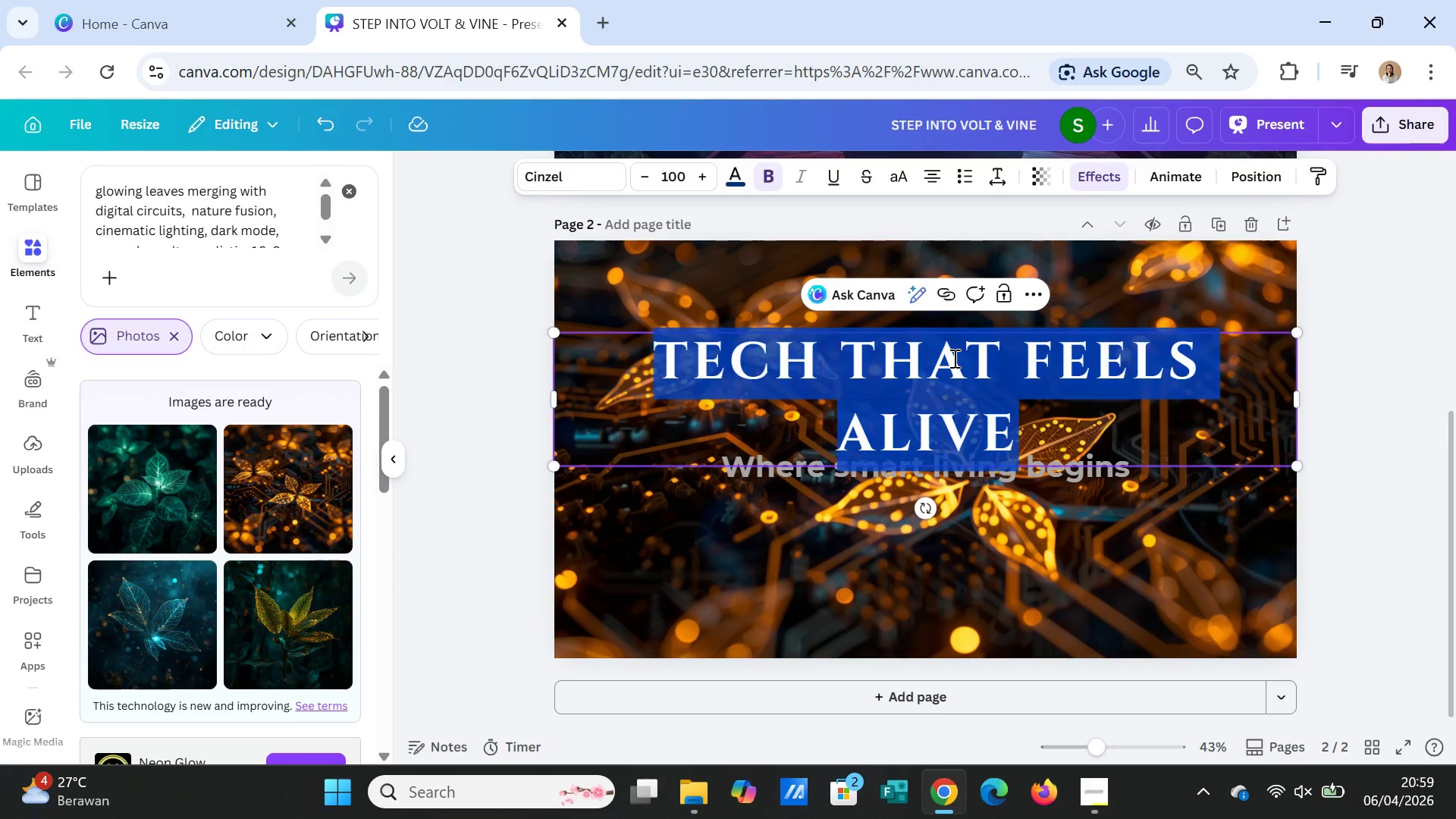 
triple_click([953, 358])
 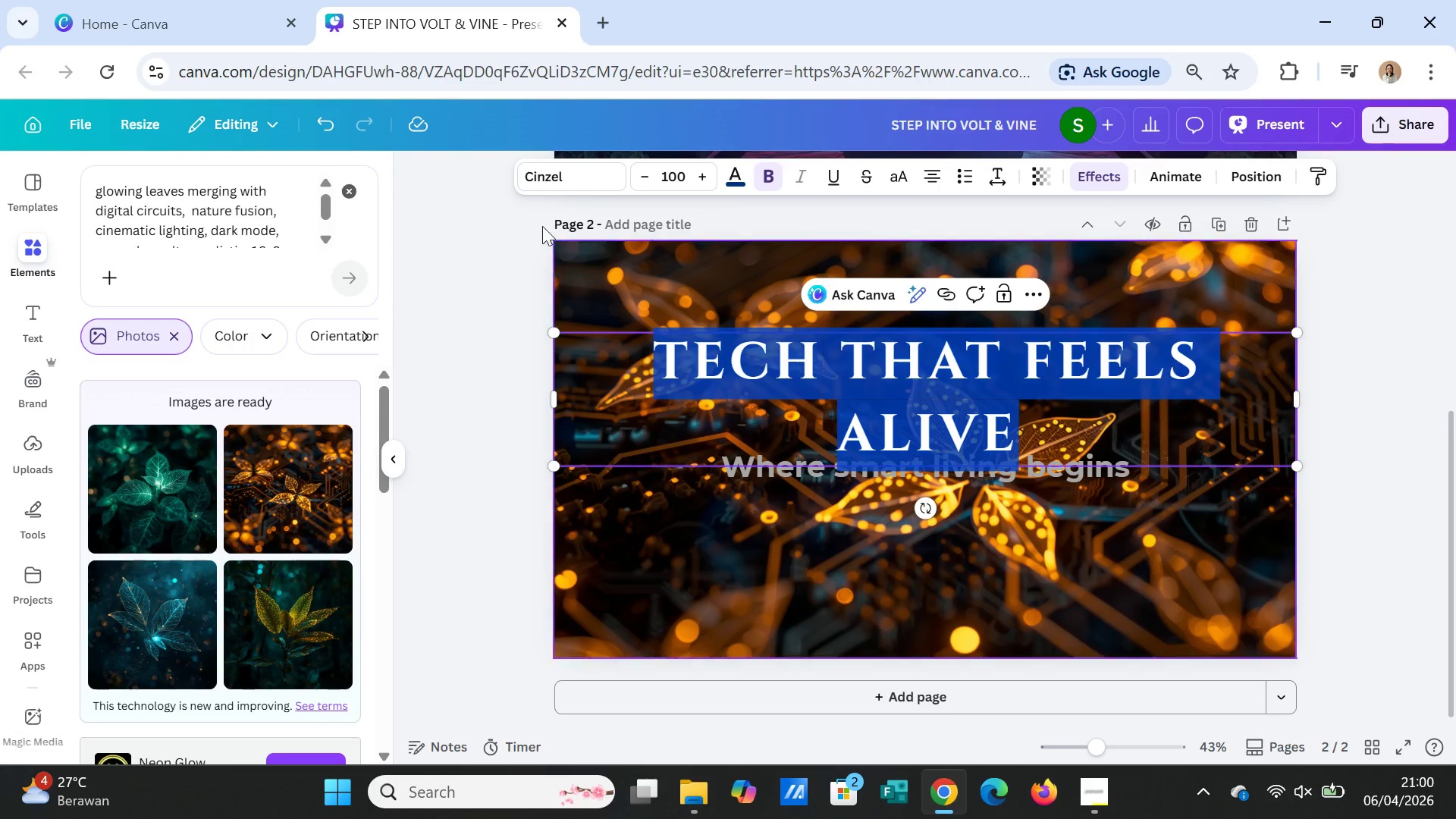 
wait(16.83)
 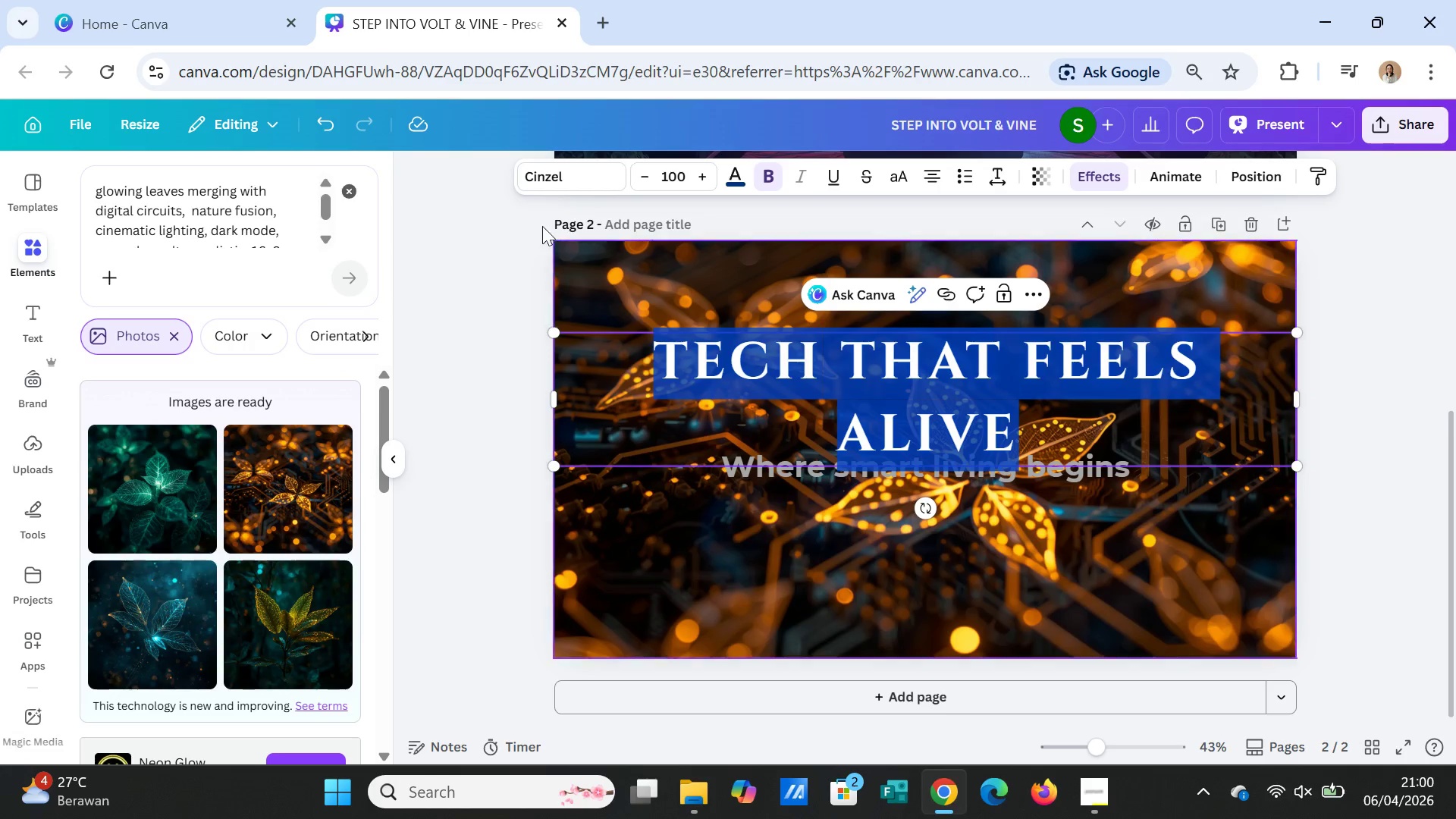 
double_click([955, 427])
 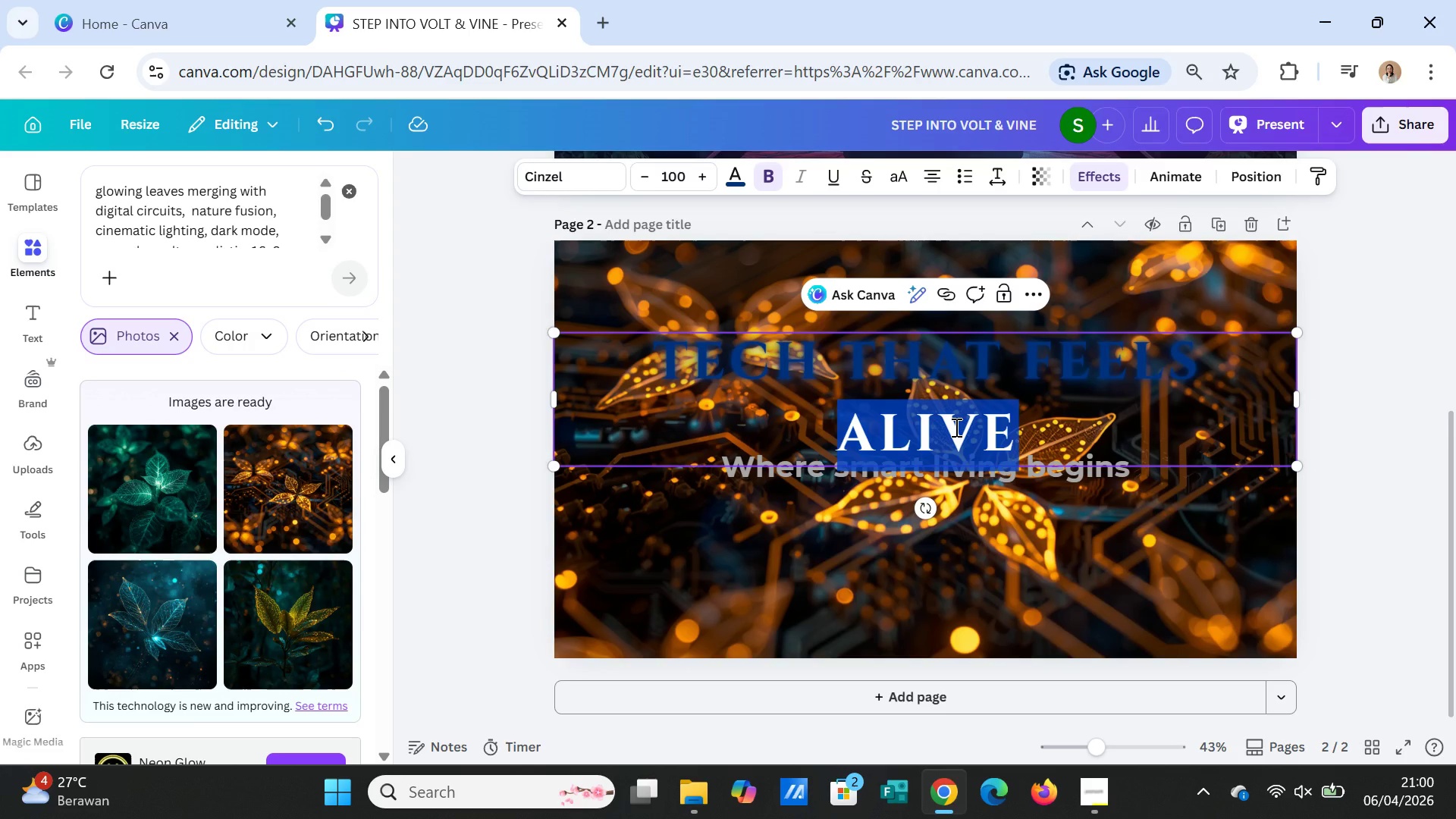 
key(Control+X)
 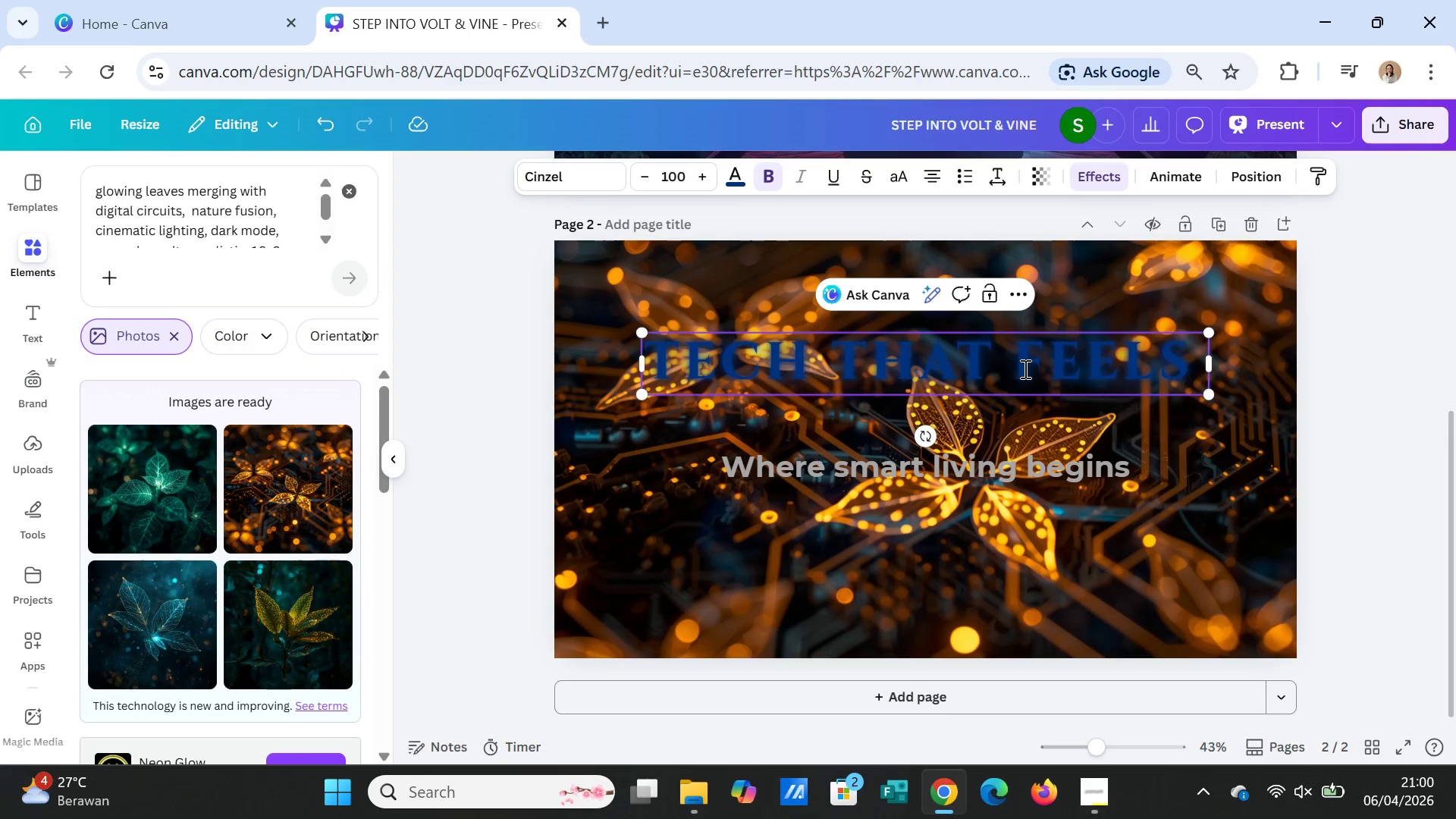 
left_click([1025, 365])
 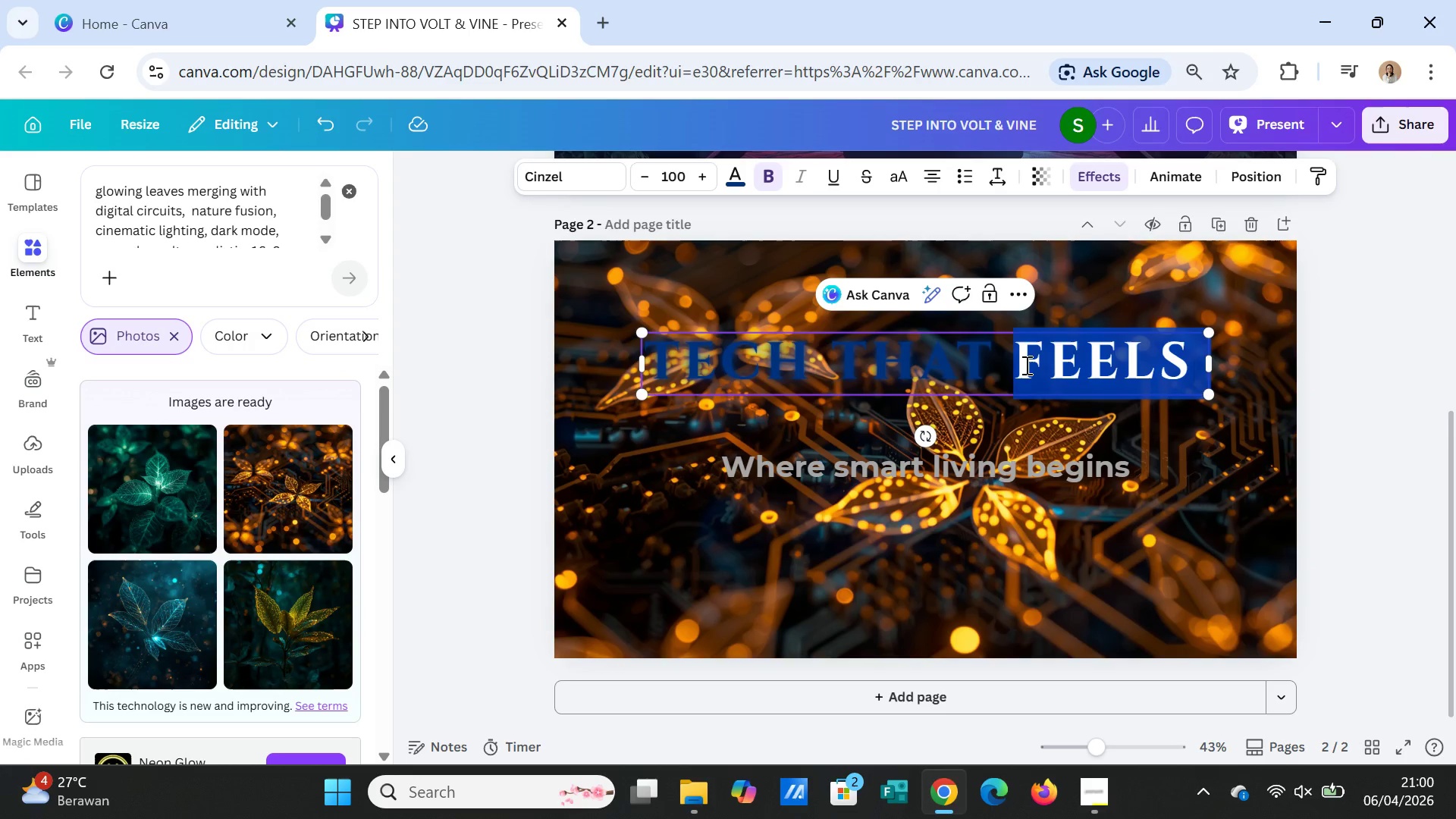 
double_click([1025, 365])
 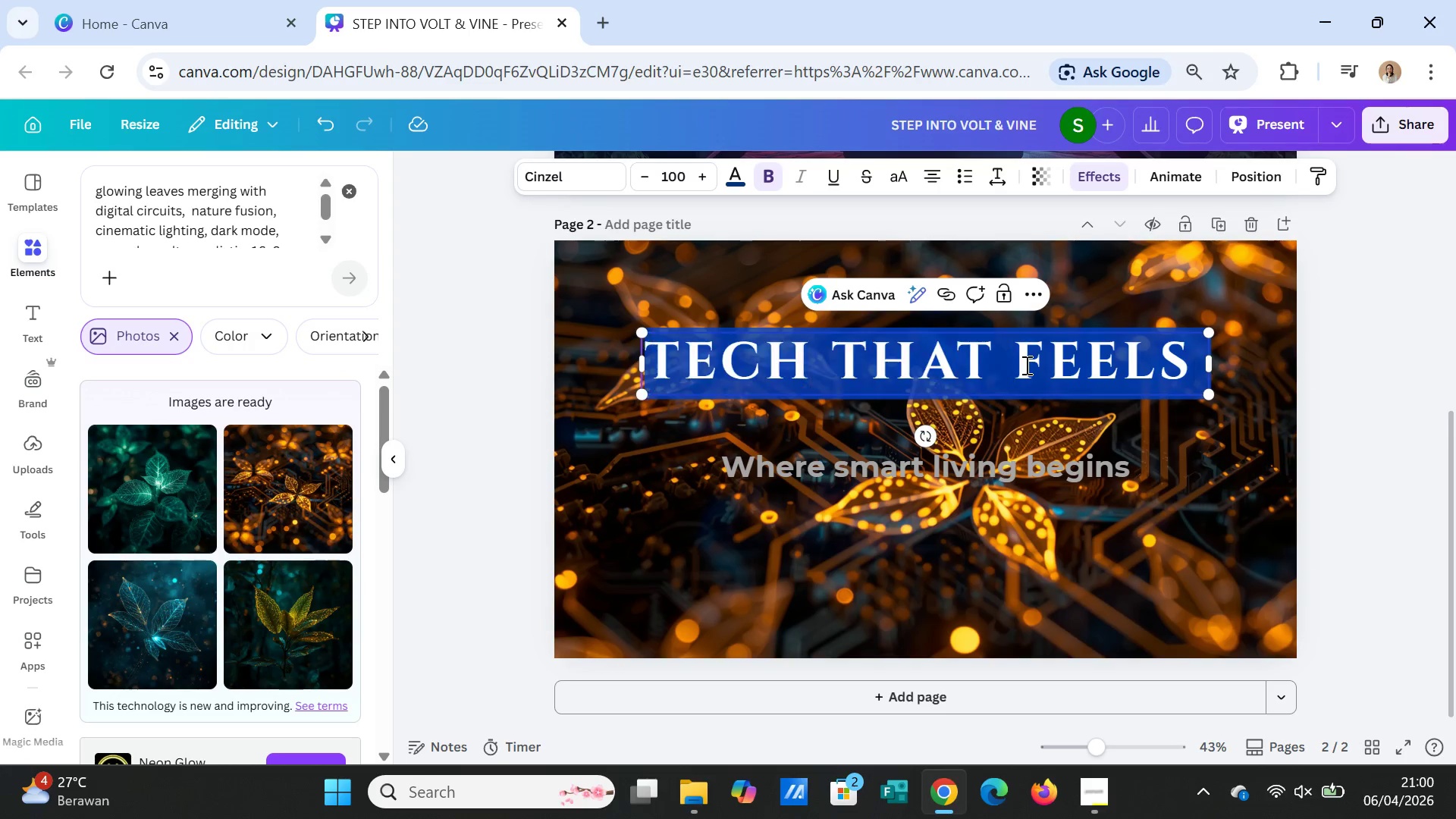 
triple_click([1025, 365])
 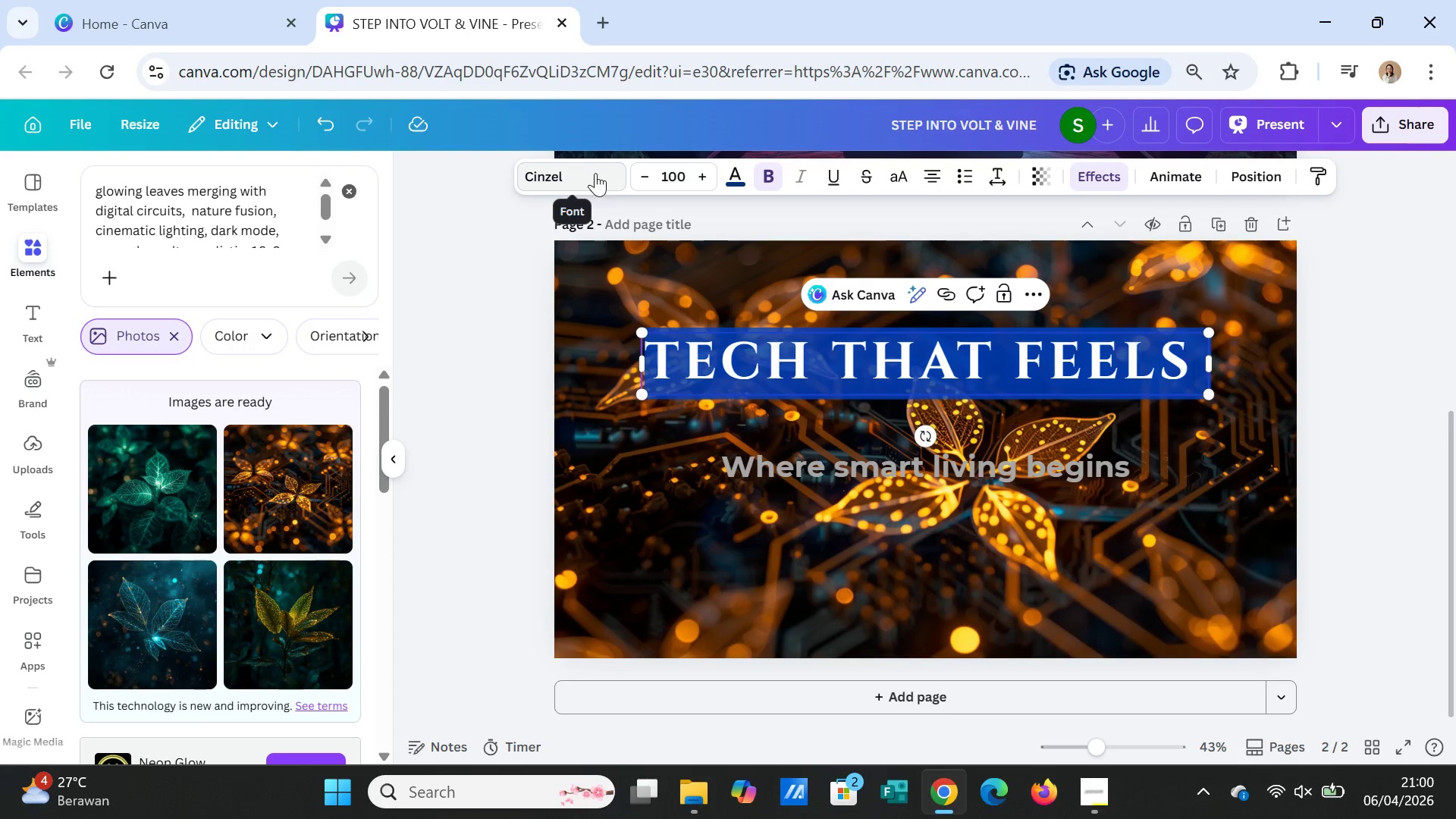 
left_click([585, 169])
 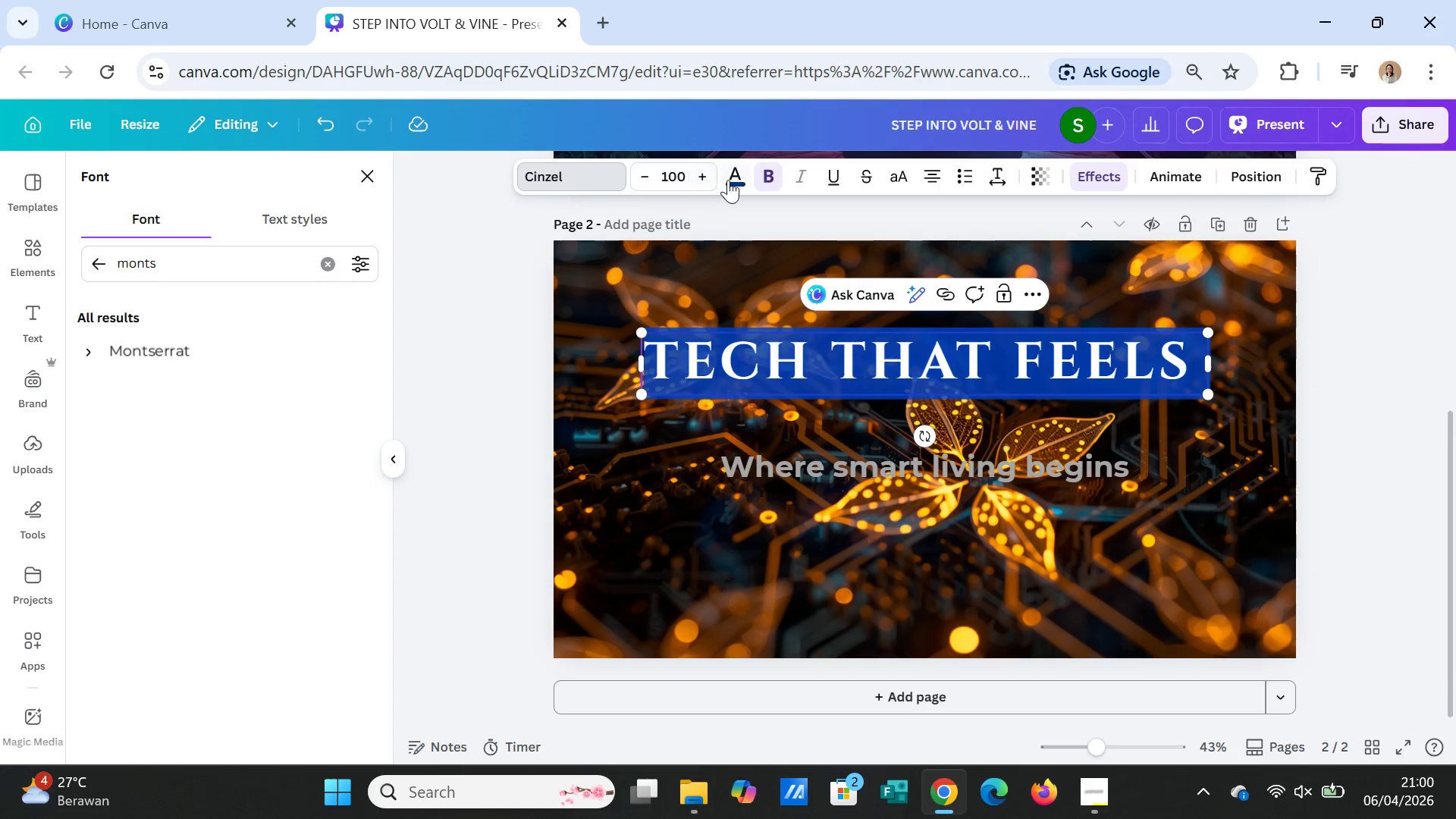 
left_click([732, 180])
 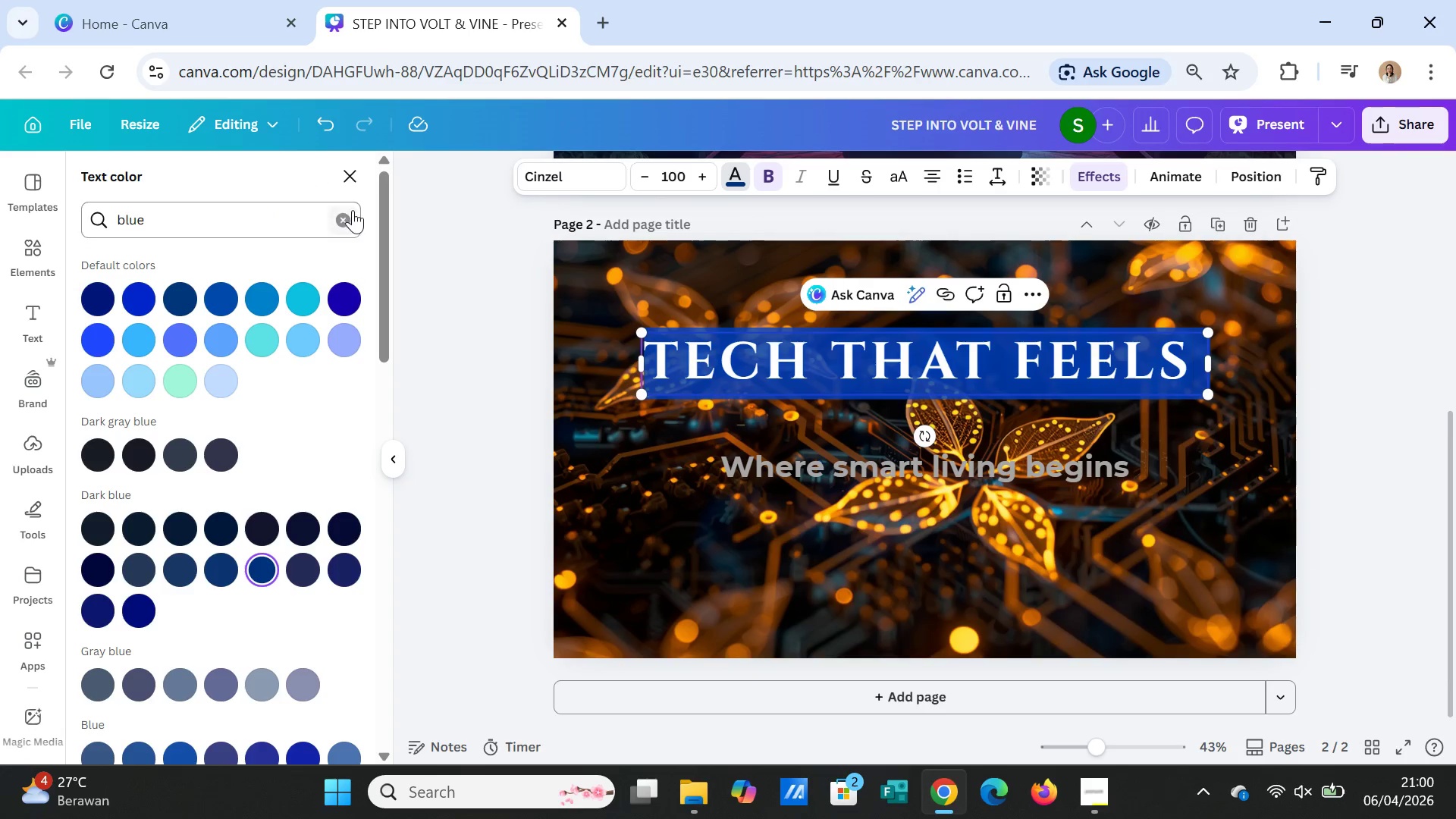 
left_click([340, 218])
 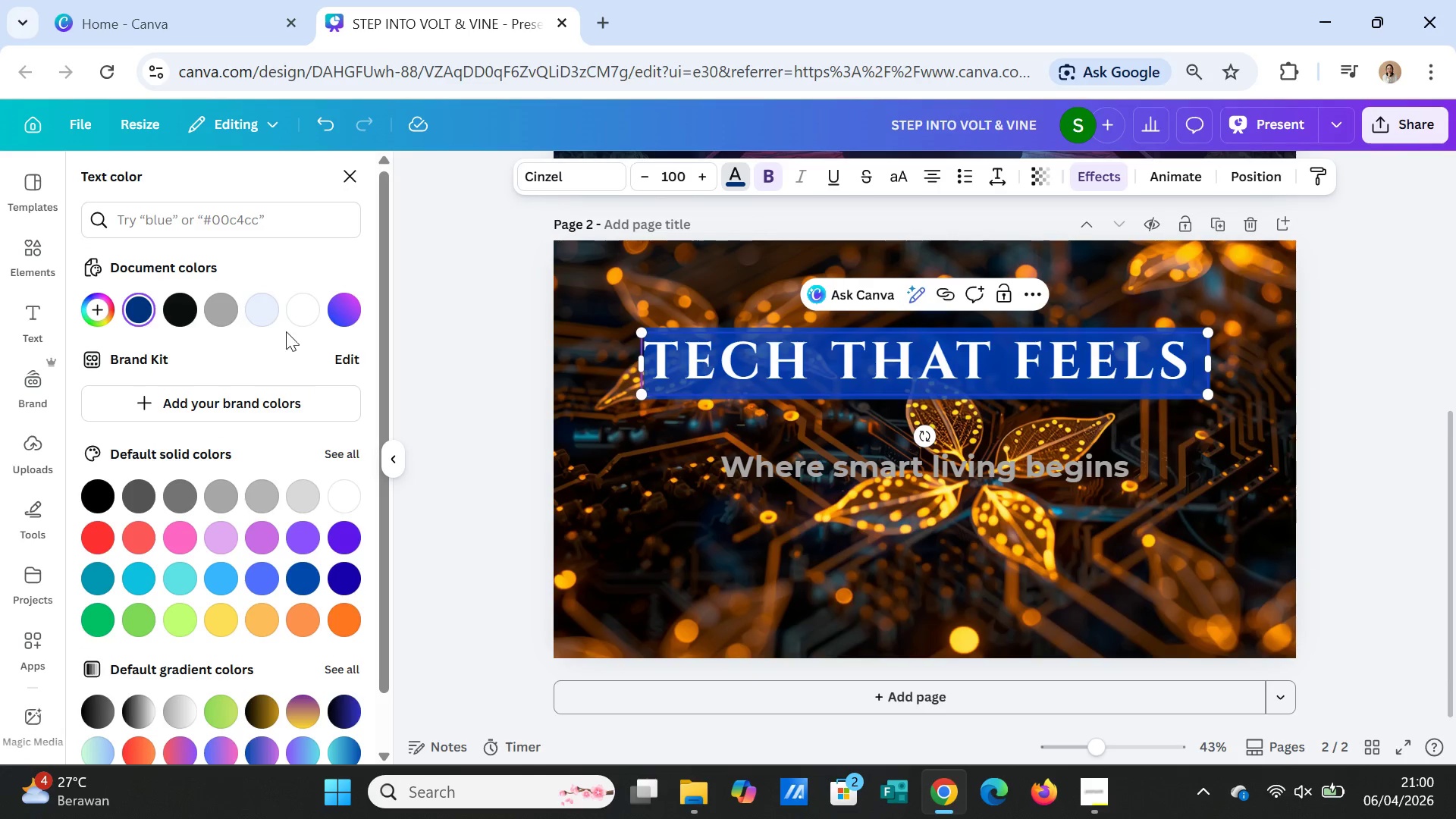 
left_click([310, 306])
 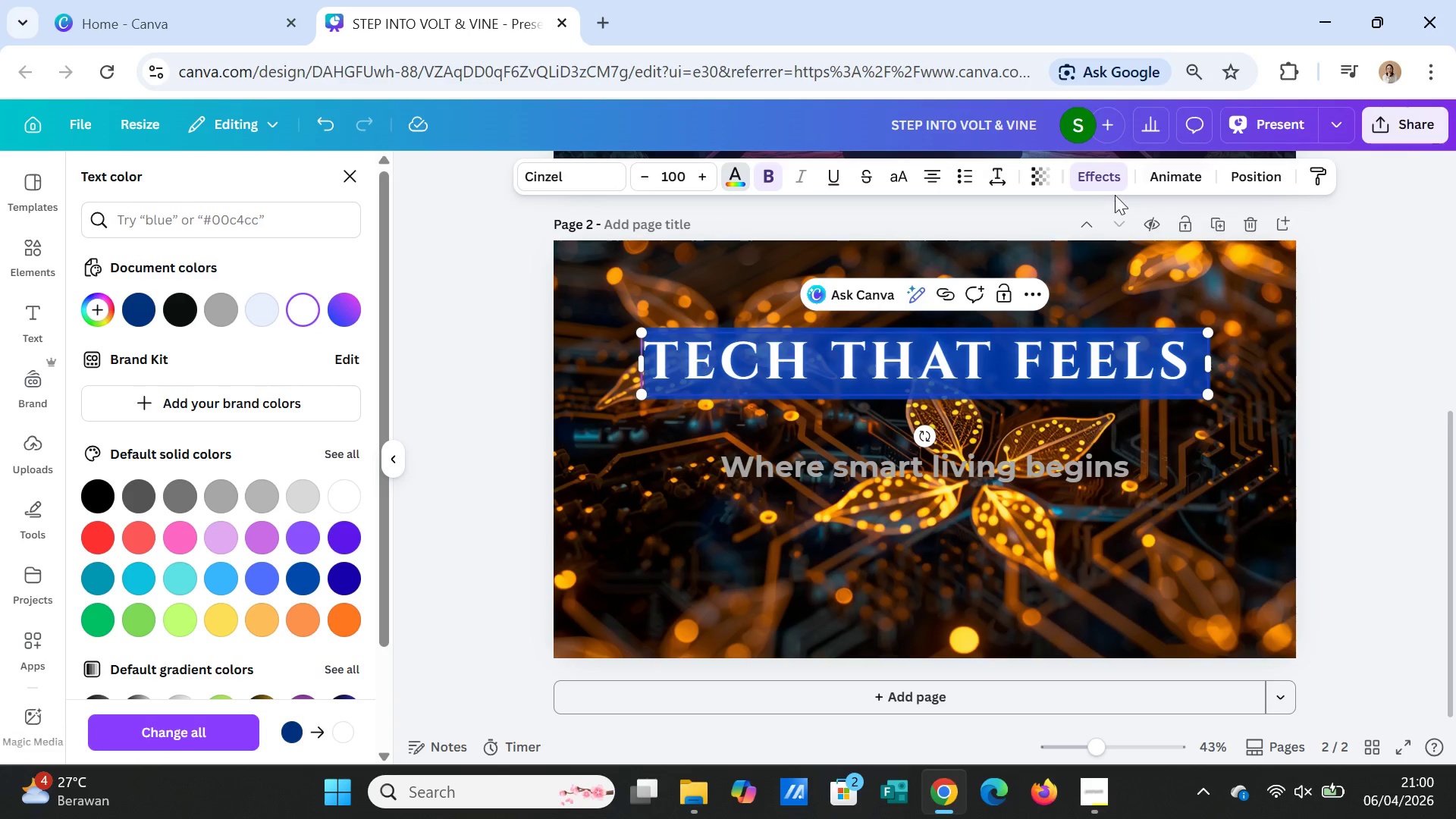 
left_click([1106, 178])
 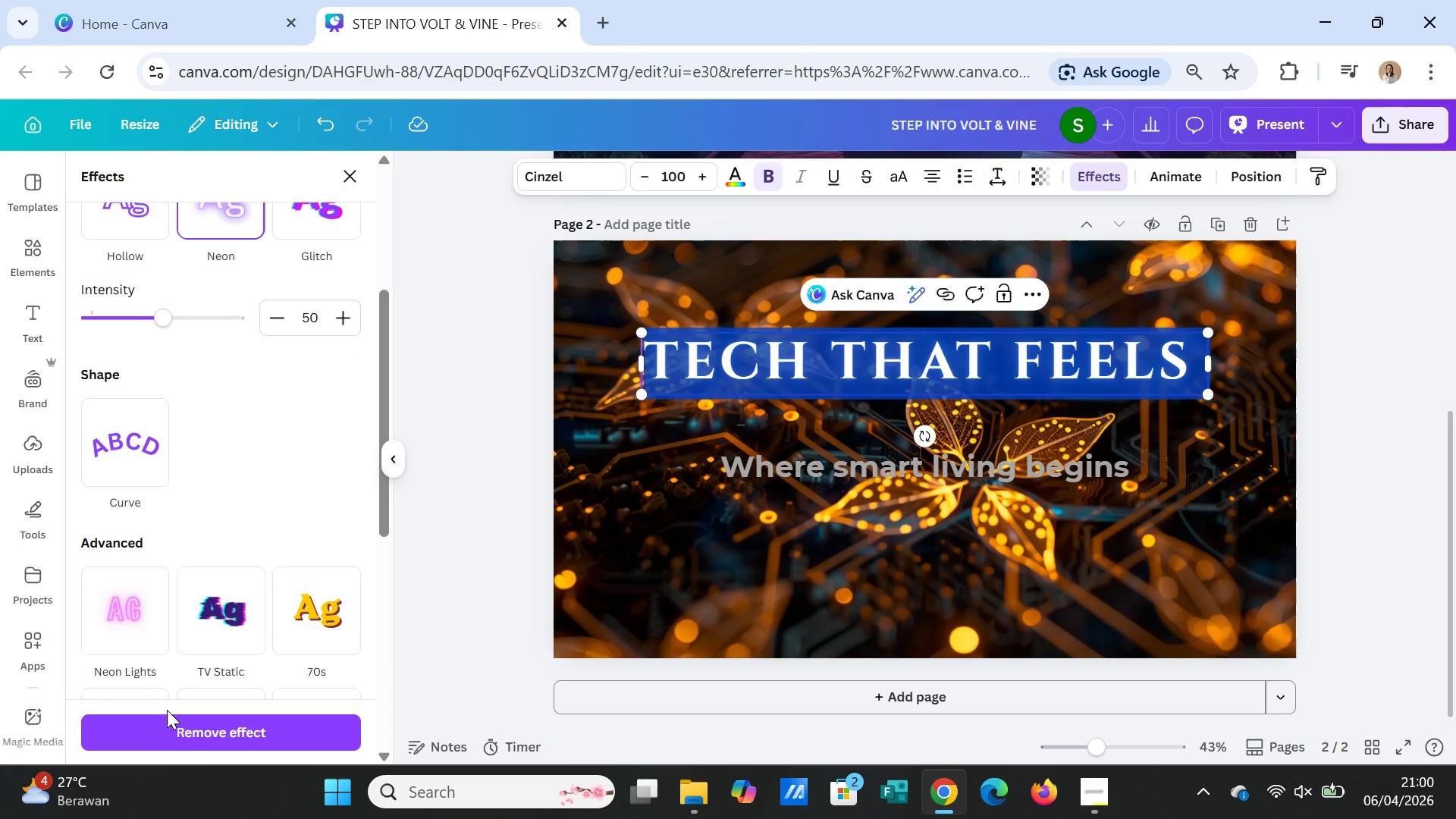 
left_click([168, 720])
 